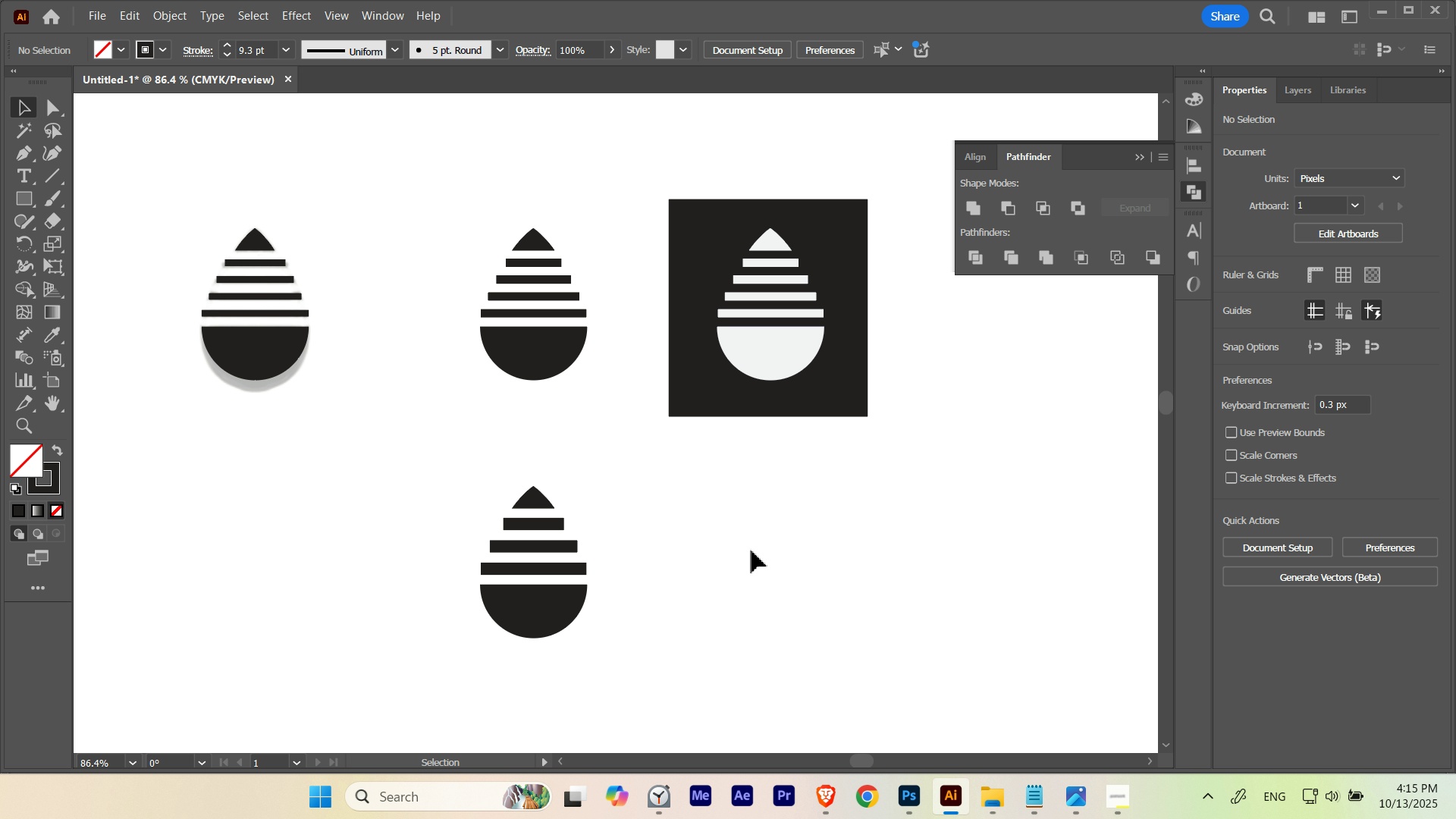 
wait(9.54)
 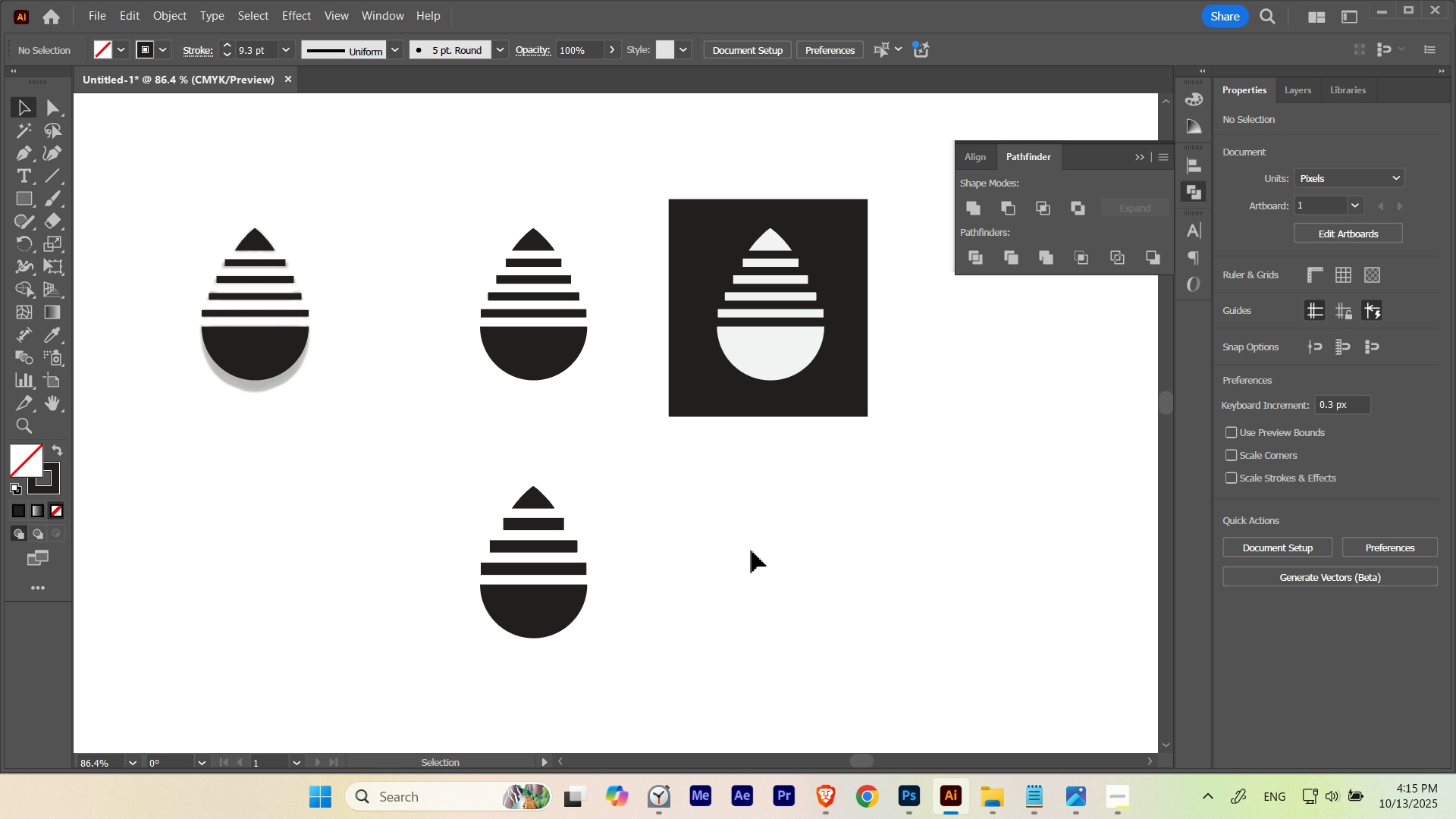 
left_click([908, 797])
 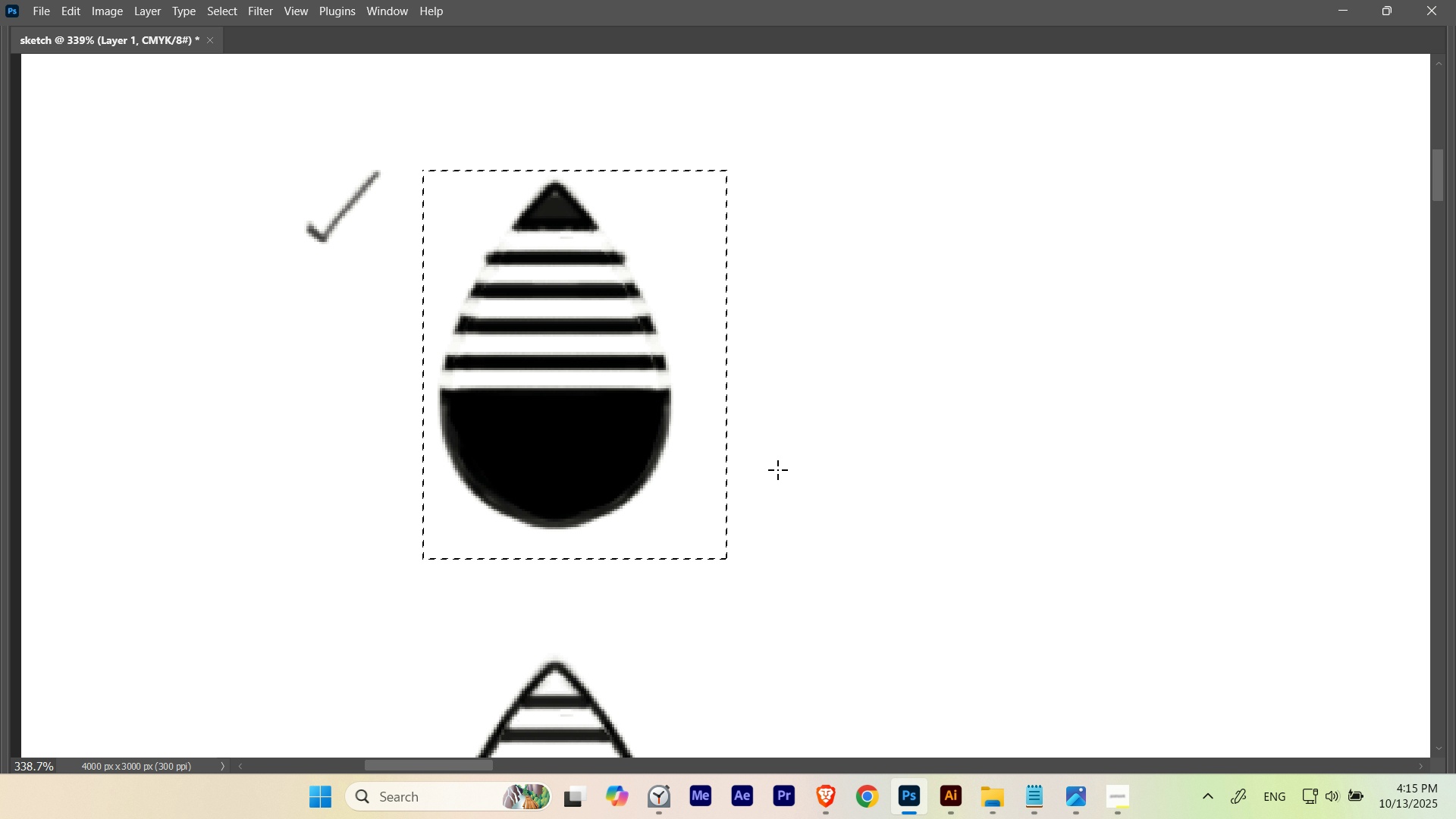 
key(Control+D)
 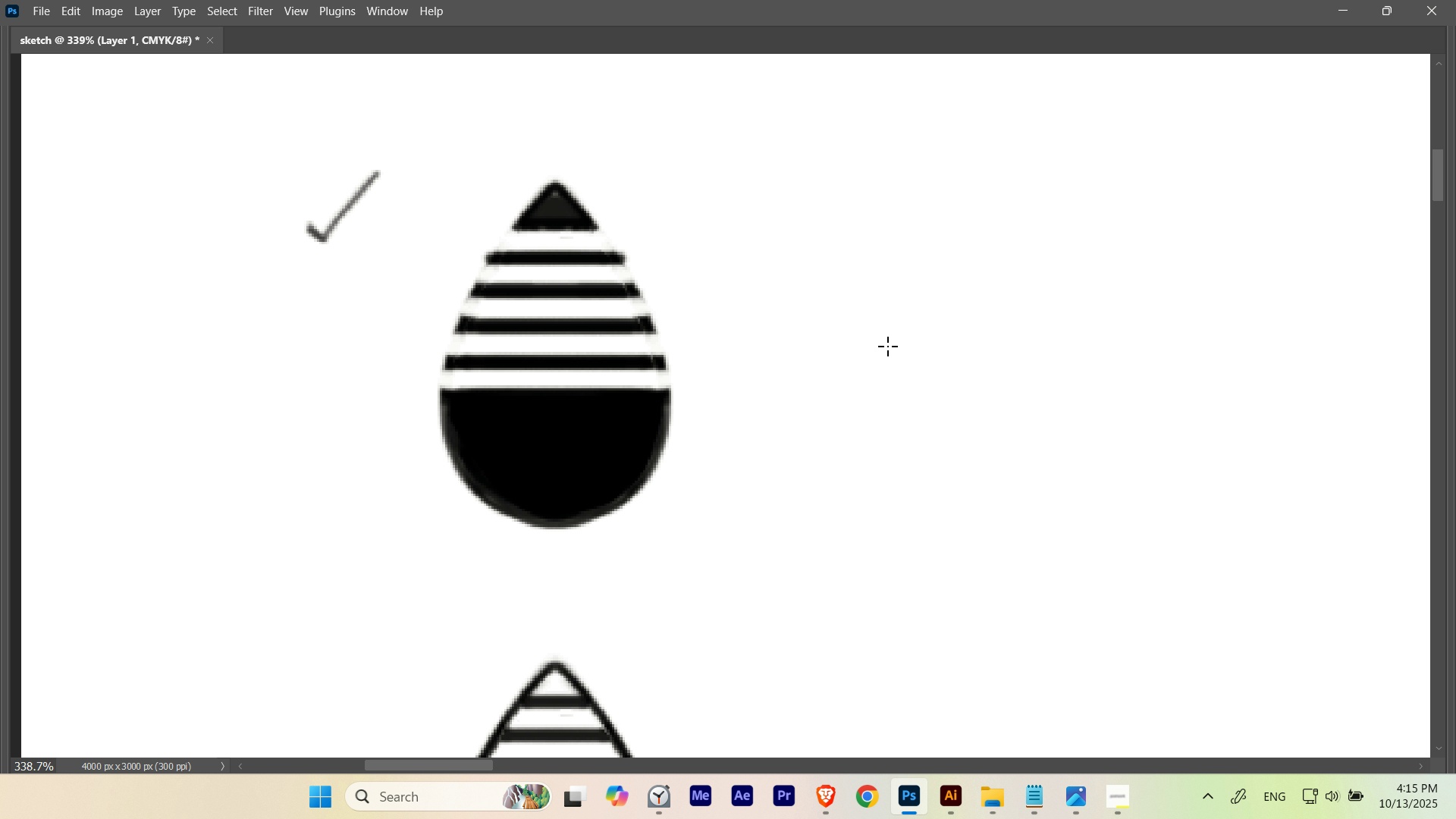 
hold_key(key=ControlLeft, duration=1.41)
 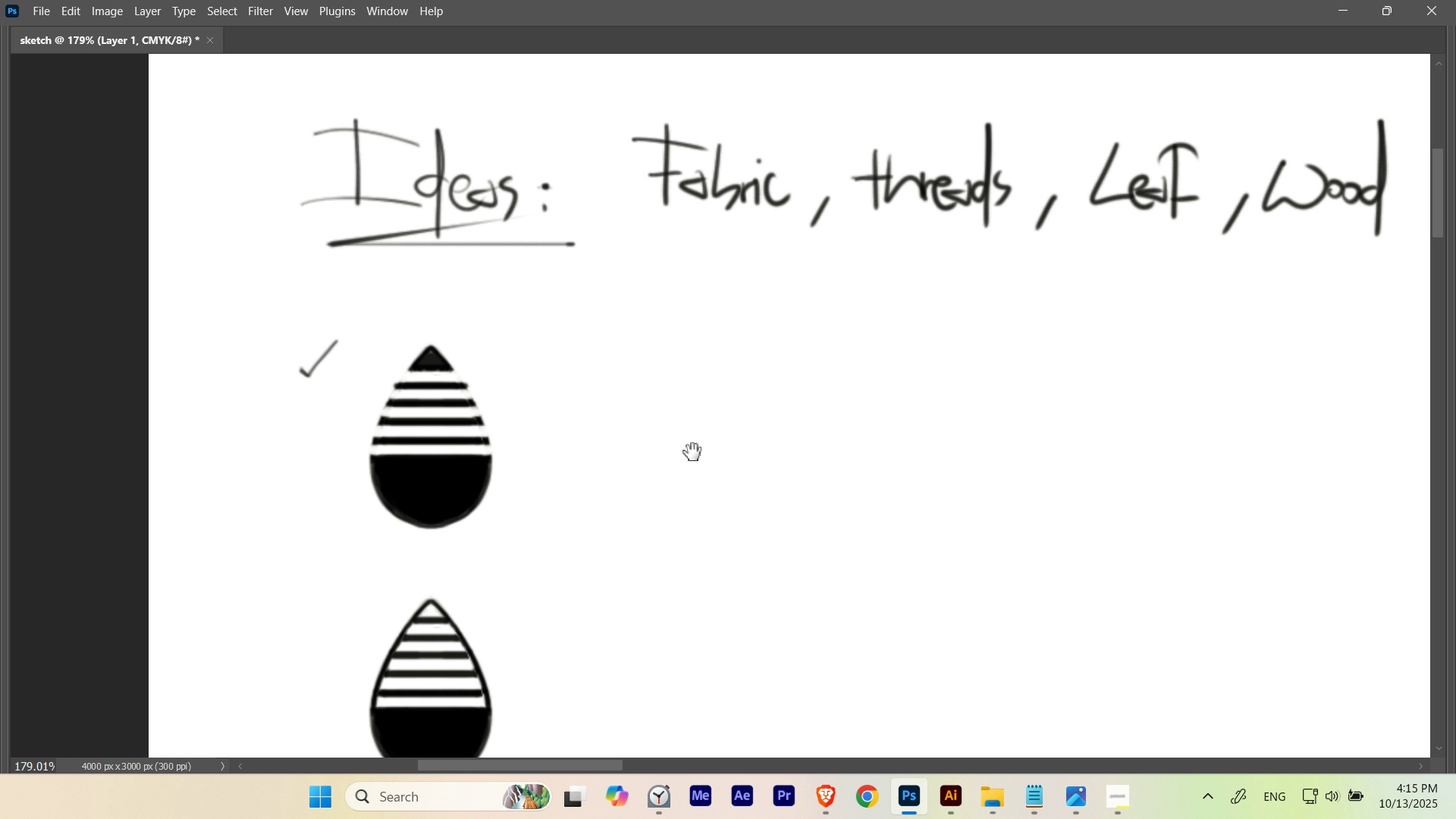 
hold_key(key=Space, duration=1.5)
 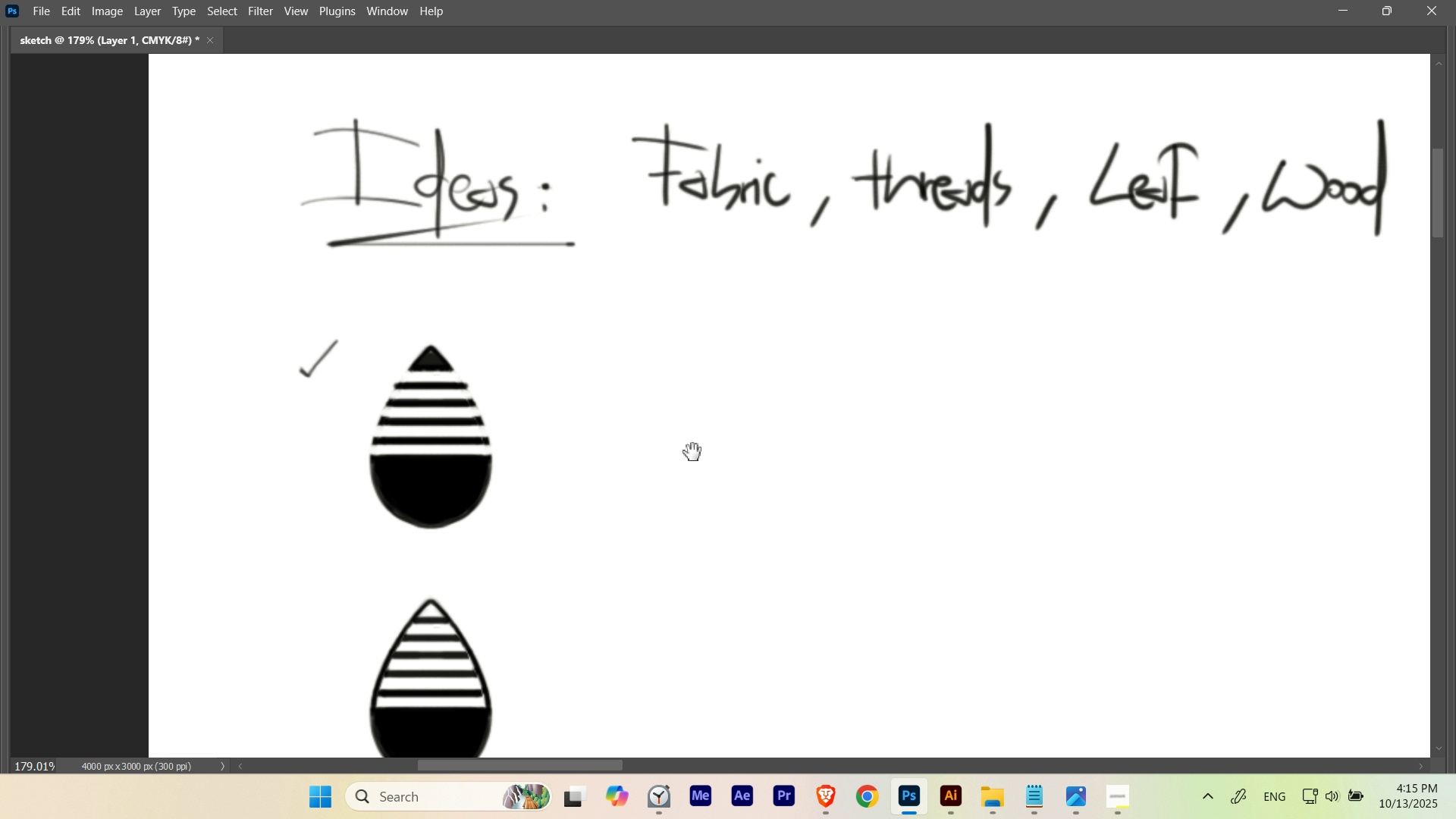 
left_click_drag(start_coordinate=[615, 400], to_coordinate=[571, 438])
 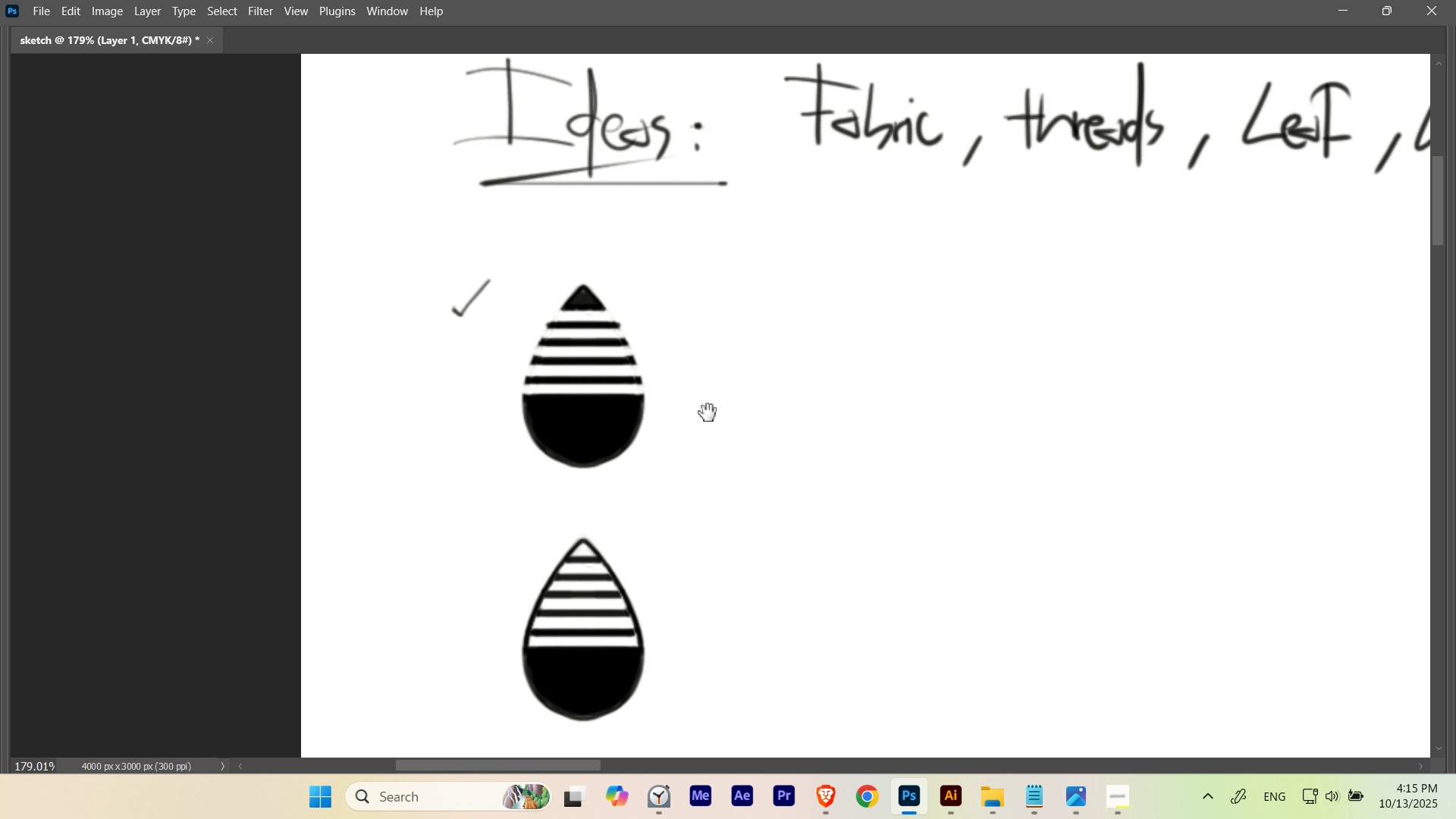 
hold_key(key=Space, duration=0.75)
 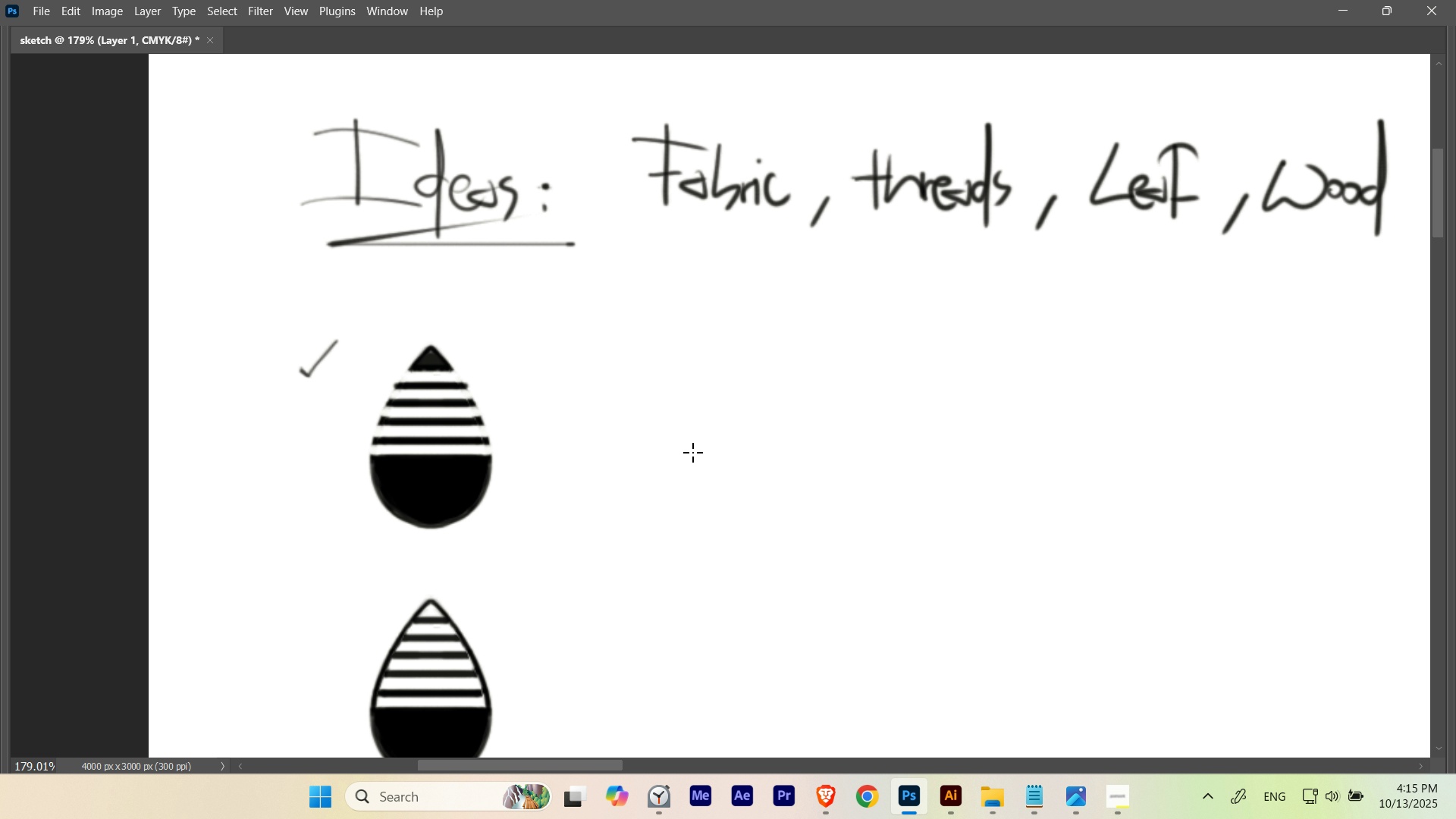 
left_click_drag(start_coordinate=[846, 392], to_coordinate=[693, 453])
 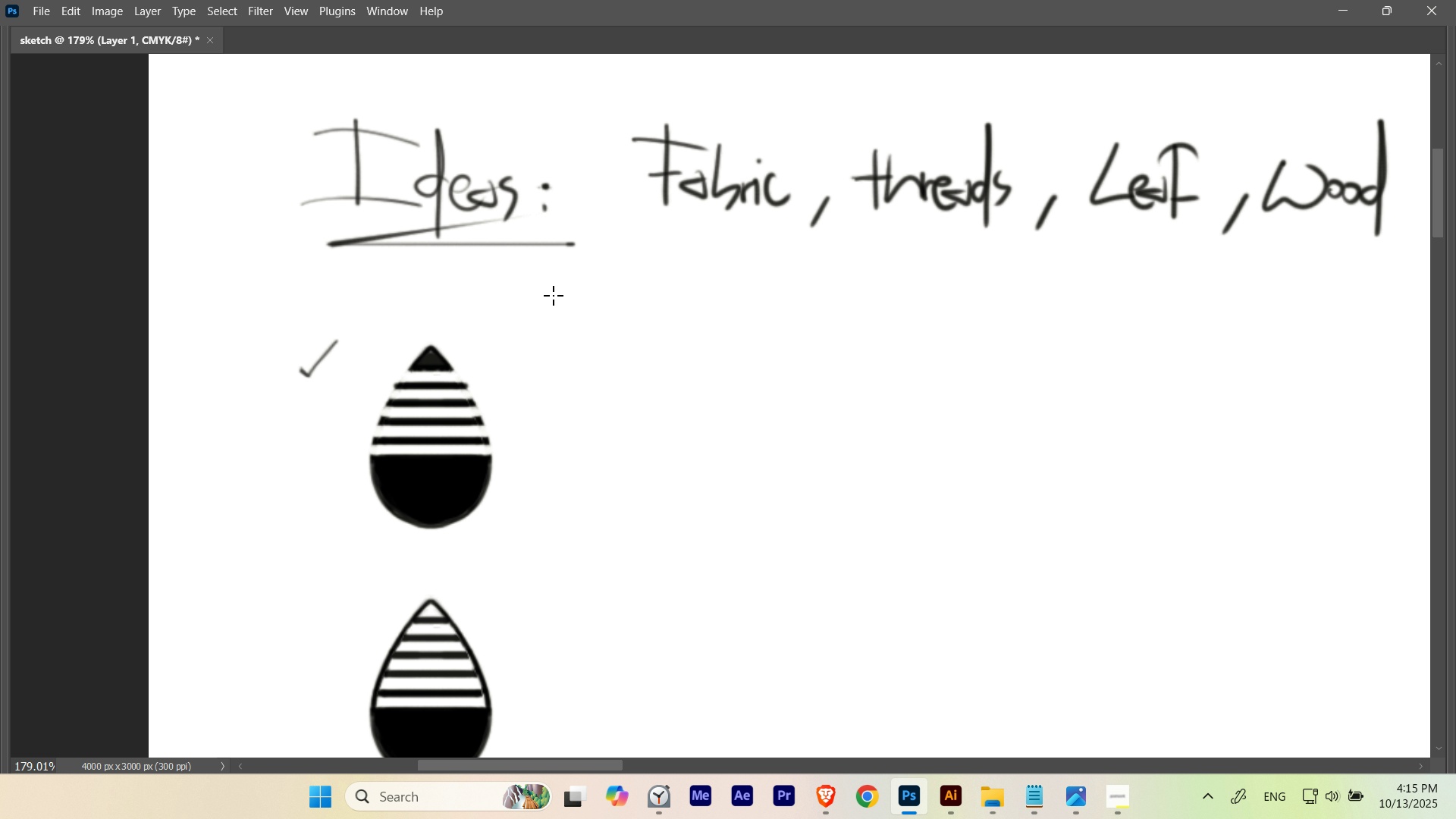 
key(B)
 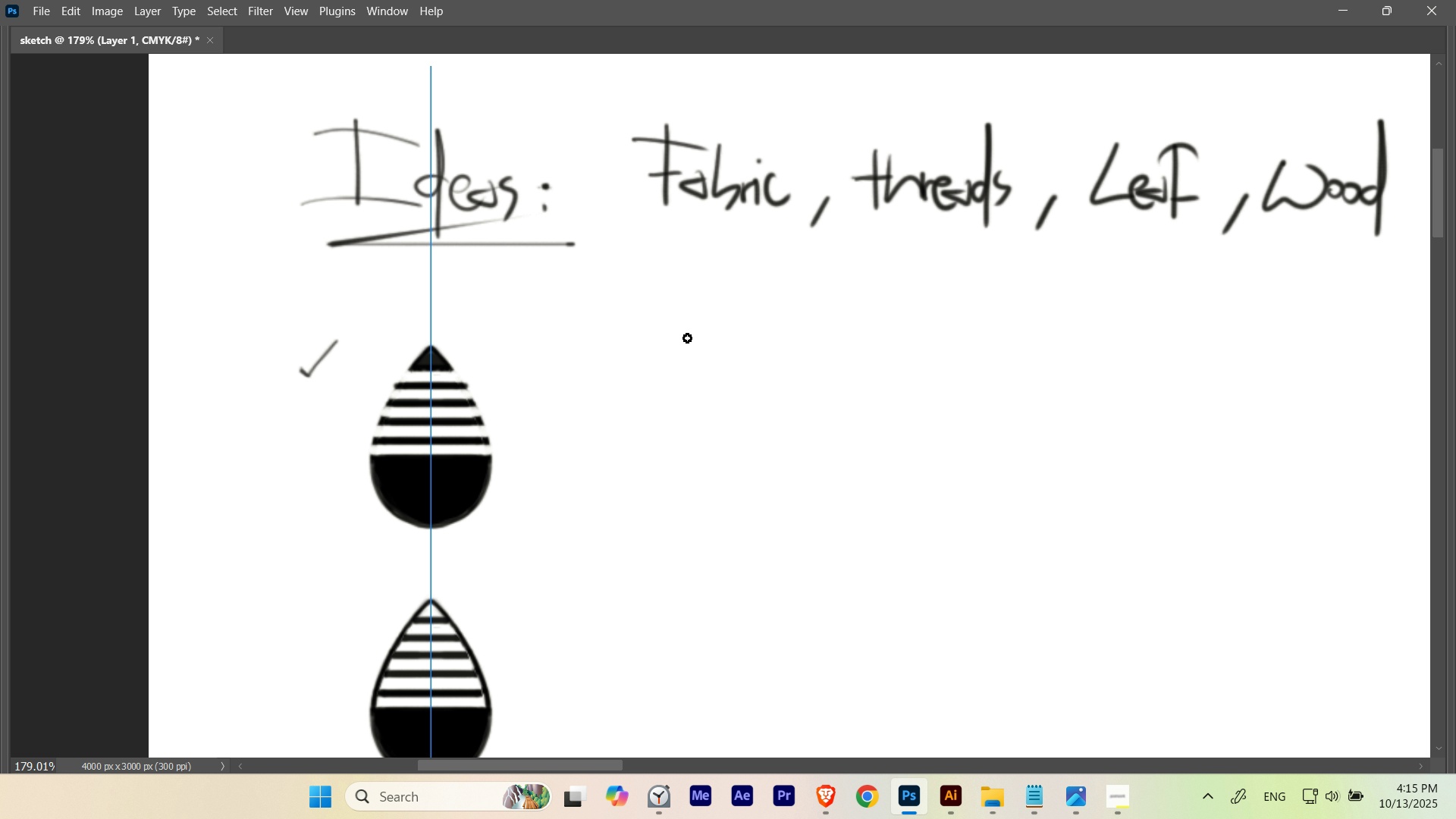 
hold_key(key=Space, duration=1.52)
 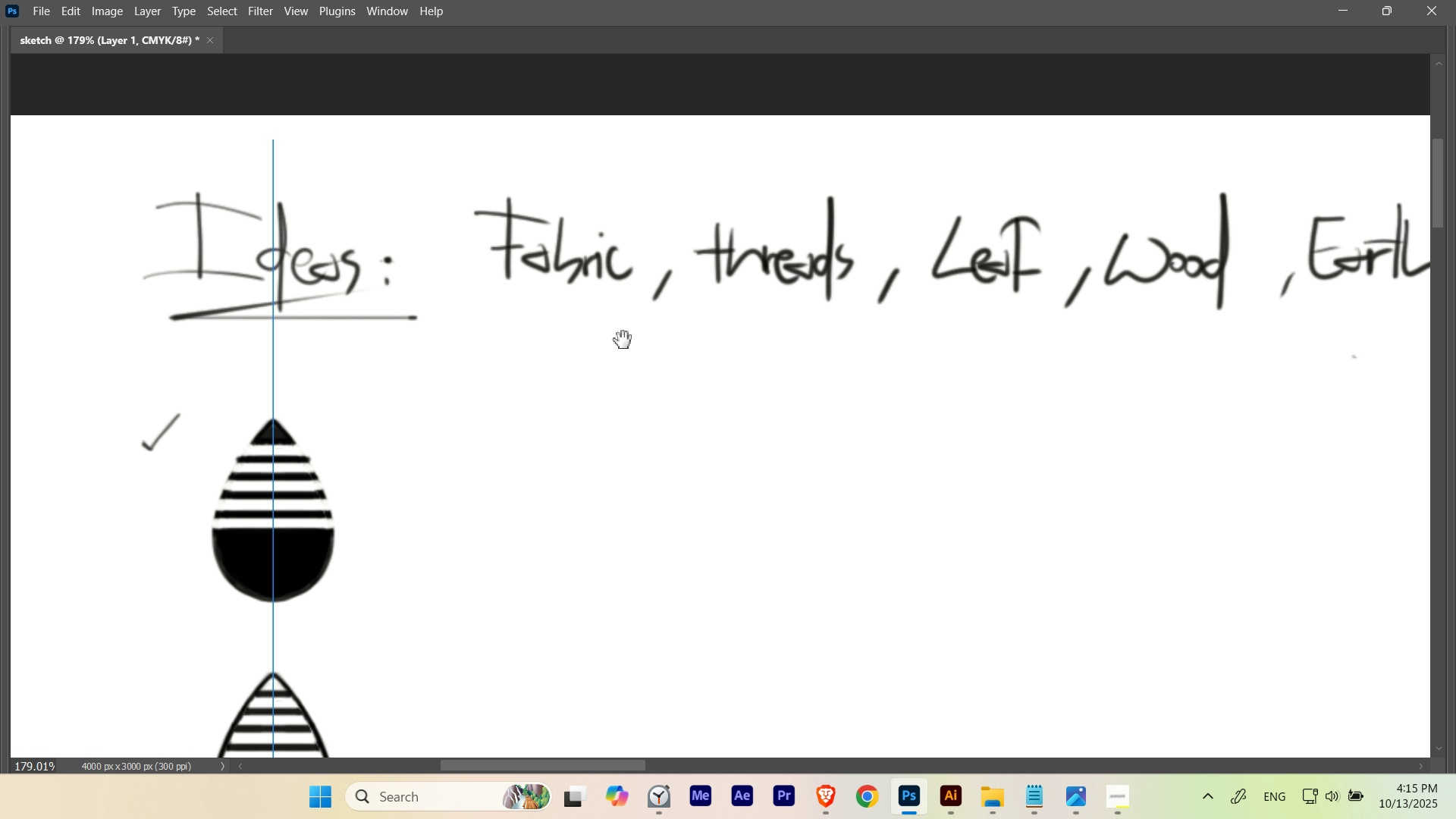 
left_click_drag(start_coordinate=[770, 284], to_coordinate=[612, 357])
 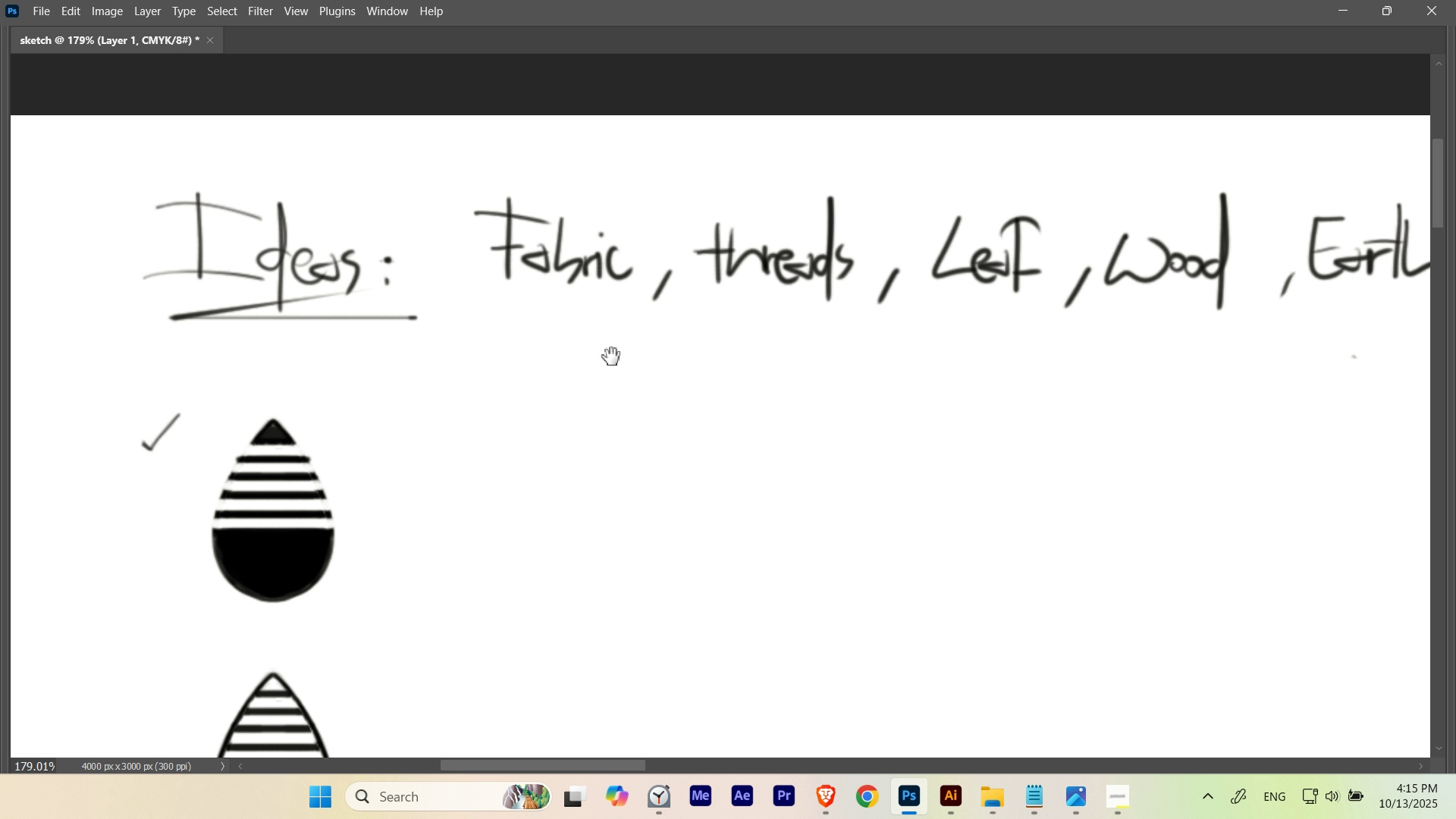 
hold_key(key=Space, duration=1.5)
 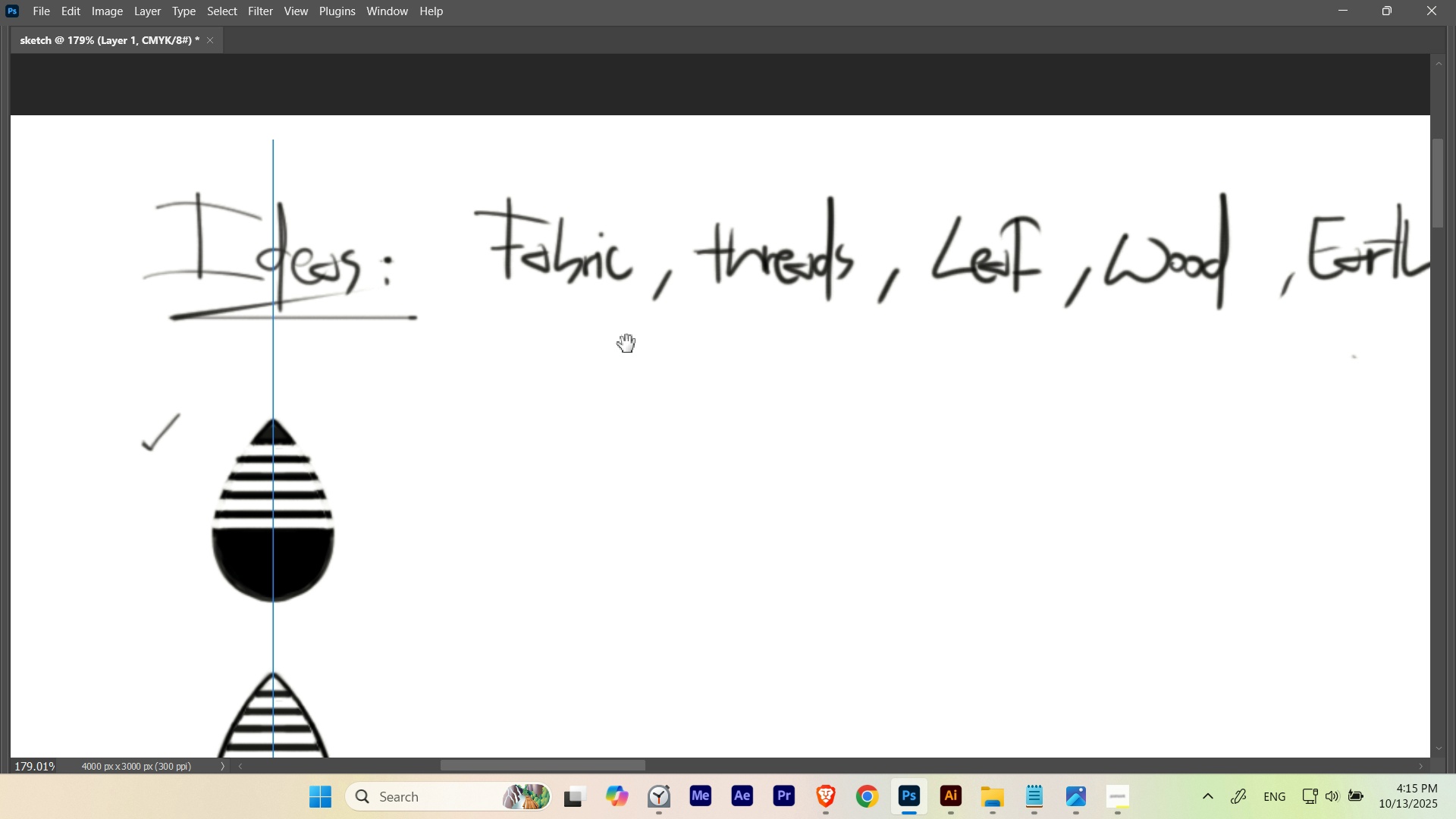 
hold_key(key=Space, duration=1.52)
 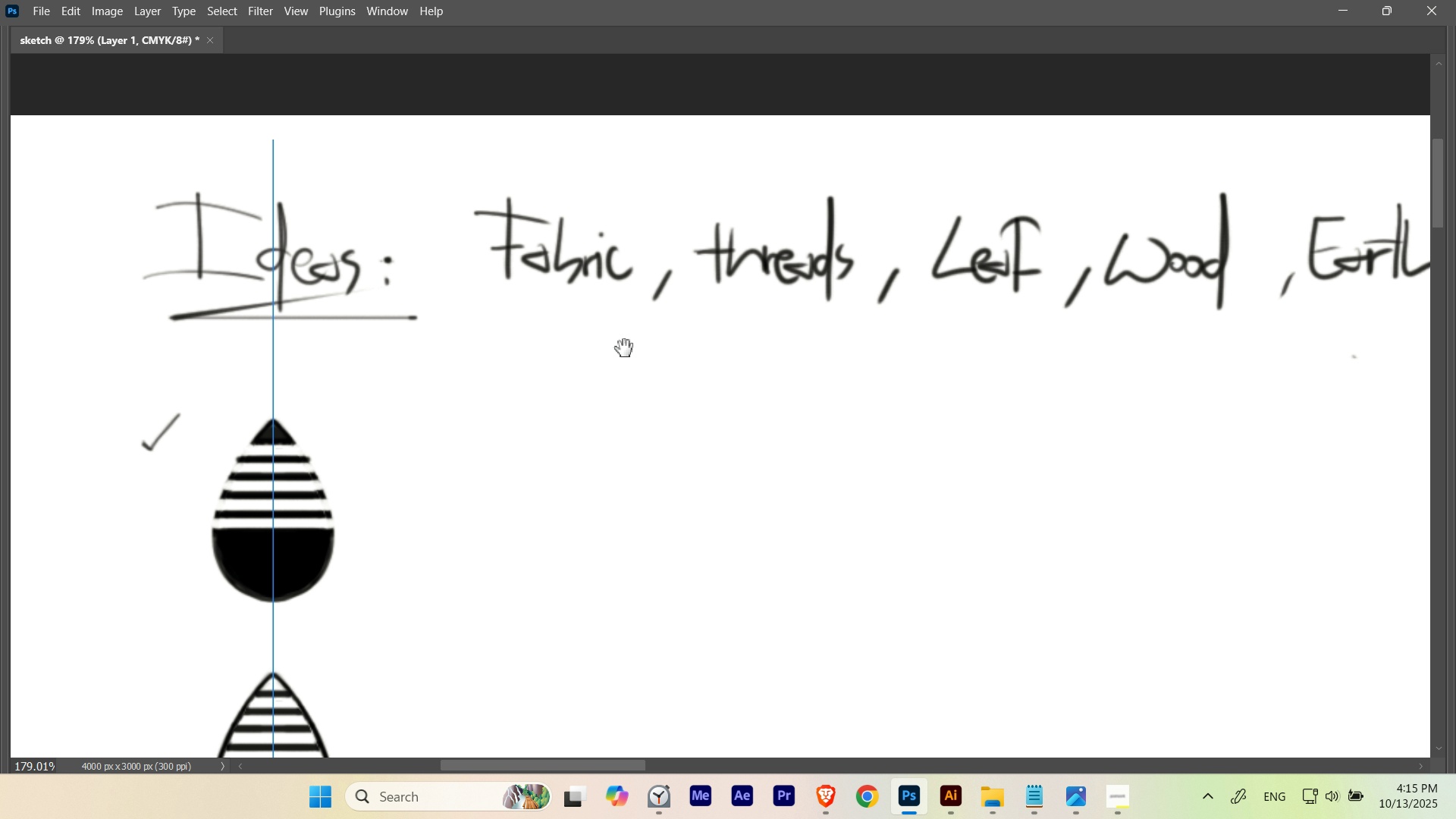 
hold_key(key=Space, duration=1.5)
 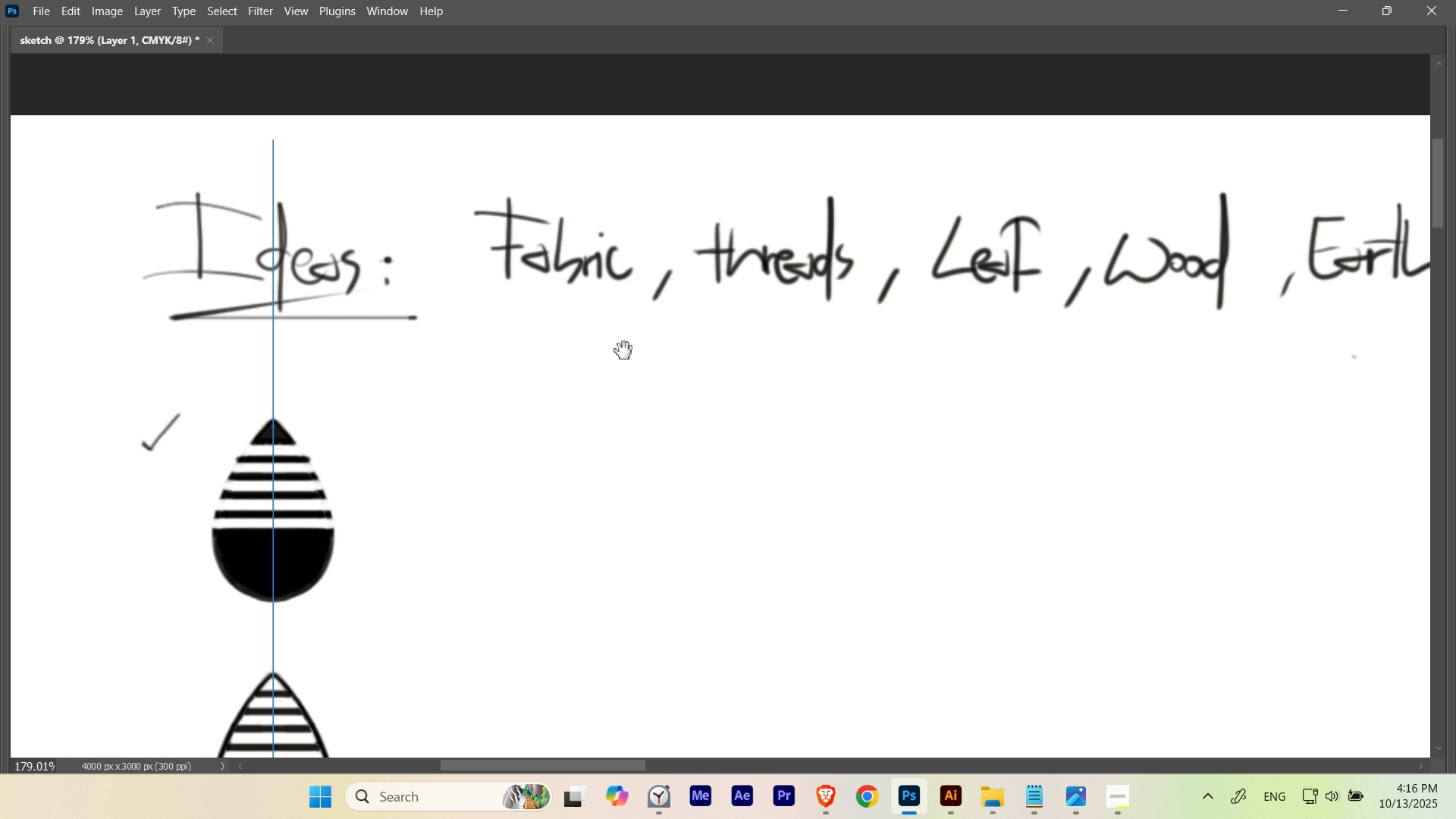 
hold_key(key=Space, duration=1.5)
 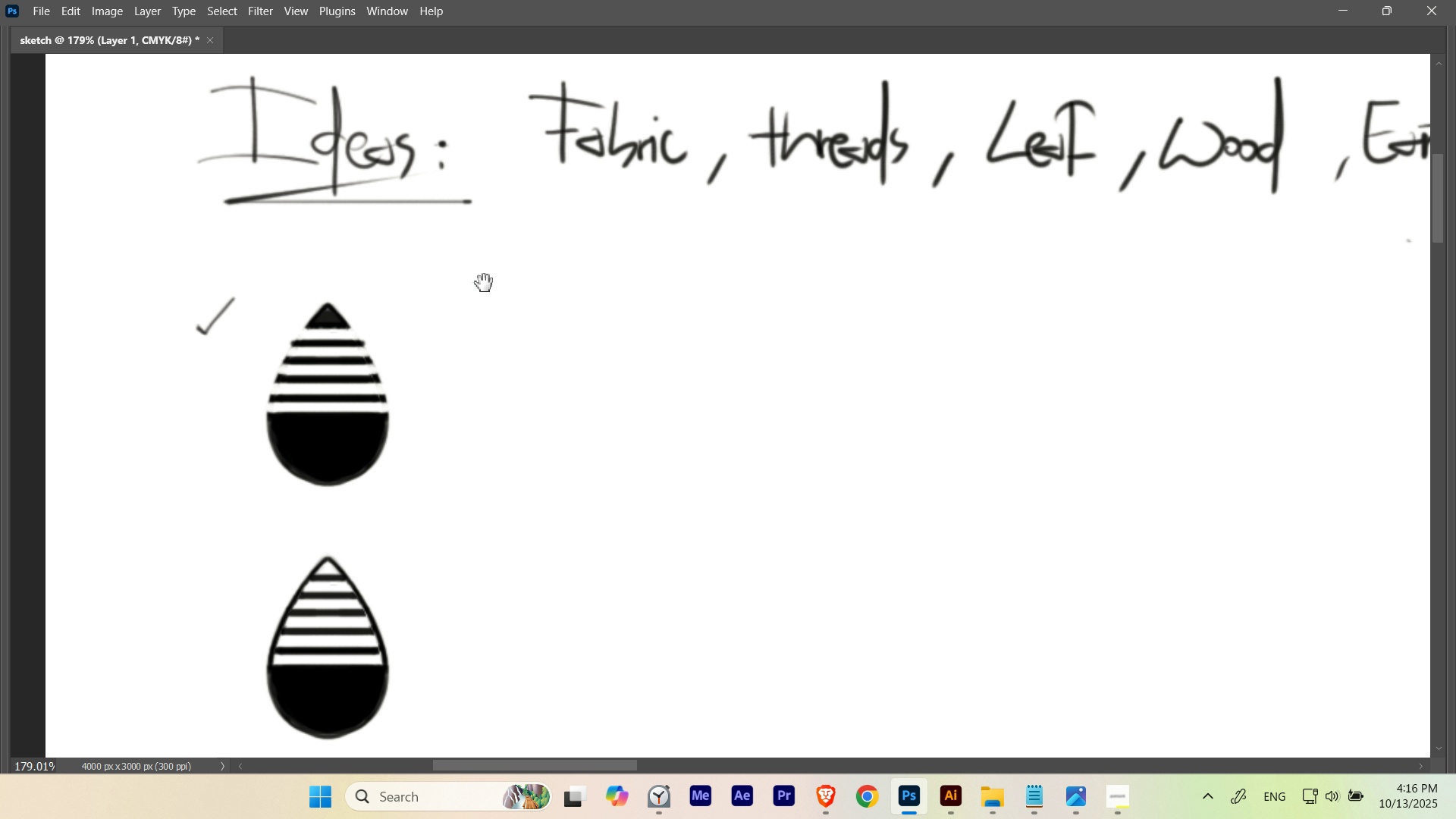 
left_click_drag(start_coordinate=[430, 400], to_coordinate=[482, 284])
 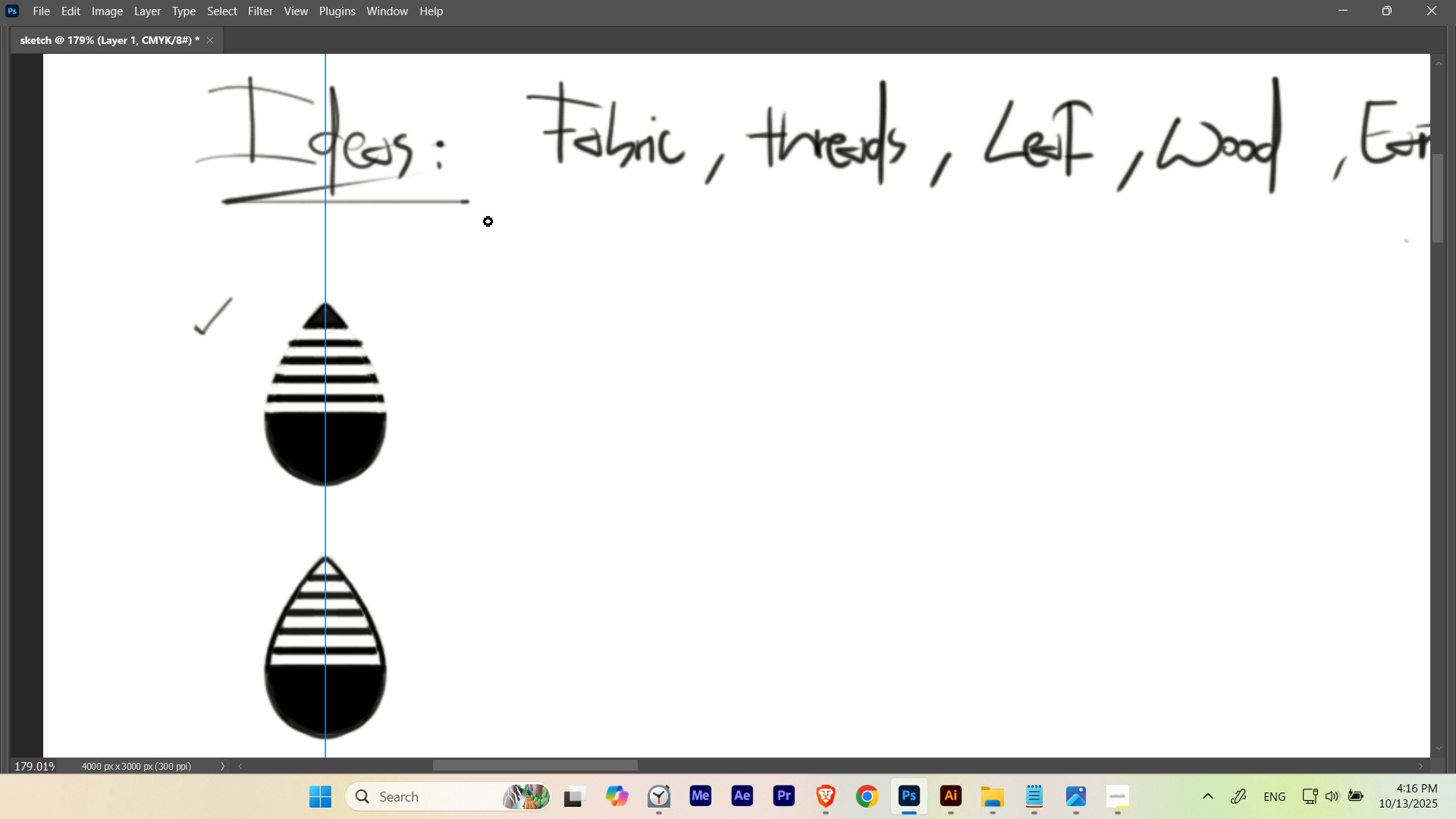 
hold_key(key=Space, duration=1.08)
 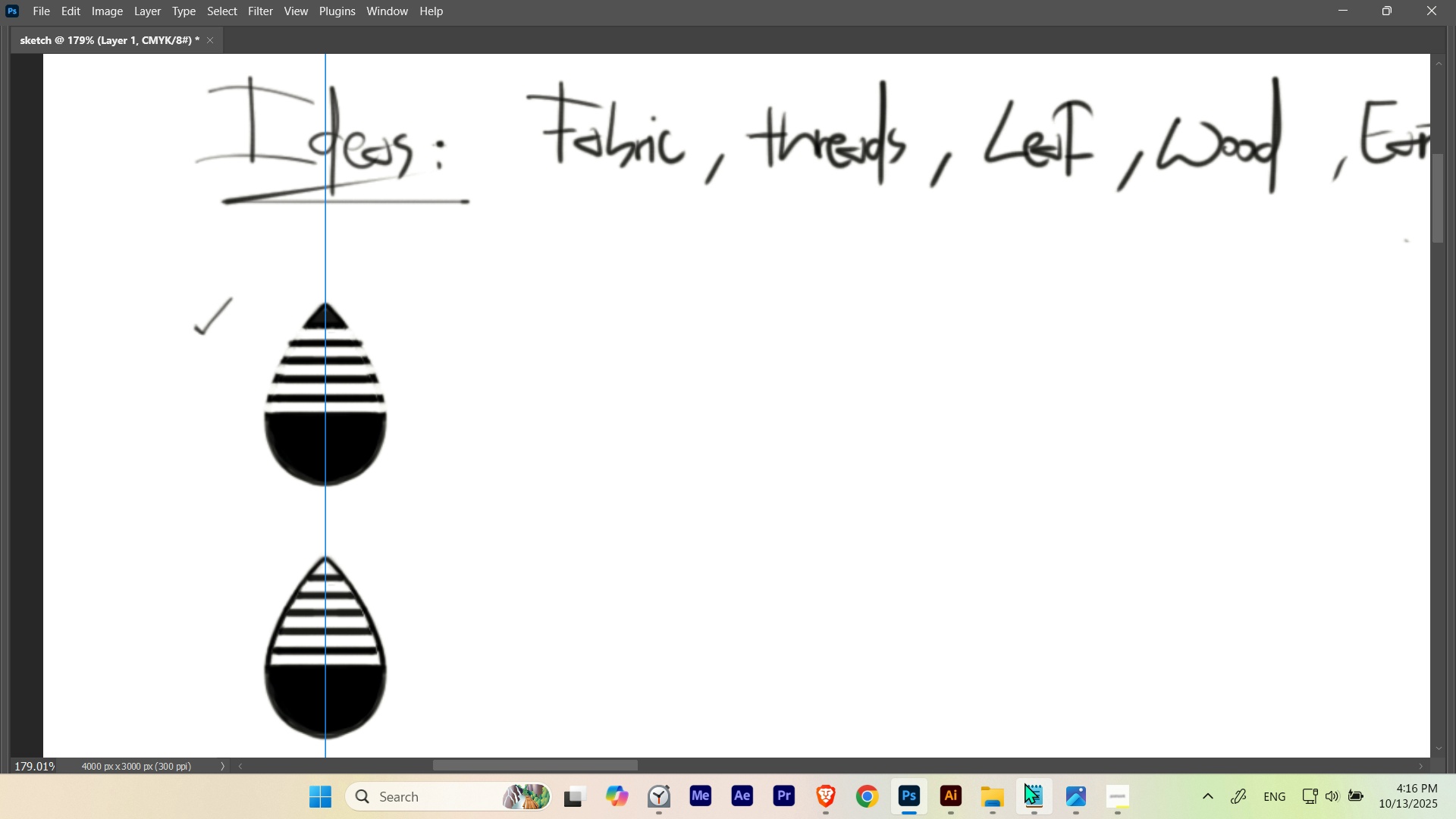 
left_click([961, 802])
 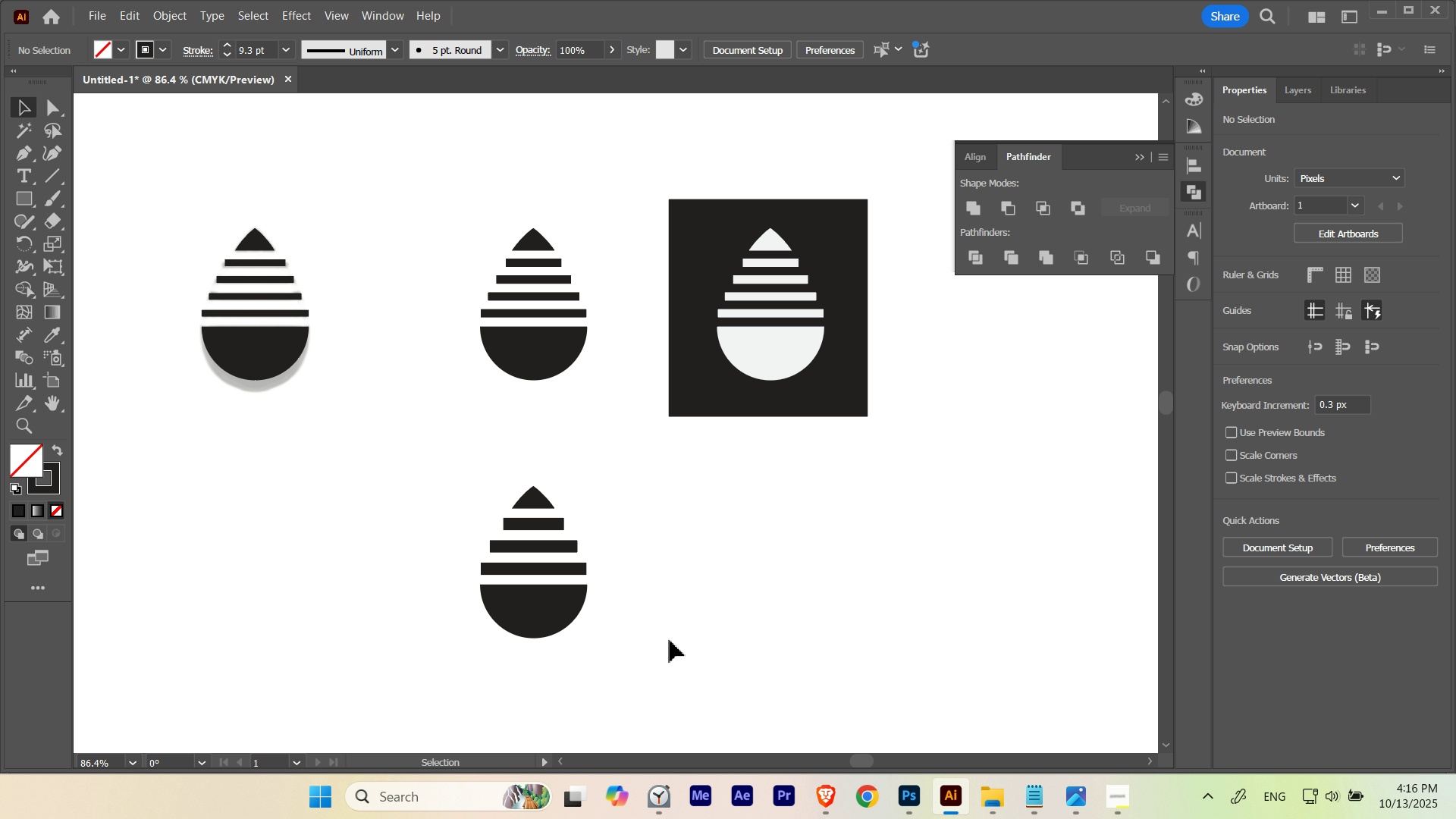 
hold_key(key=Space, duration=1.21)
 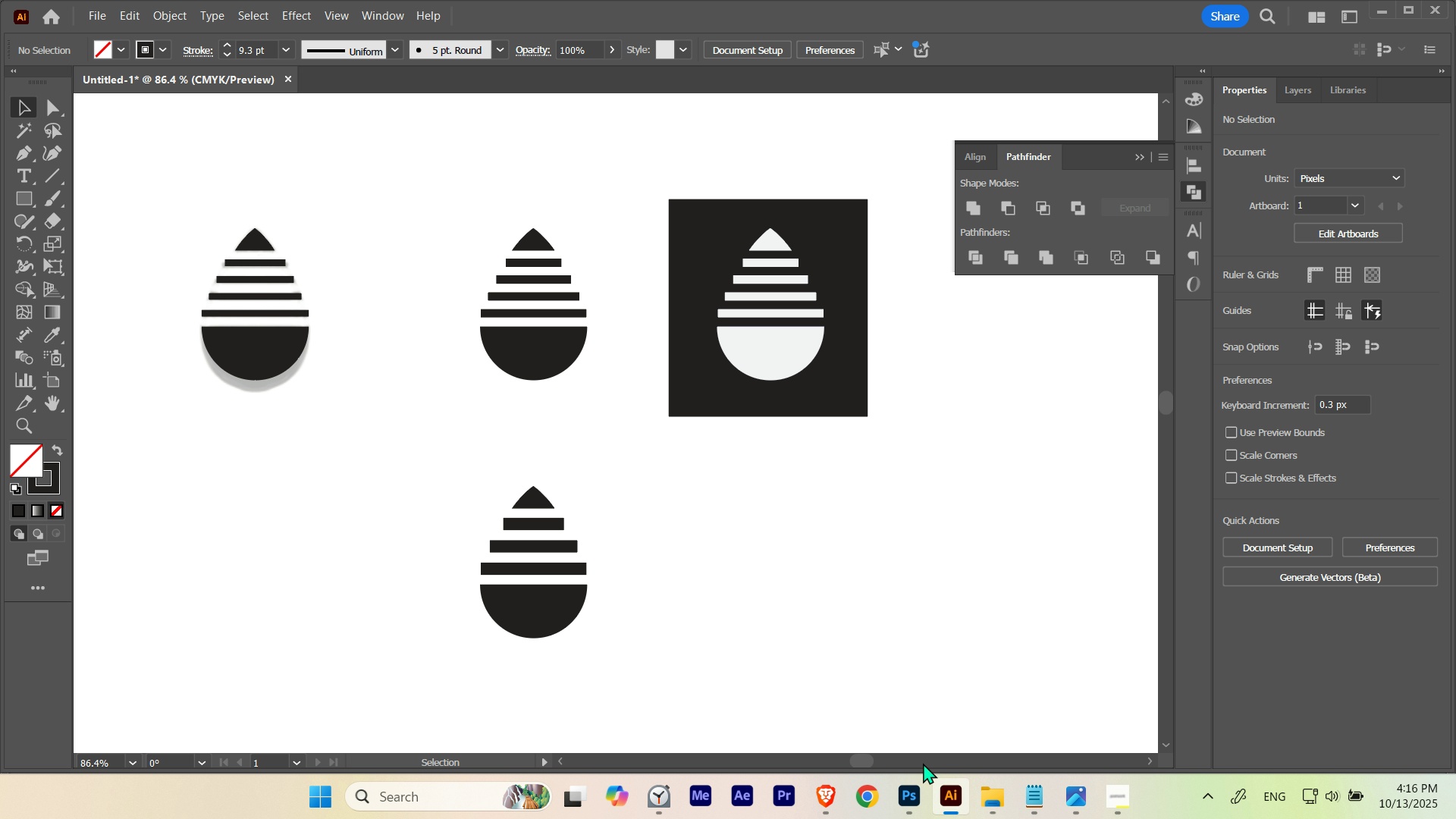 
hold_key(key=Space, duration=0.57)
 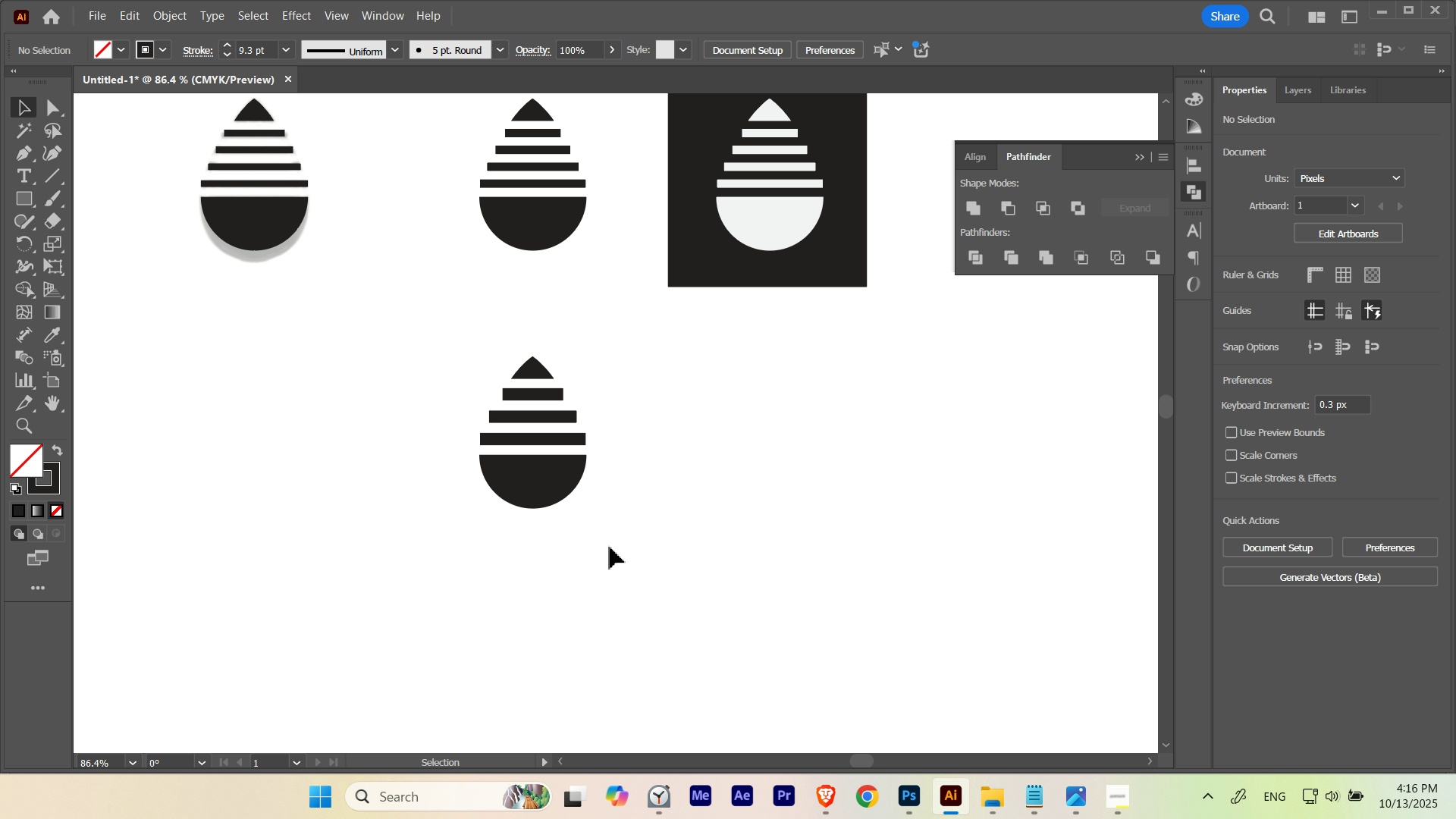 
left_click_drag(start_coordinate=[672, 663], to_coordinate=[671, 533])
 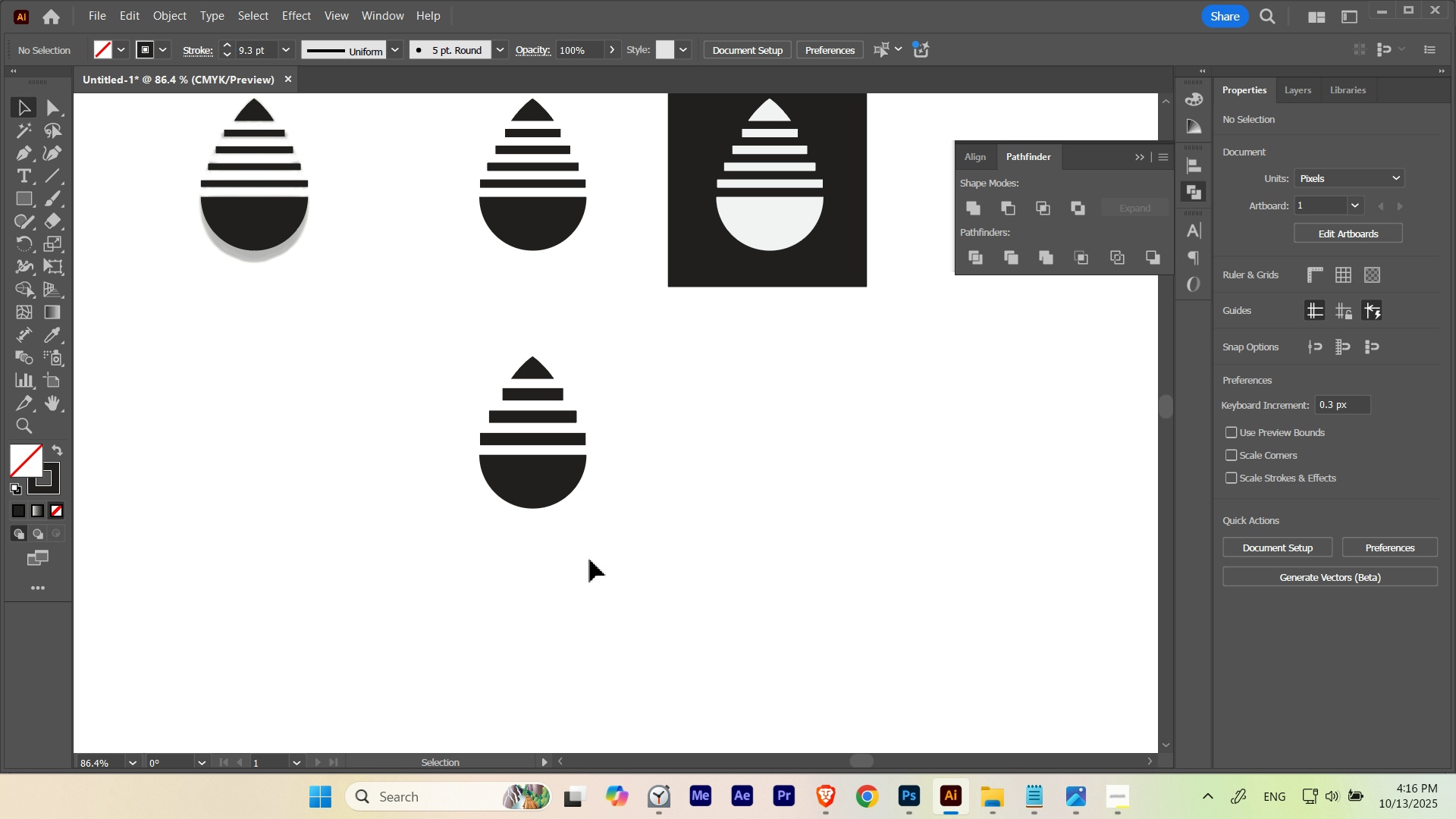 
key(V)
 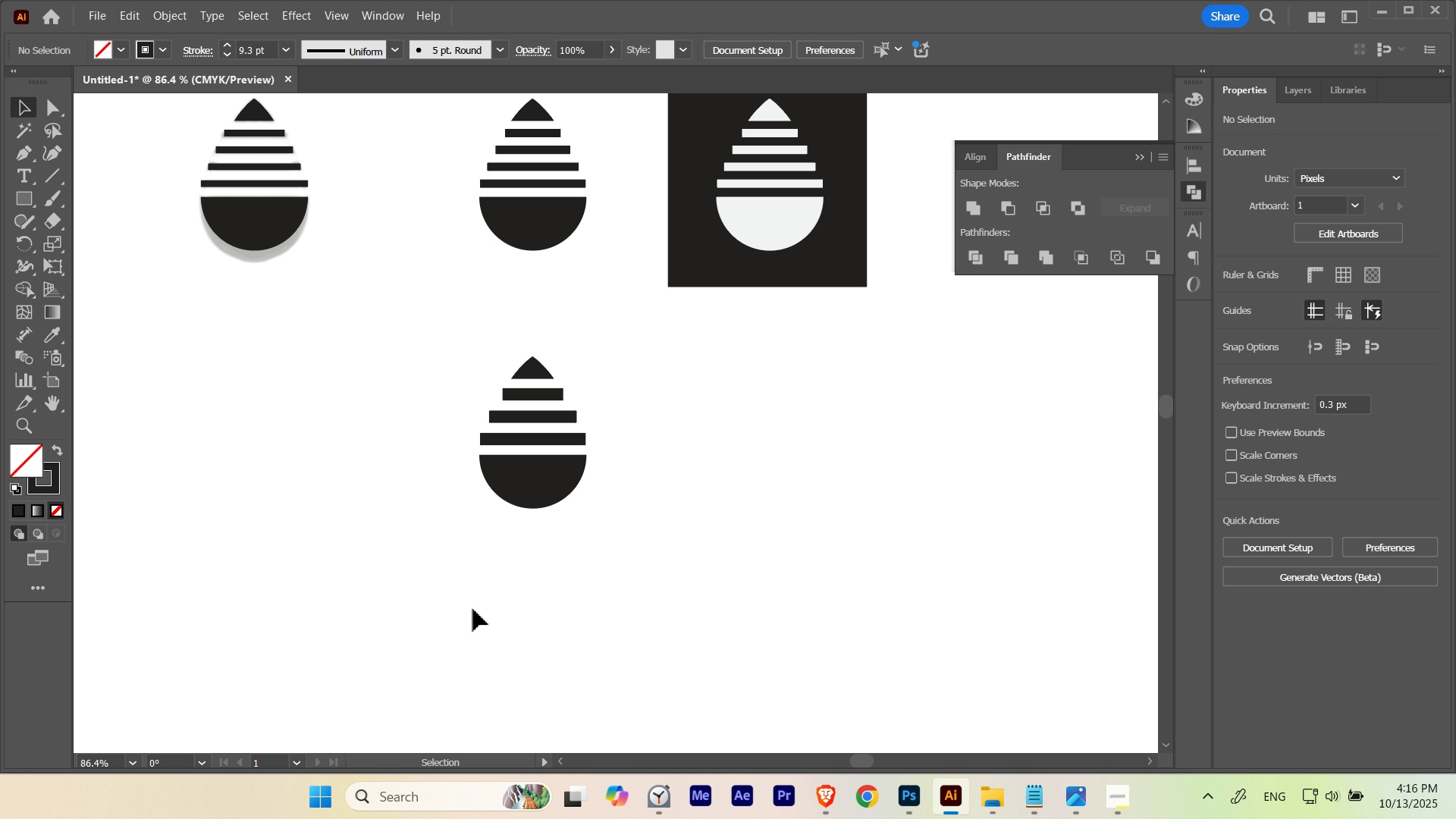 
left_click_drag(start_coordinate=[455, 613], to_coordinate=[626, 343])
 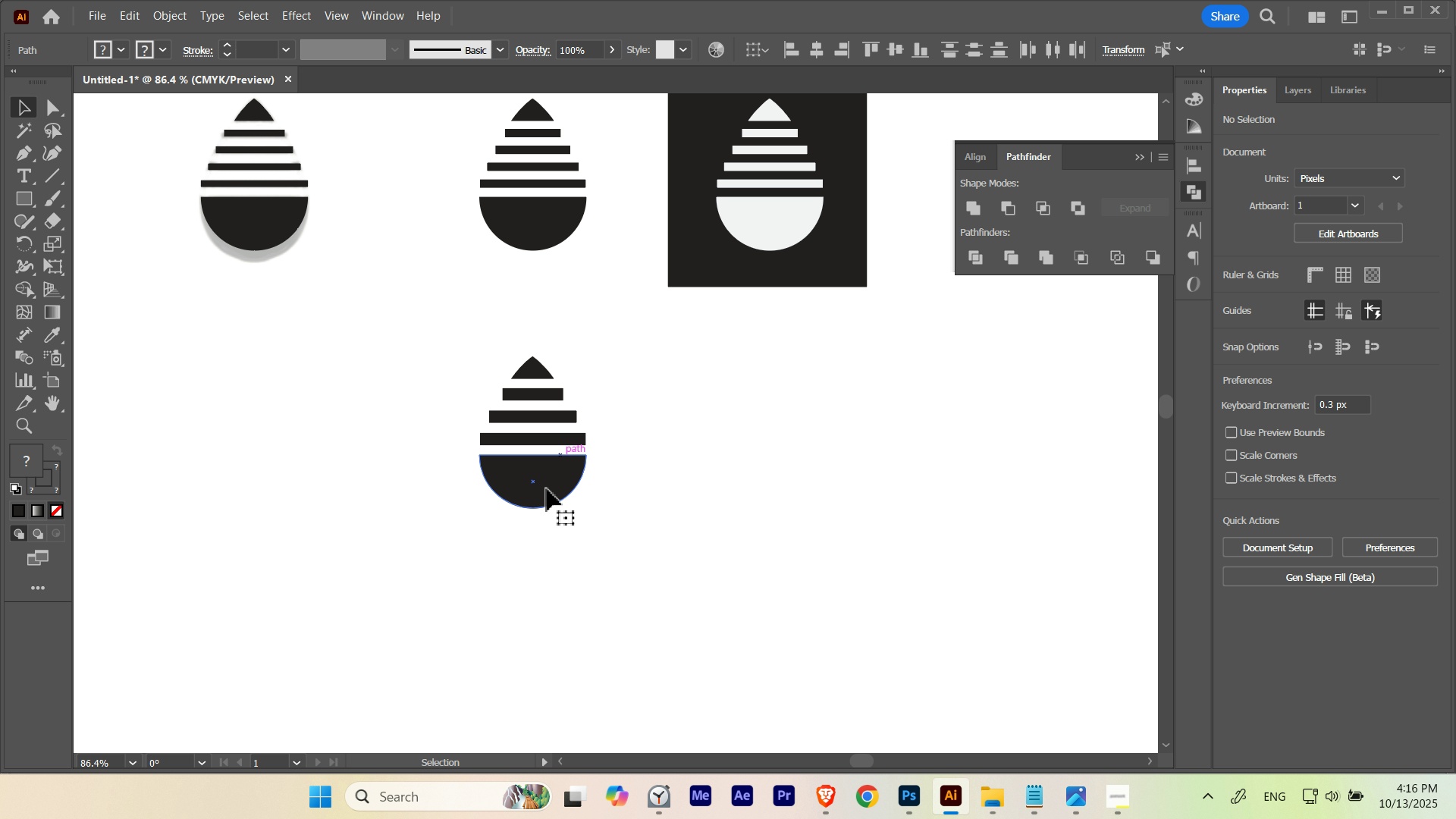 
hold_key(key=AltLeft, duration=0.79)
left_click_drag(start_coordinate=[547, 484], to_coordinate=[540, 610])
 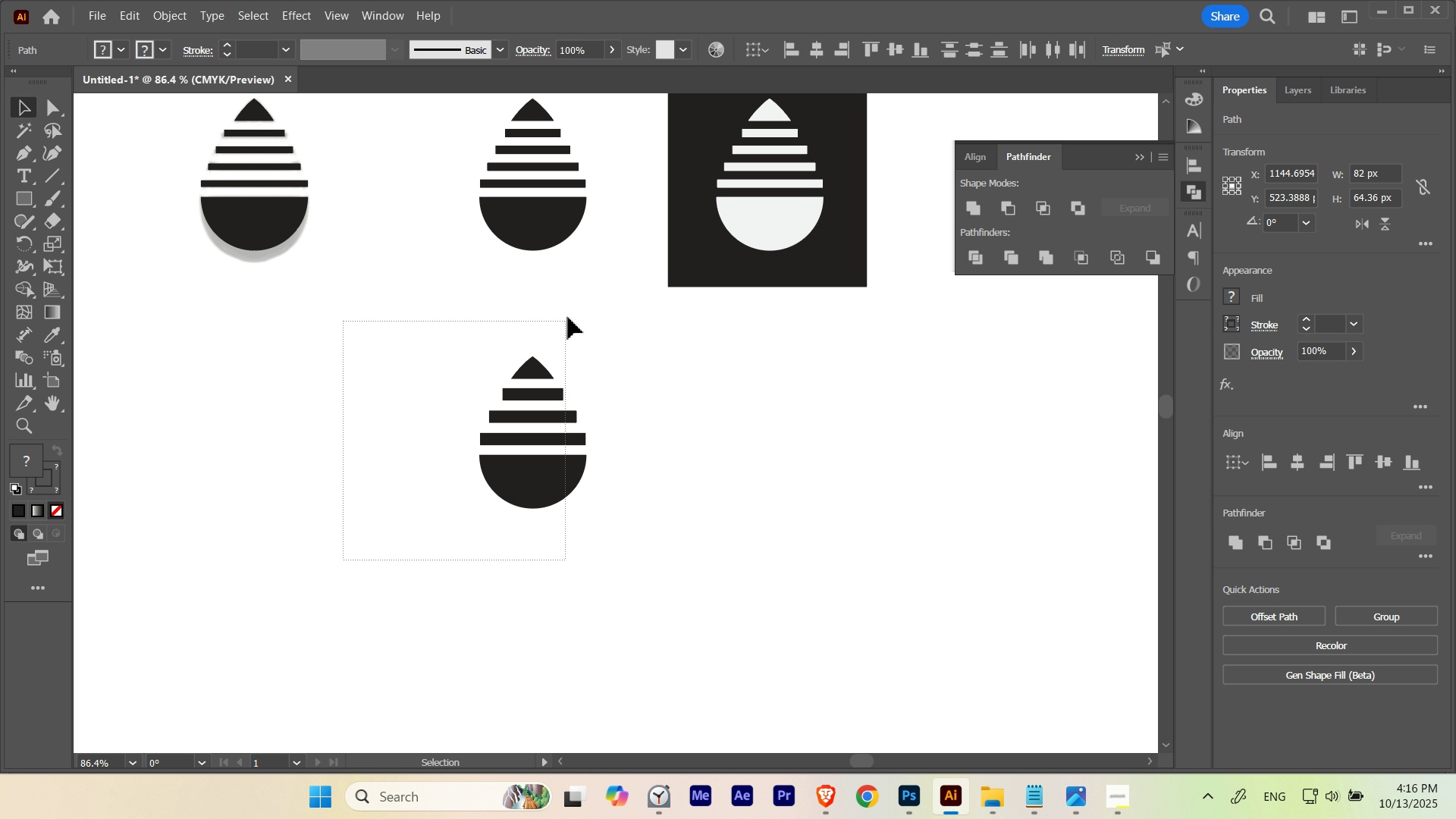 
hold_key(key=ShiftLeft, duration=0.54)
 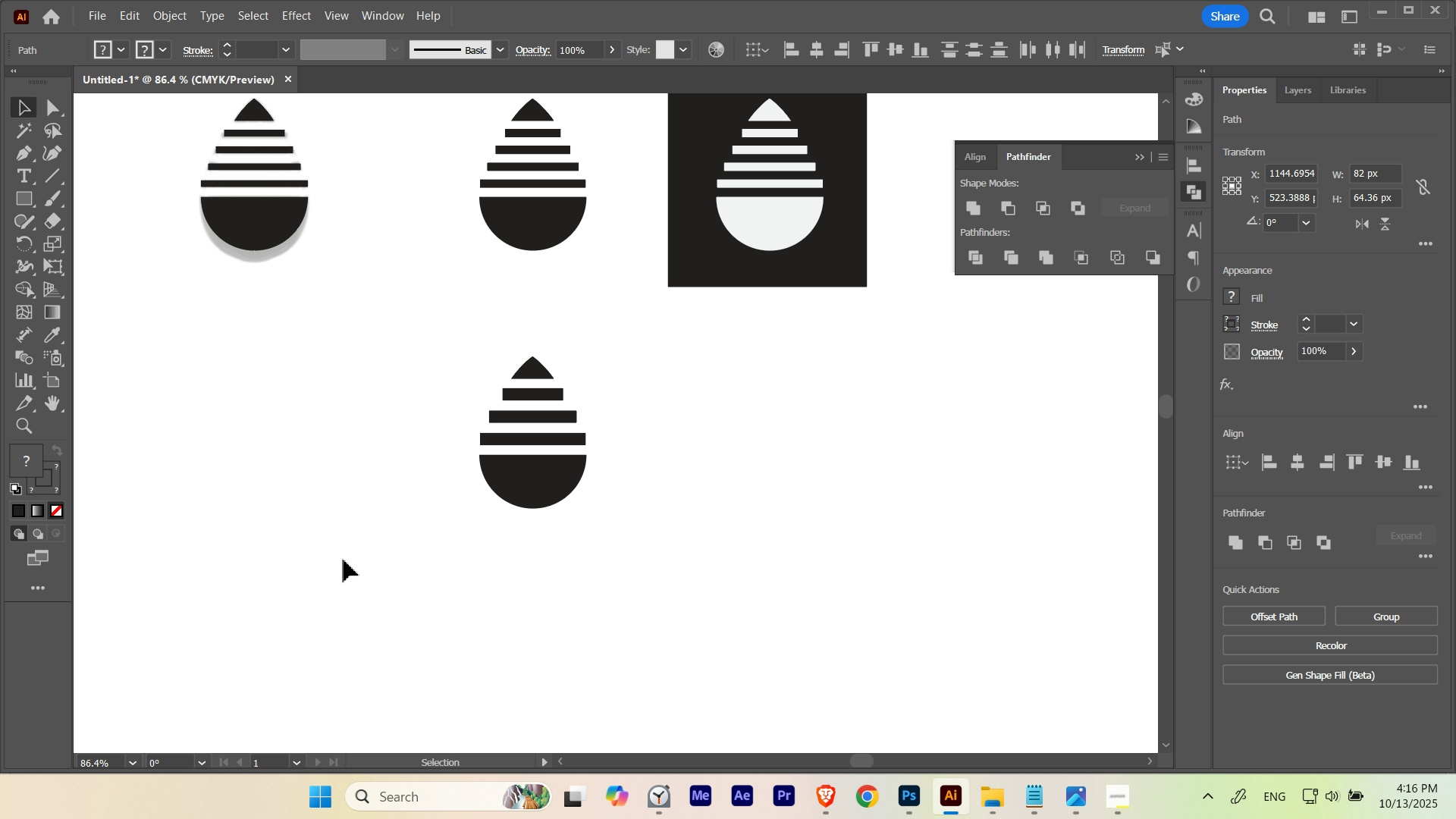 
left_click_drag(start_coordinate=[344, 560], to_coordinate=[569, 316])
 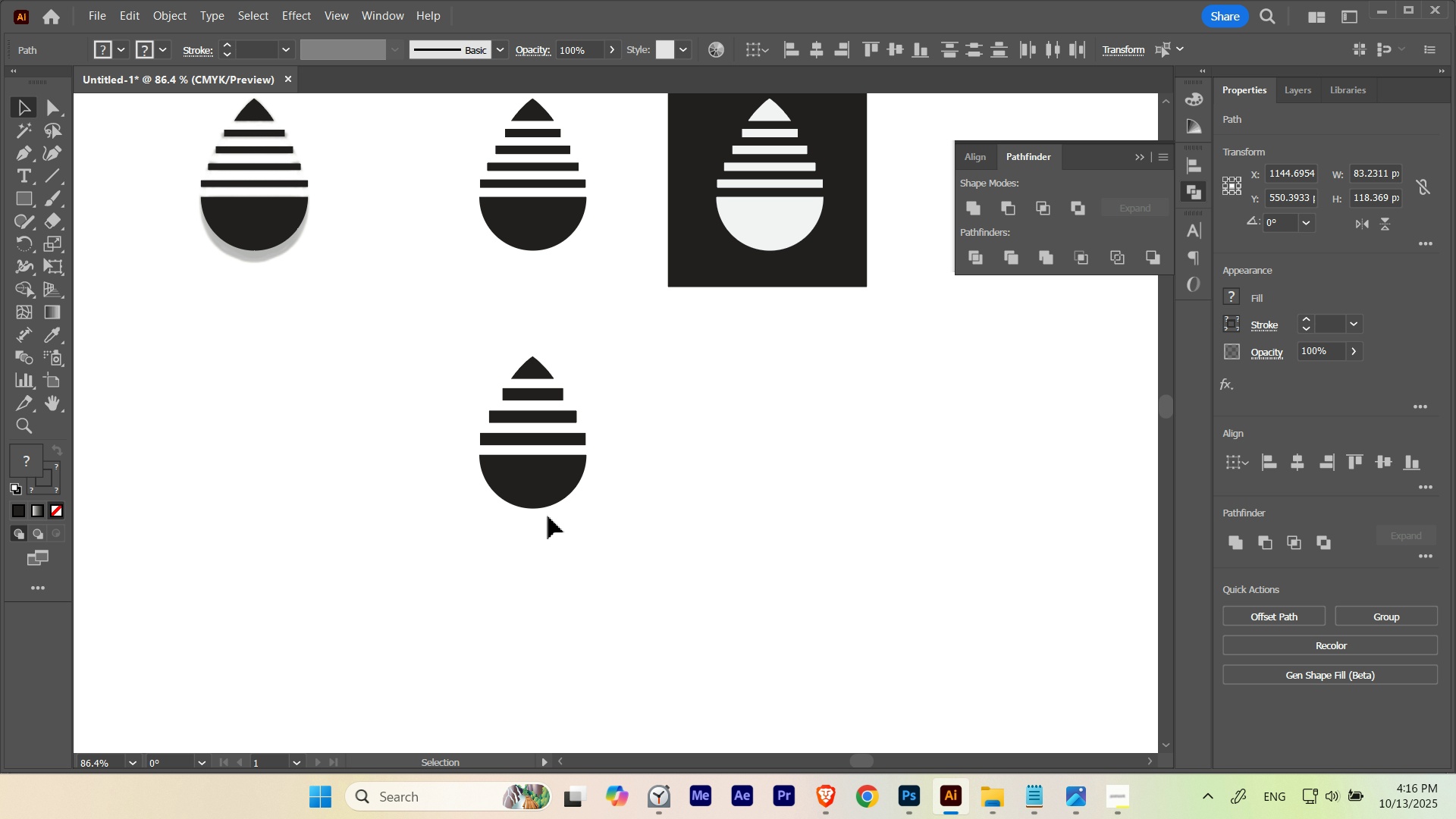 
hold_key(key=AltLeft, duration=1.0)
left_click_drag(start_coordinate=[548, 492], to_coordinate=[526, 688])
 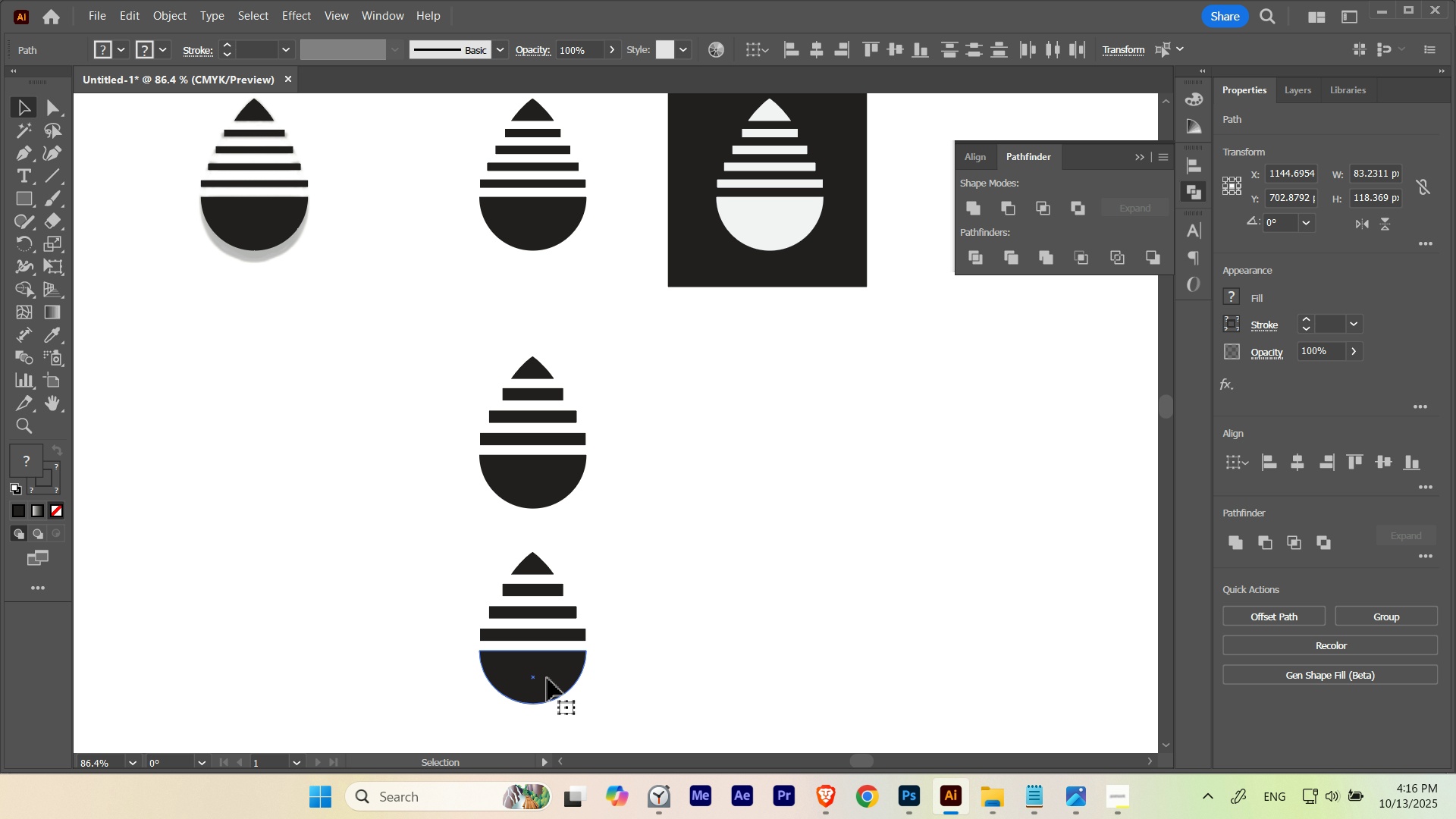 
hold_key(key=ShiftLeft, duration=20.12)
 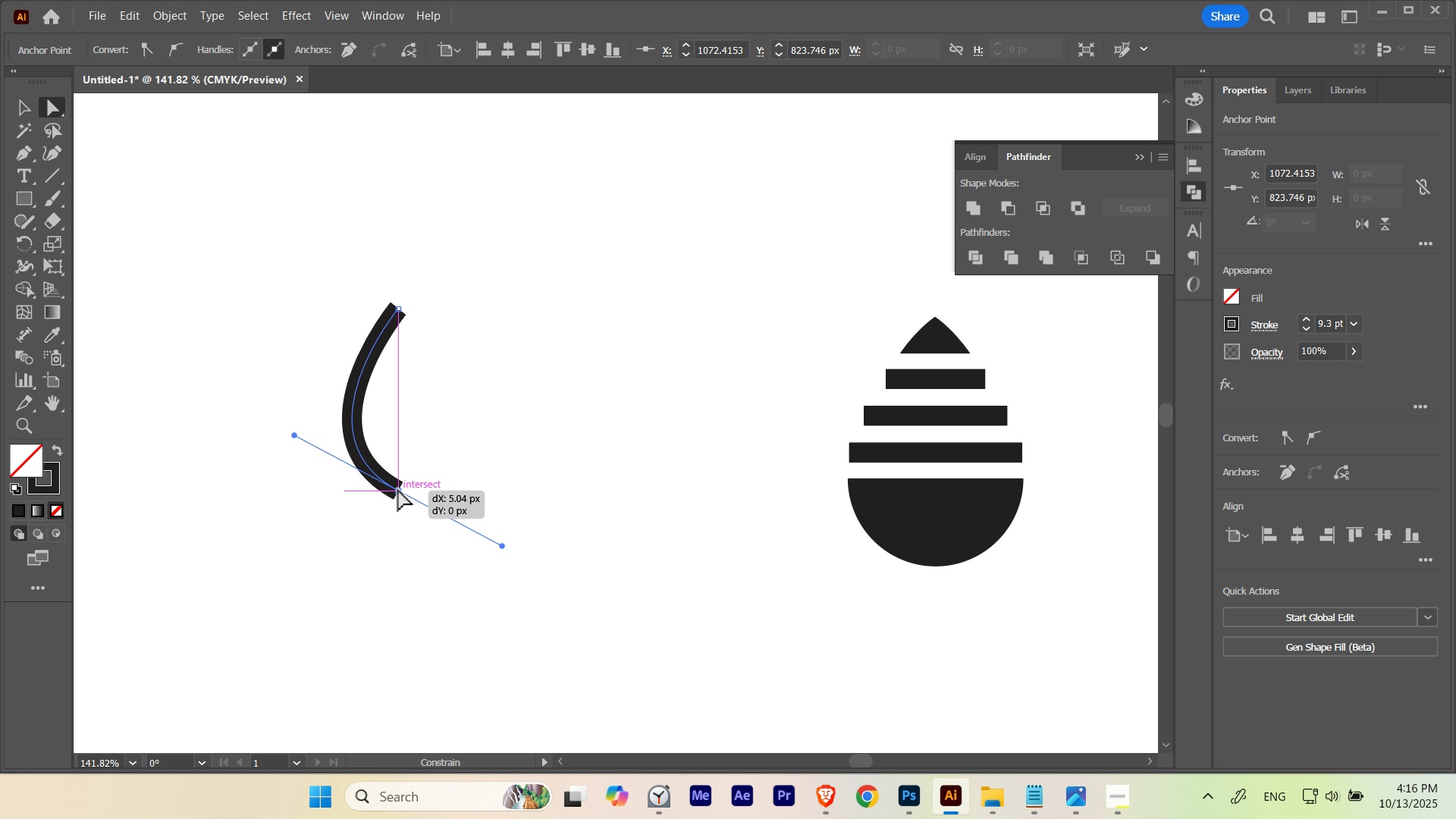 
key(Control+ControlLeft)
 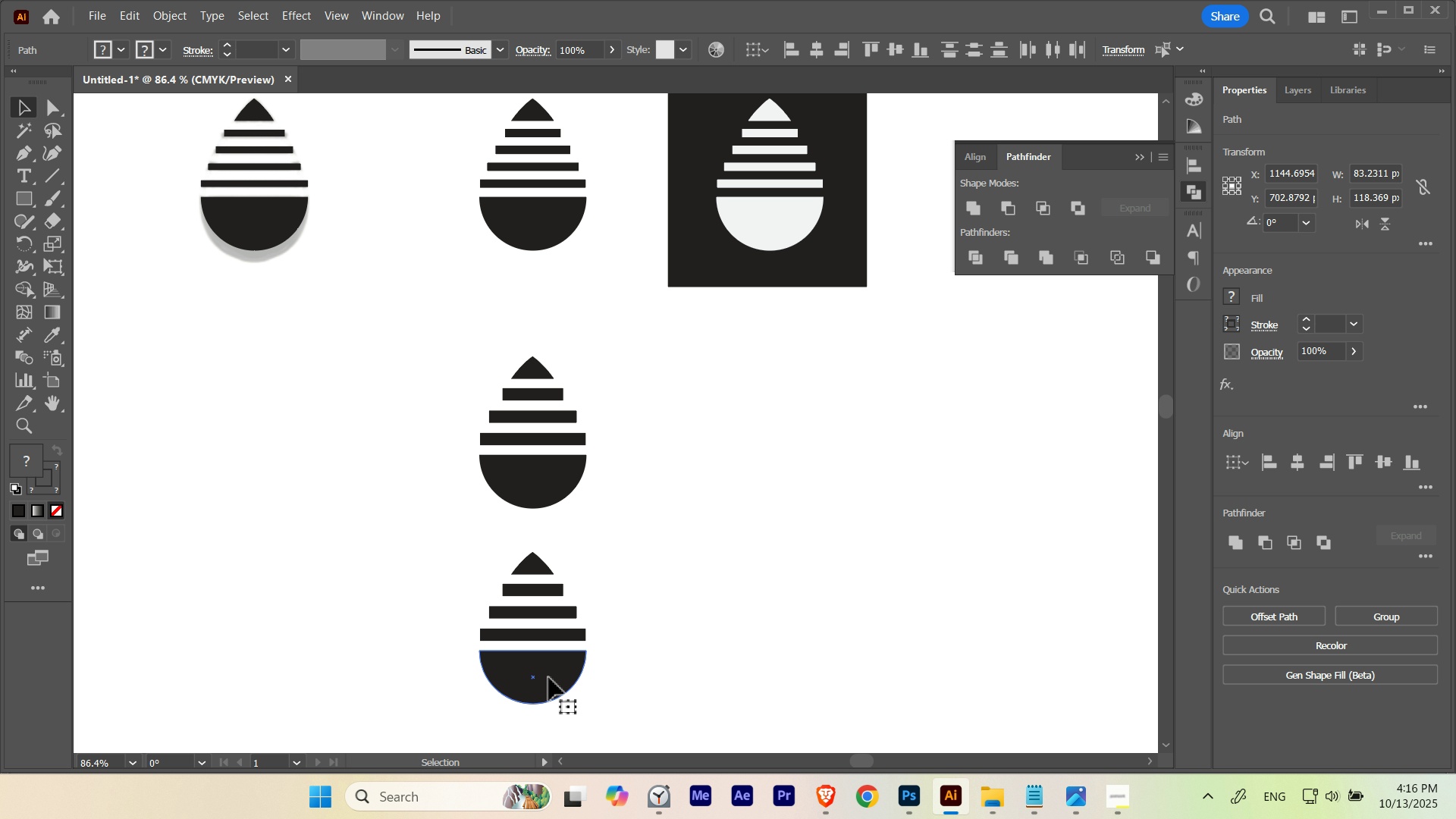 
hold_key(key=Space, duration=0.81)
 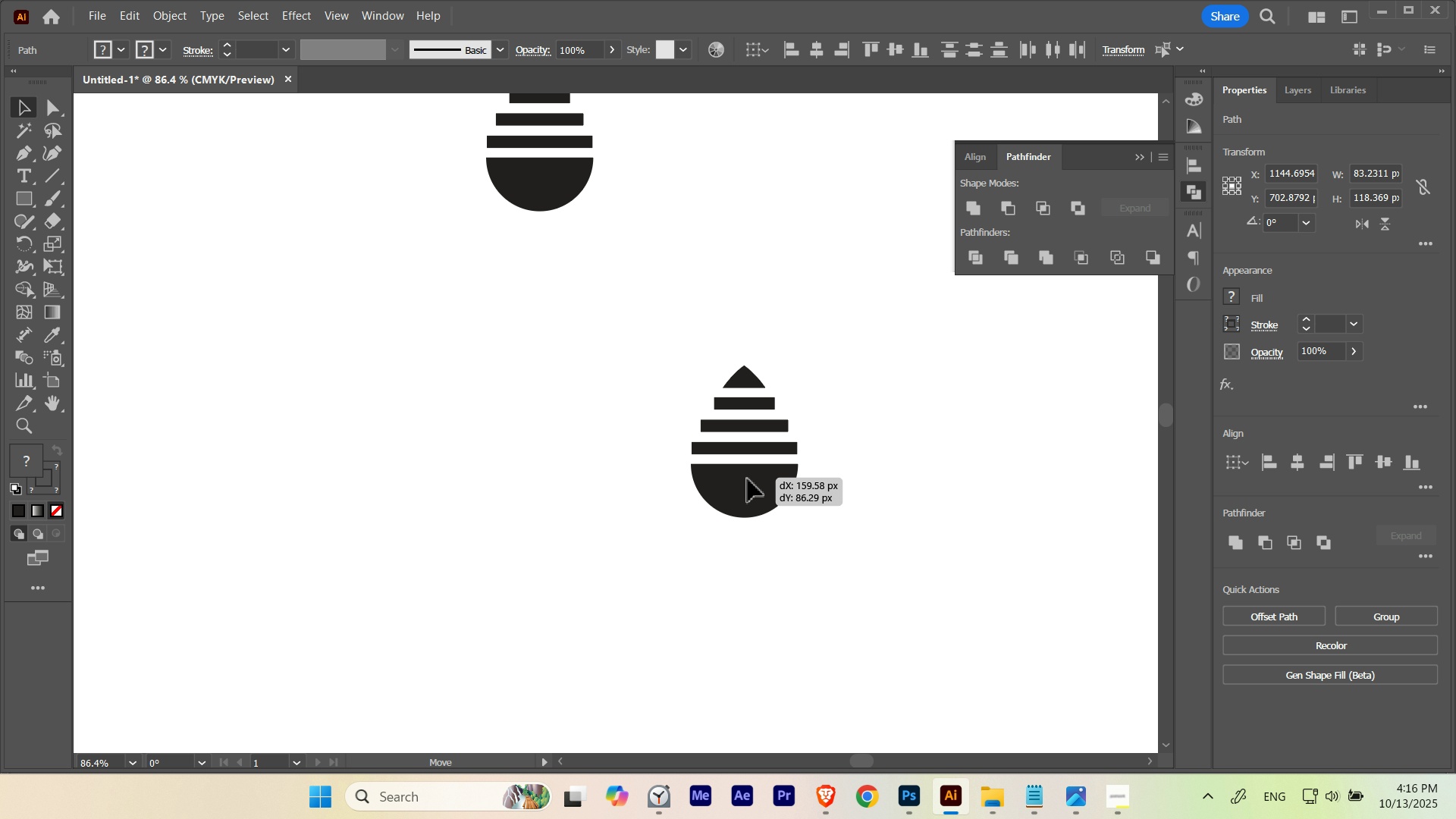 
left_click_drag(start_coordinate=[601, 585], to_coordinate=[608, 288])
 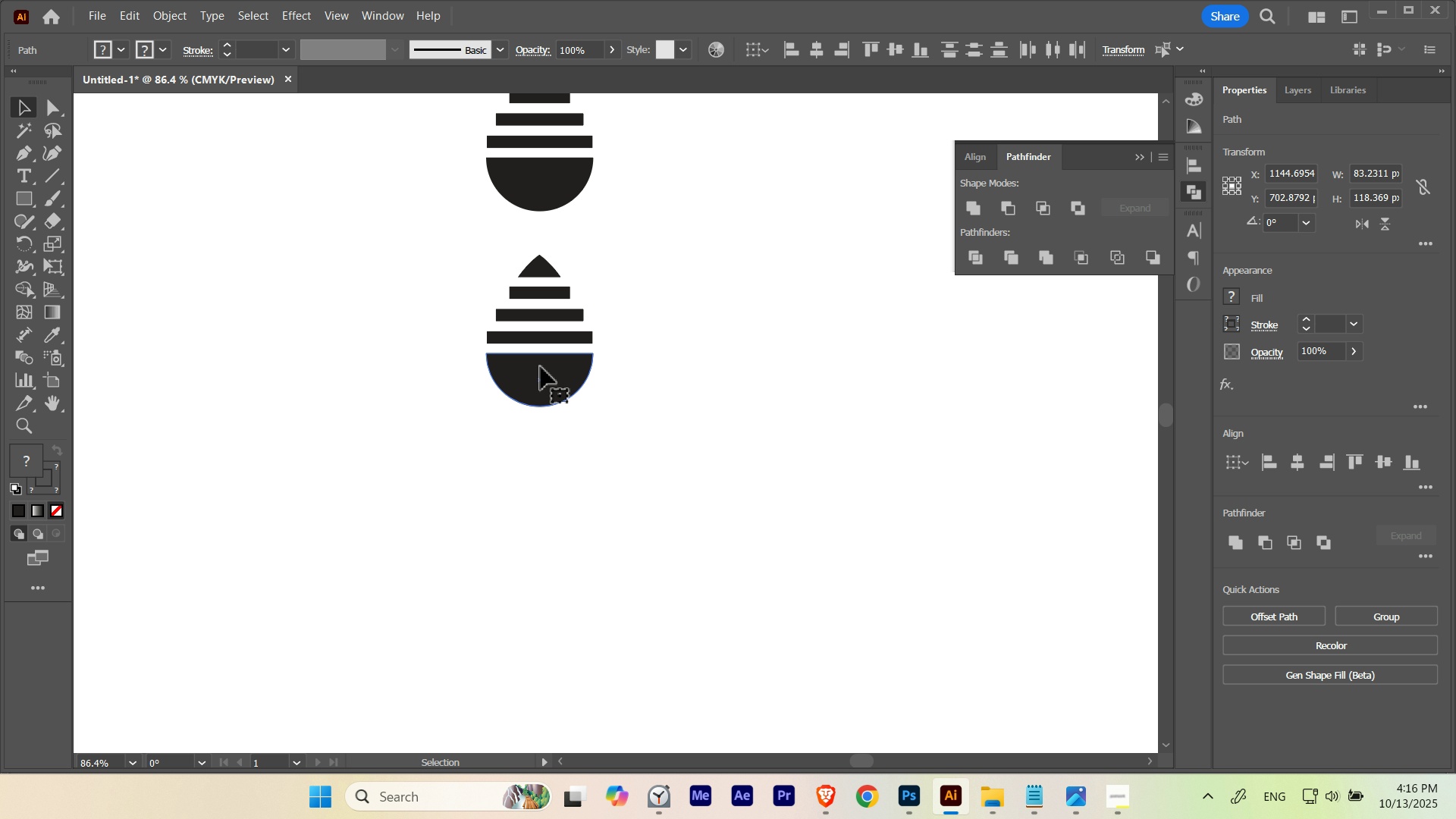 
left_click_drag(start_coordinate=[541, 367], to_coordinate=[783, 489])
 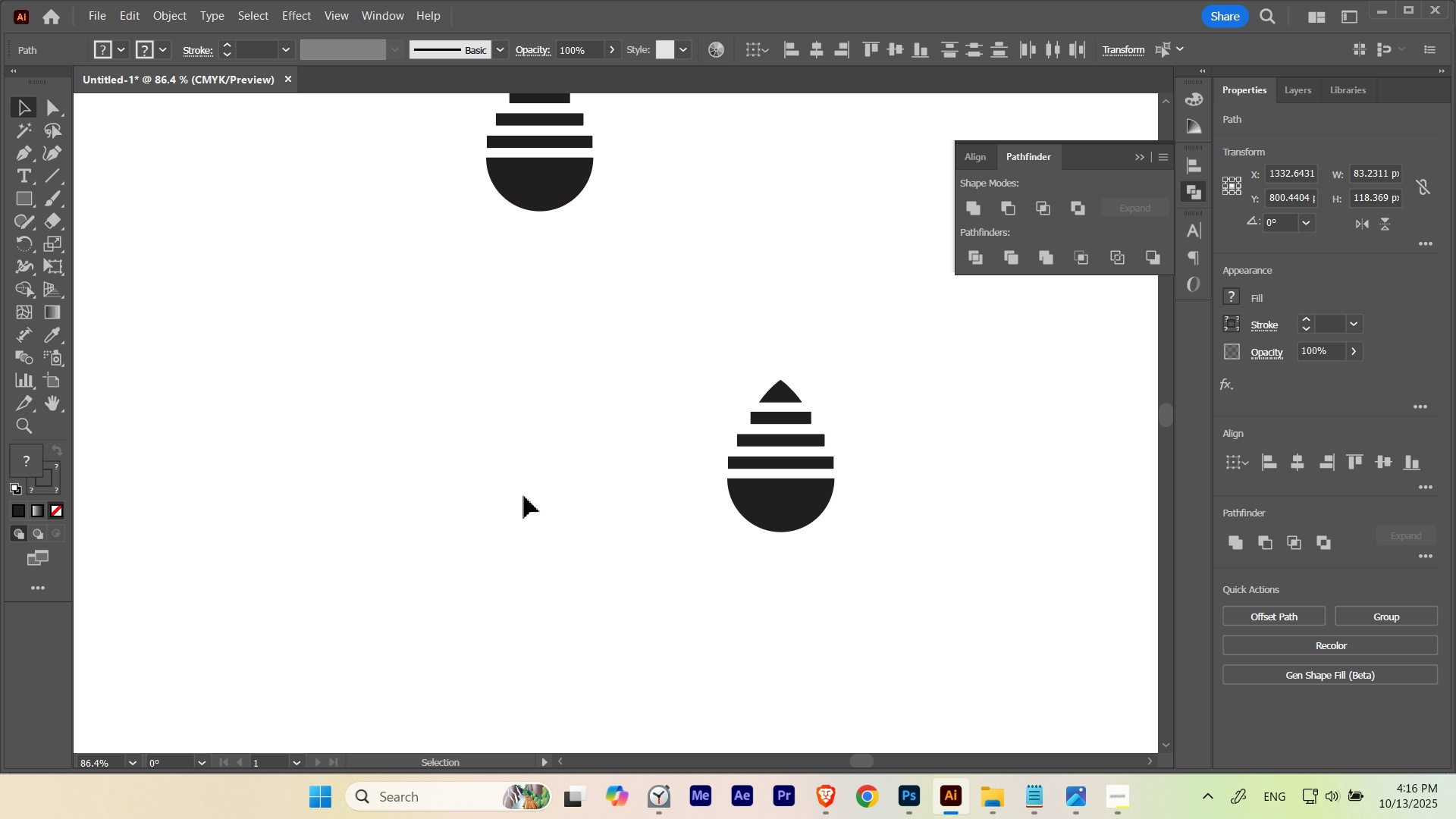 
left_click([524, 496])
 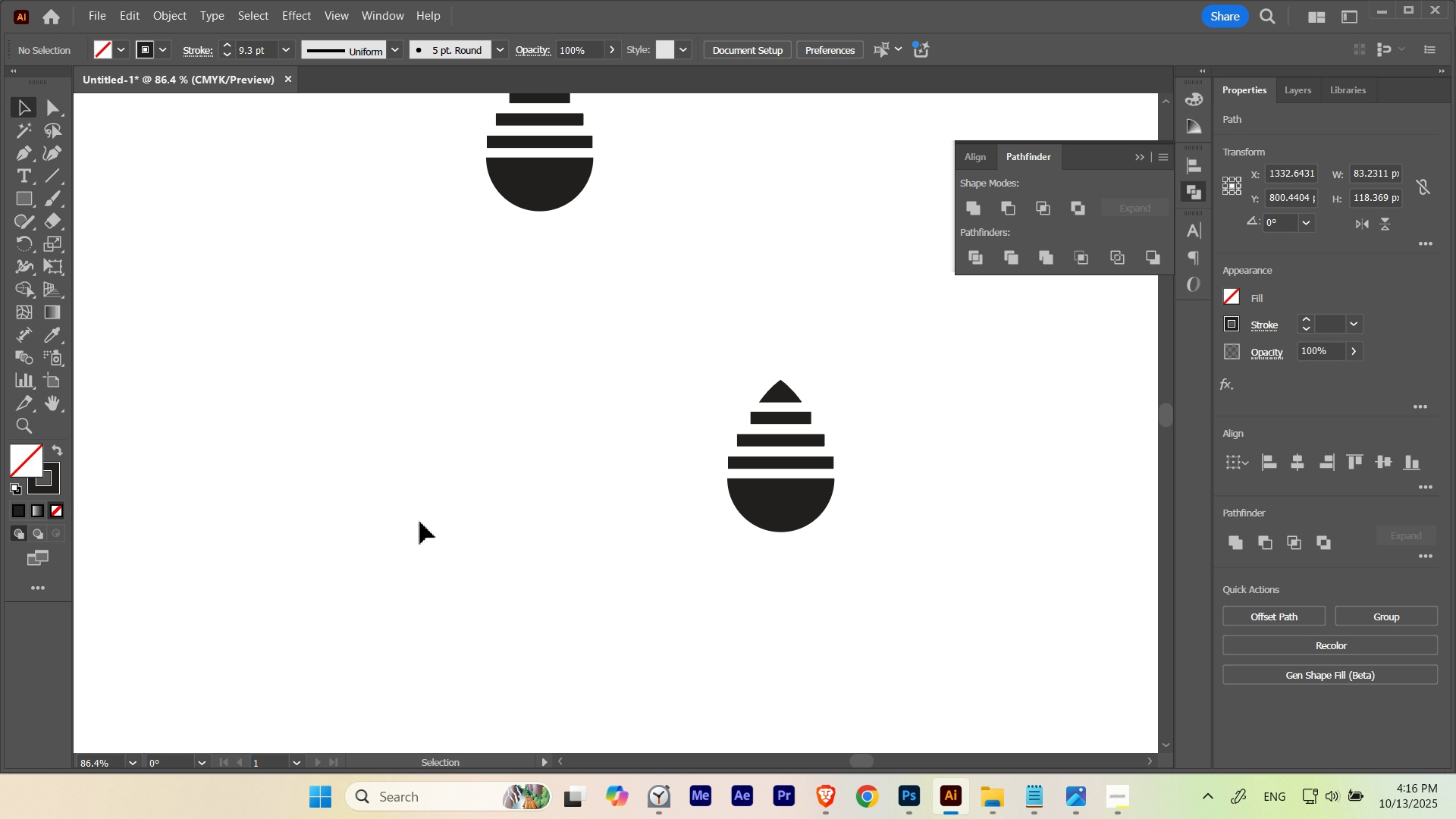 
hold_key(key=ControlLeft, duration=0.71)
 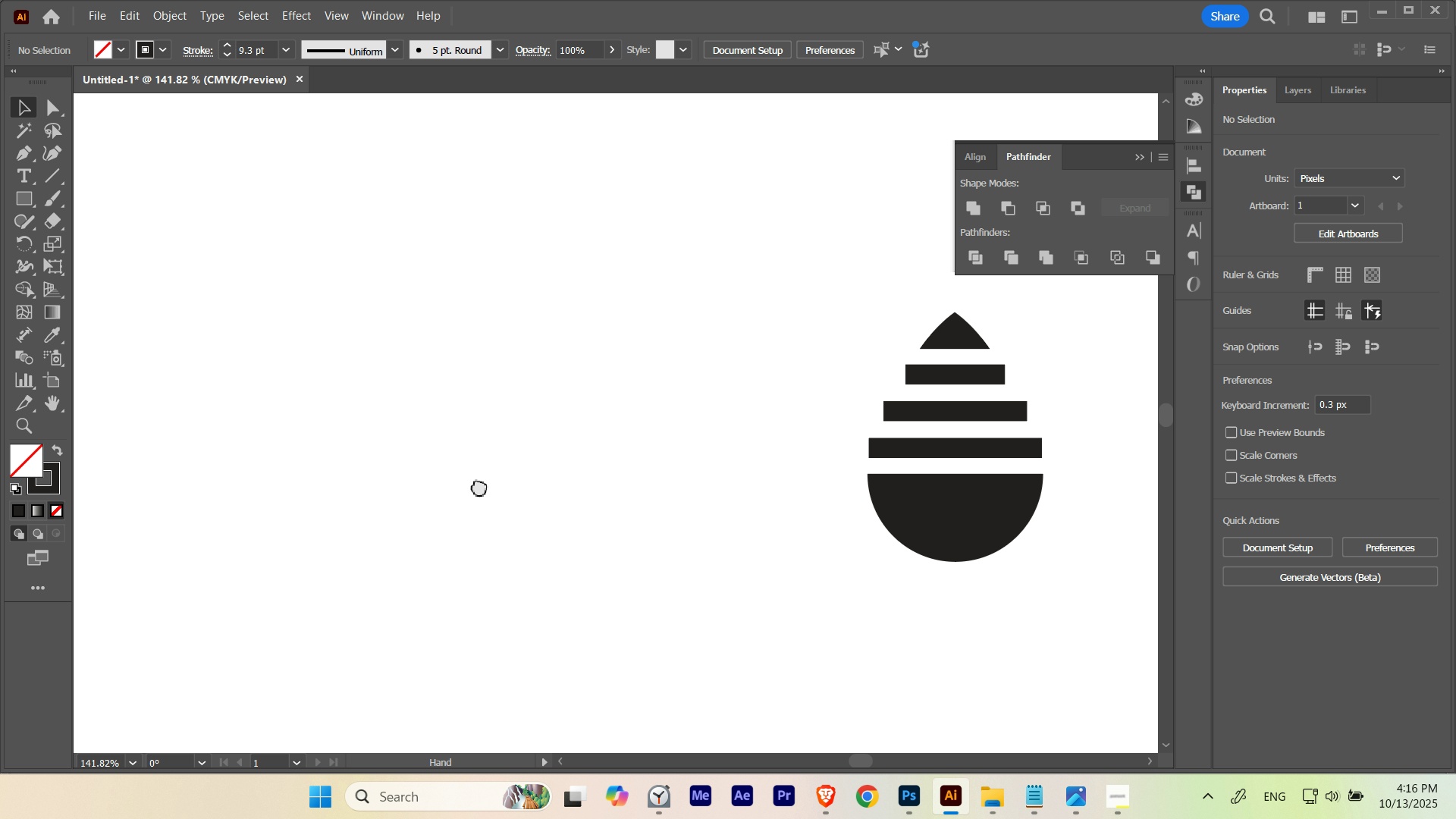 
hold_key(key=Space, duration=1.52)
 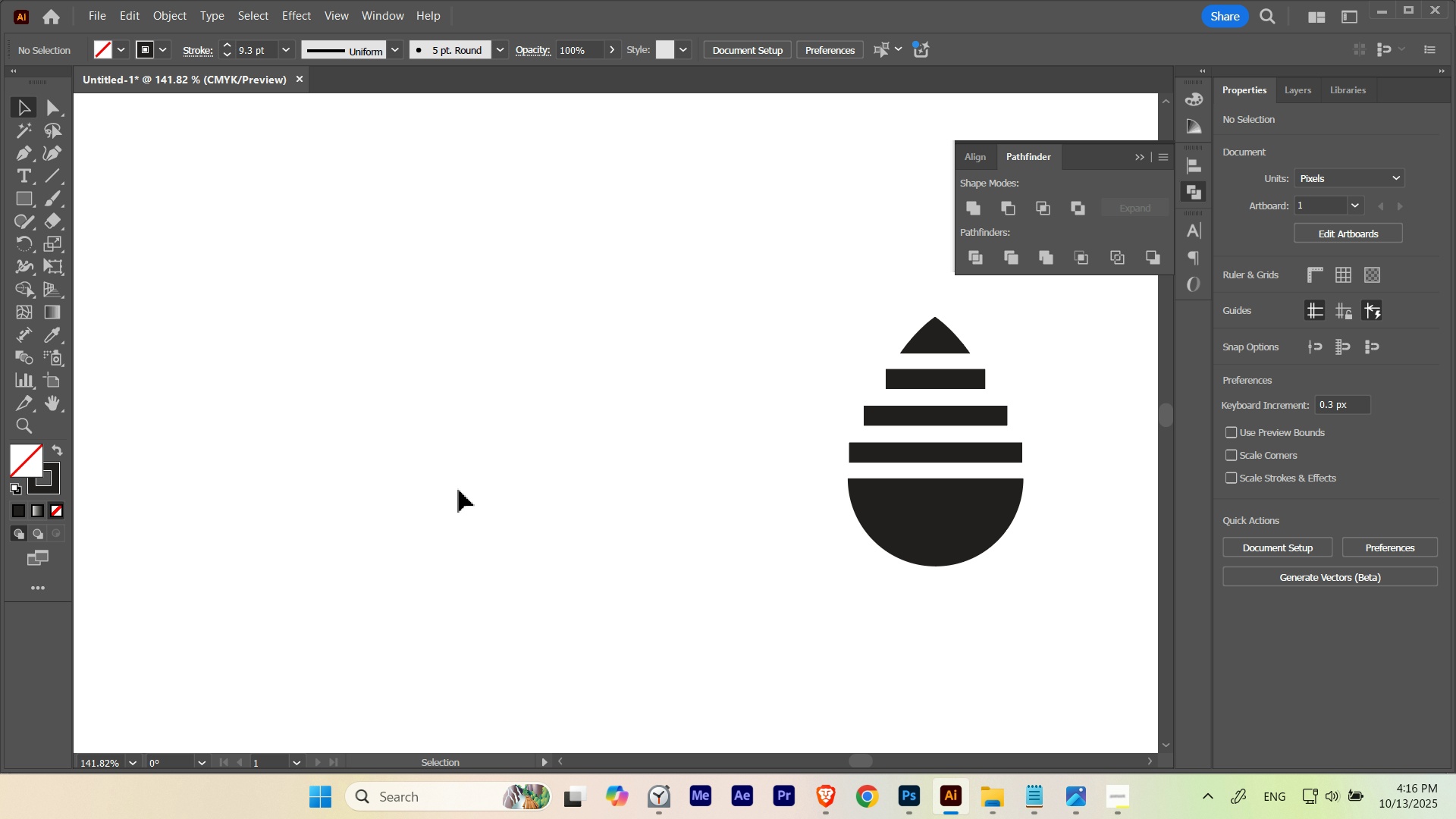 
left_click_drag(start_coordinate=[437, 479], to_coordinate=[545, 485])
 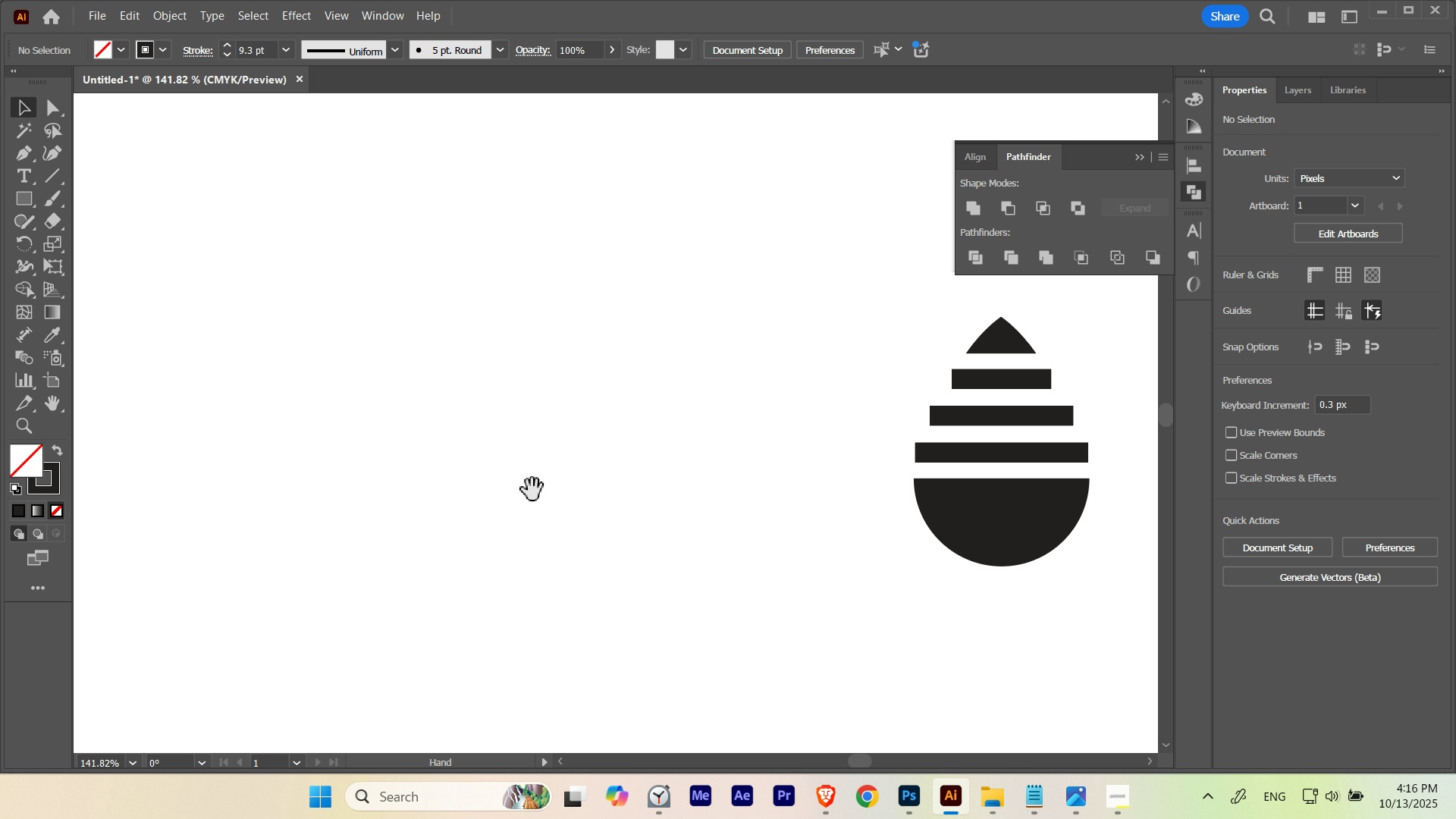 
left_click_drag(start_coordinate=[526, 490], to_coordinate=[460, 490])
 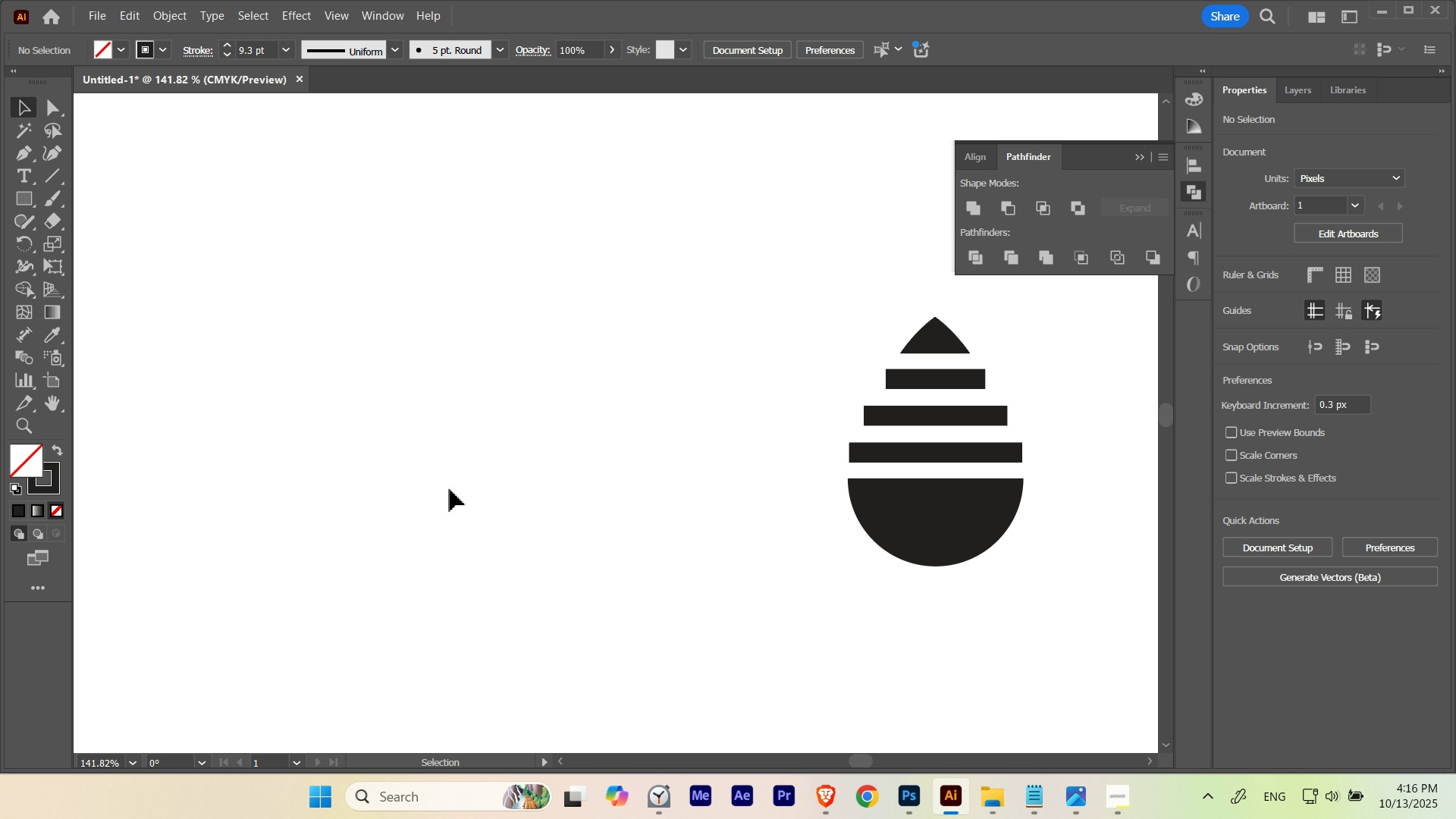 
hold_key(key=Space, duration=0.37)
 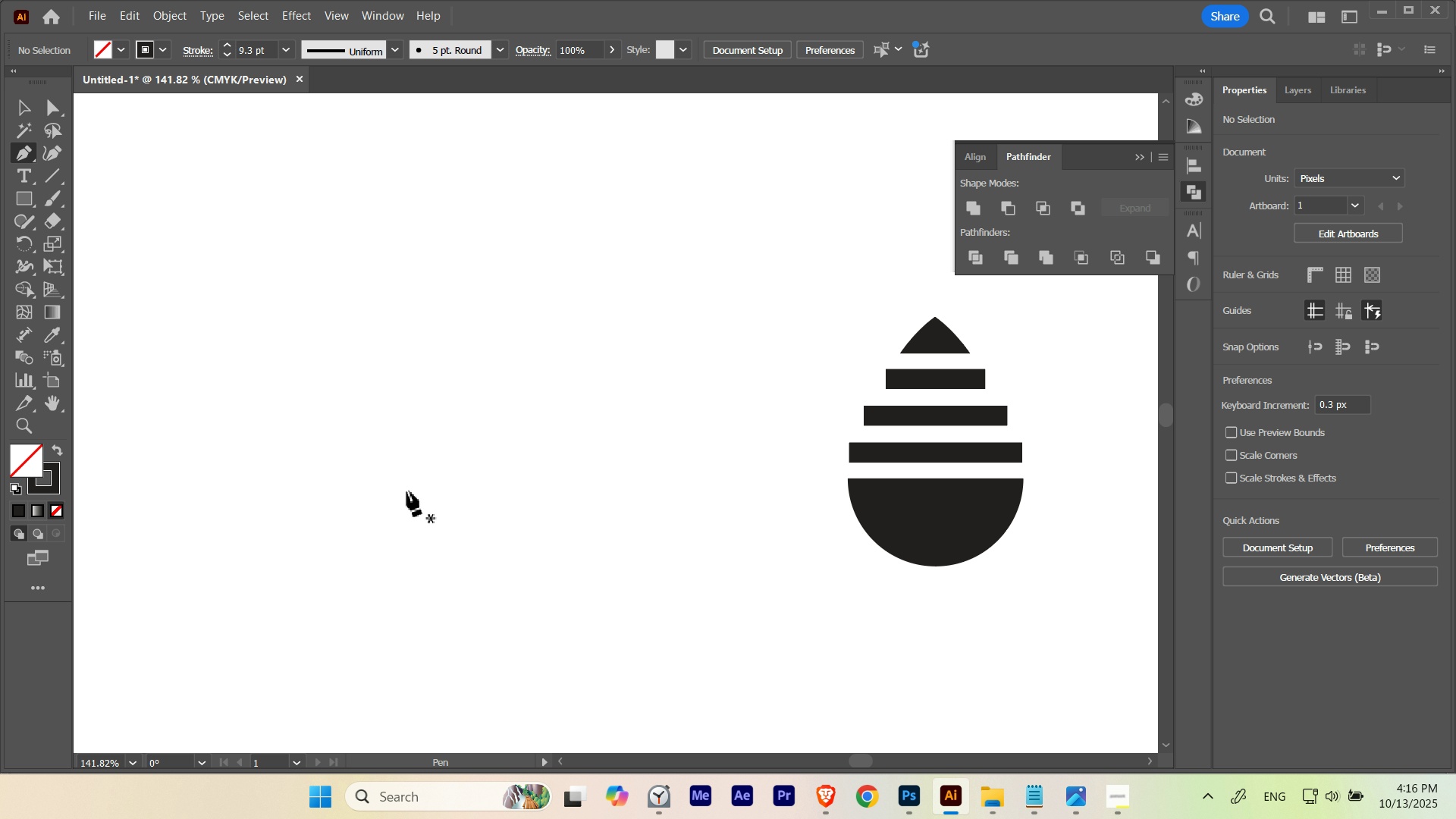 
key(P)
 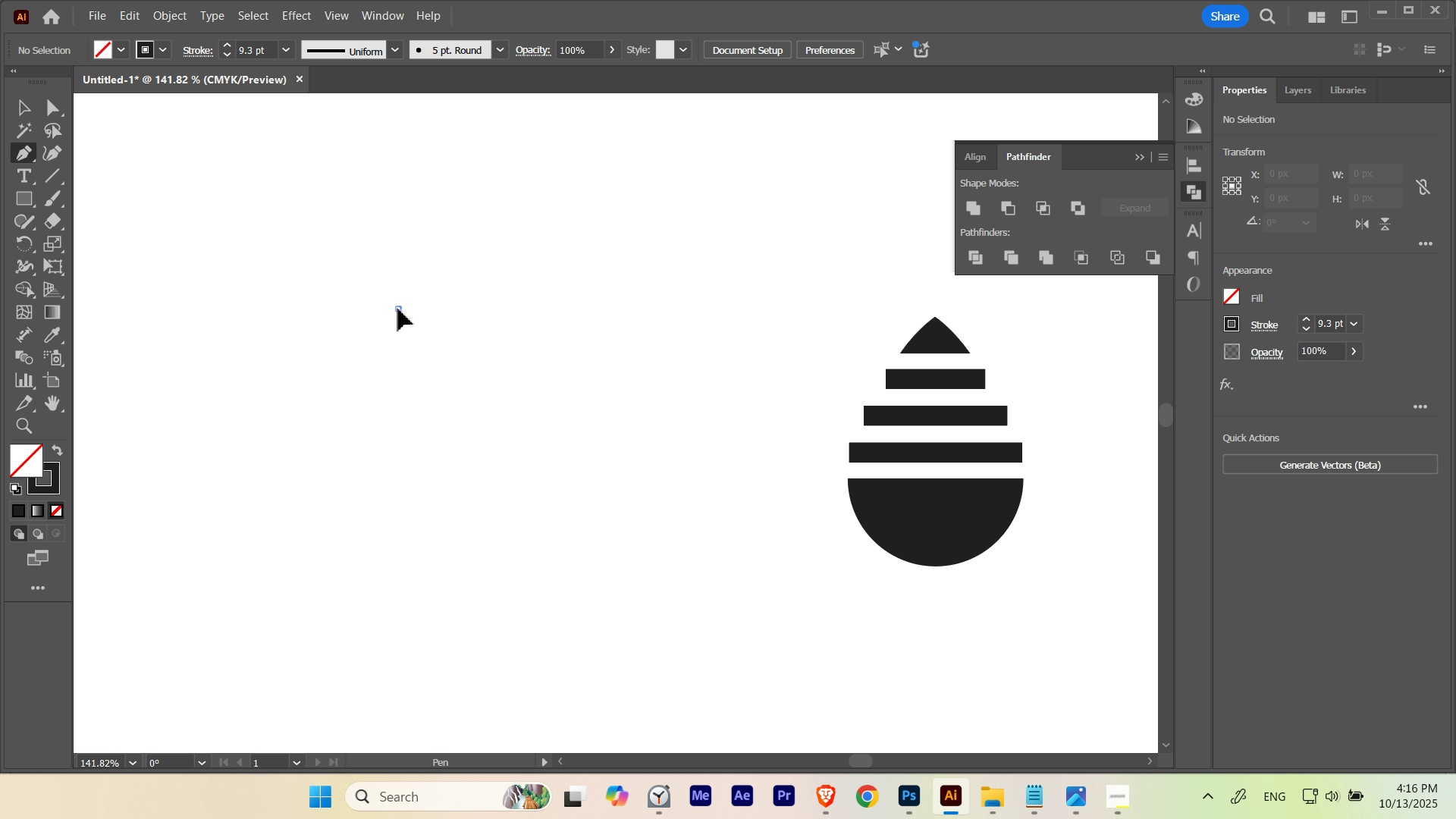 
left_click([398, 309])
 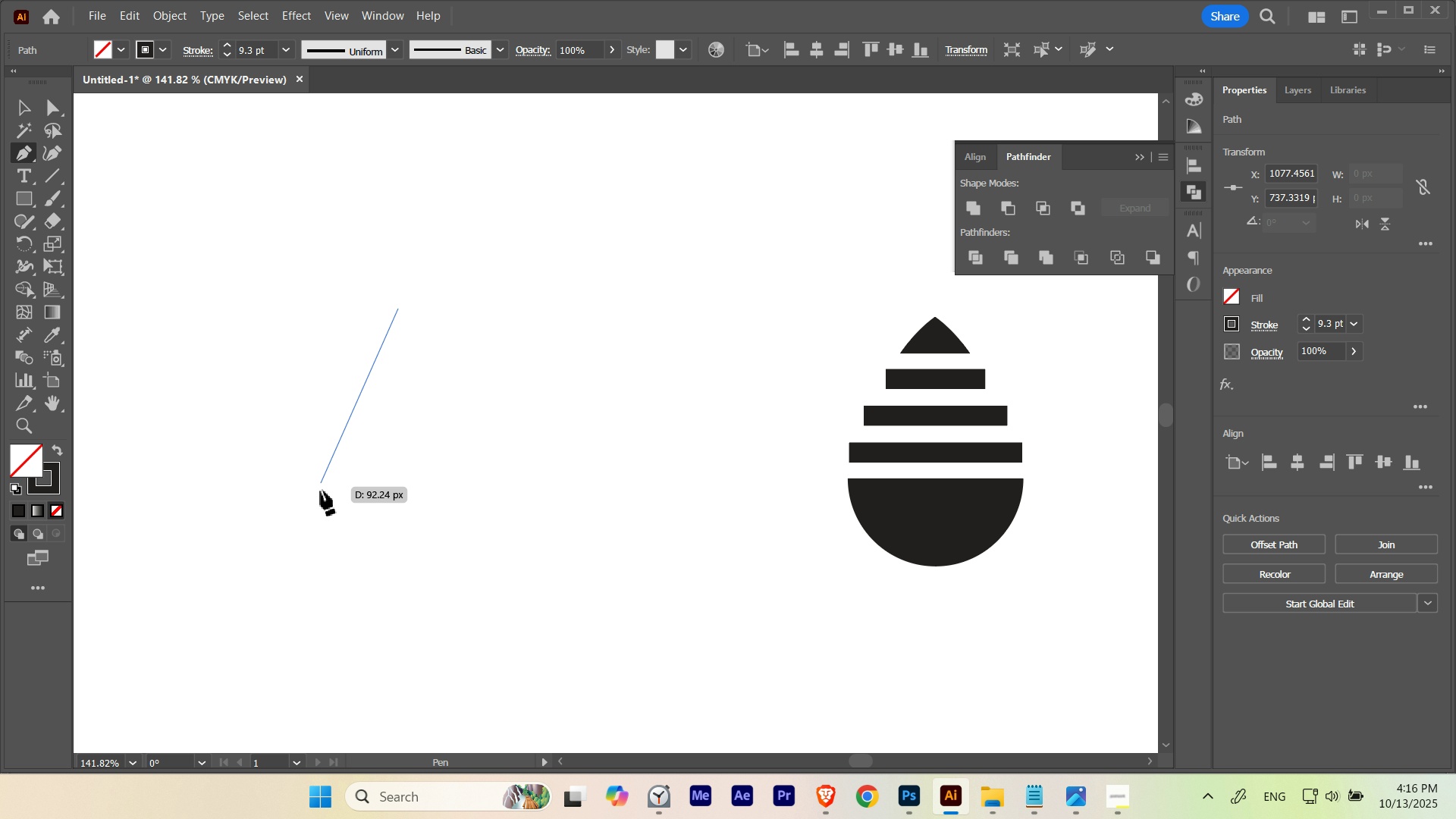 
left_click_drag(start_coordinate=[332, 504], to_coordinate=[491, 547])
 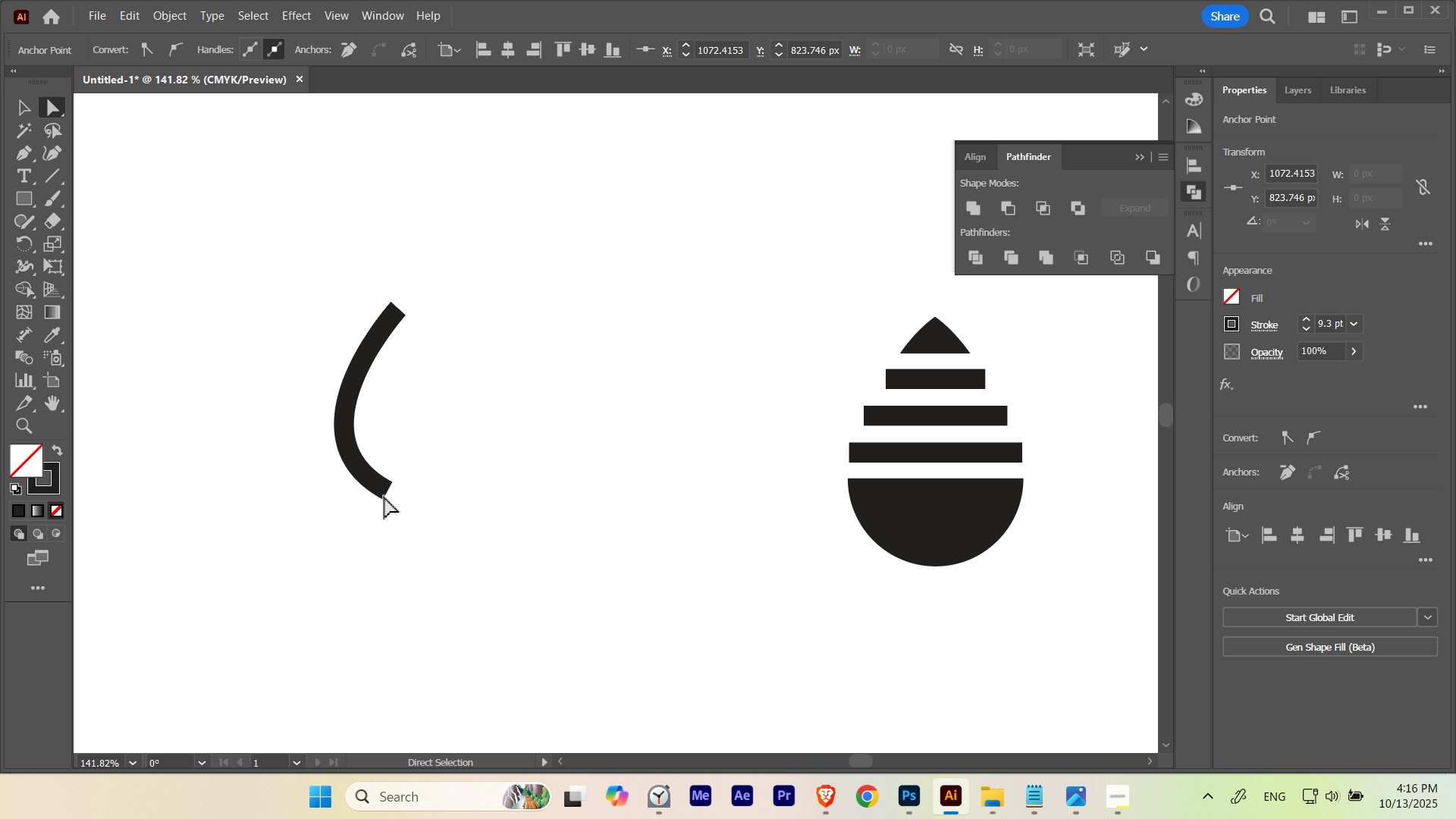 
hold_key(key=Space, duration=1.52)
 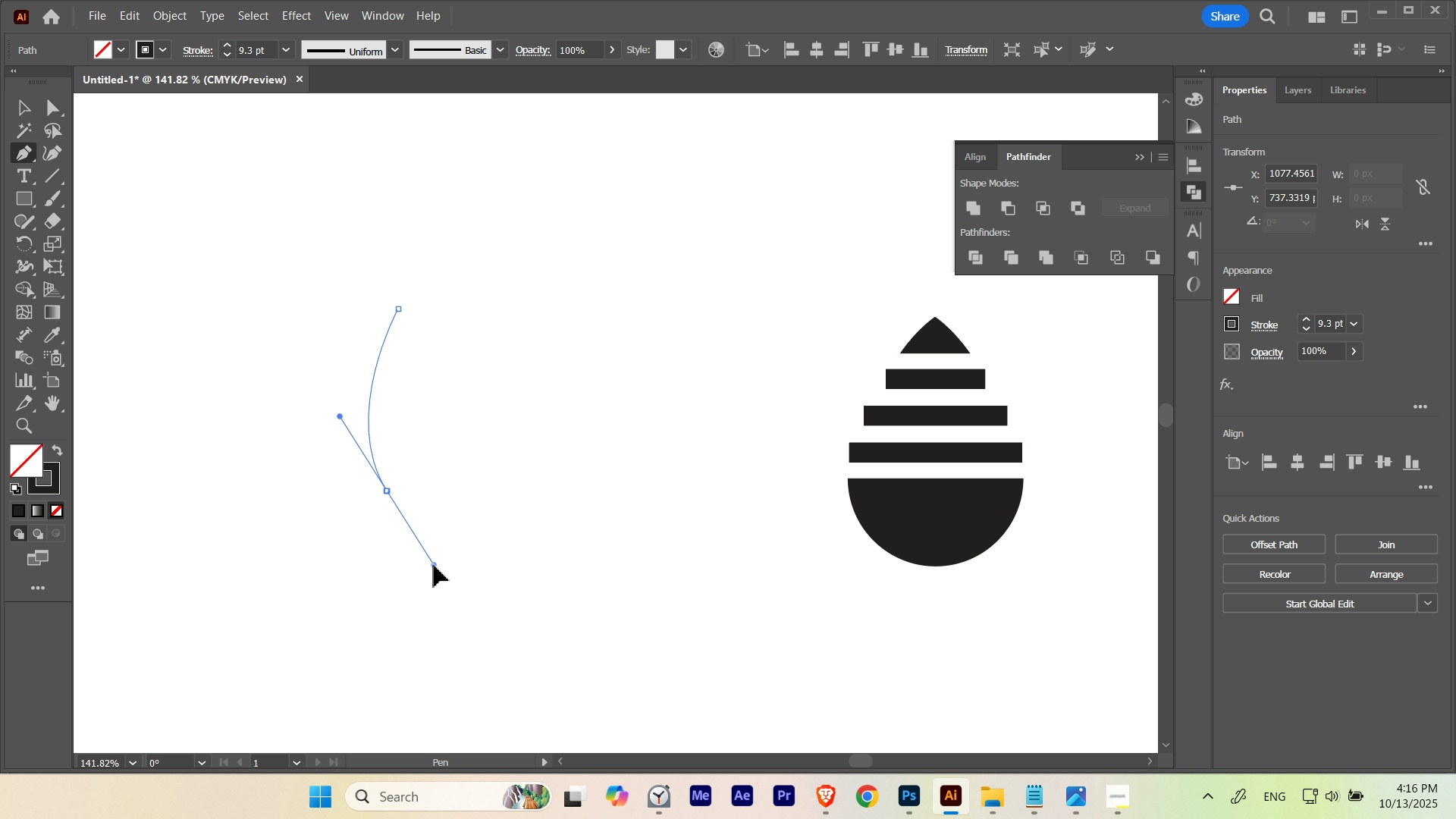 
hold_key(key=Space, duration=1.16)
 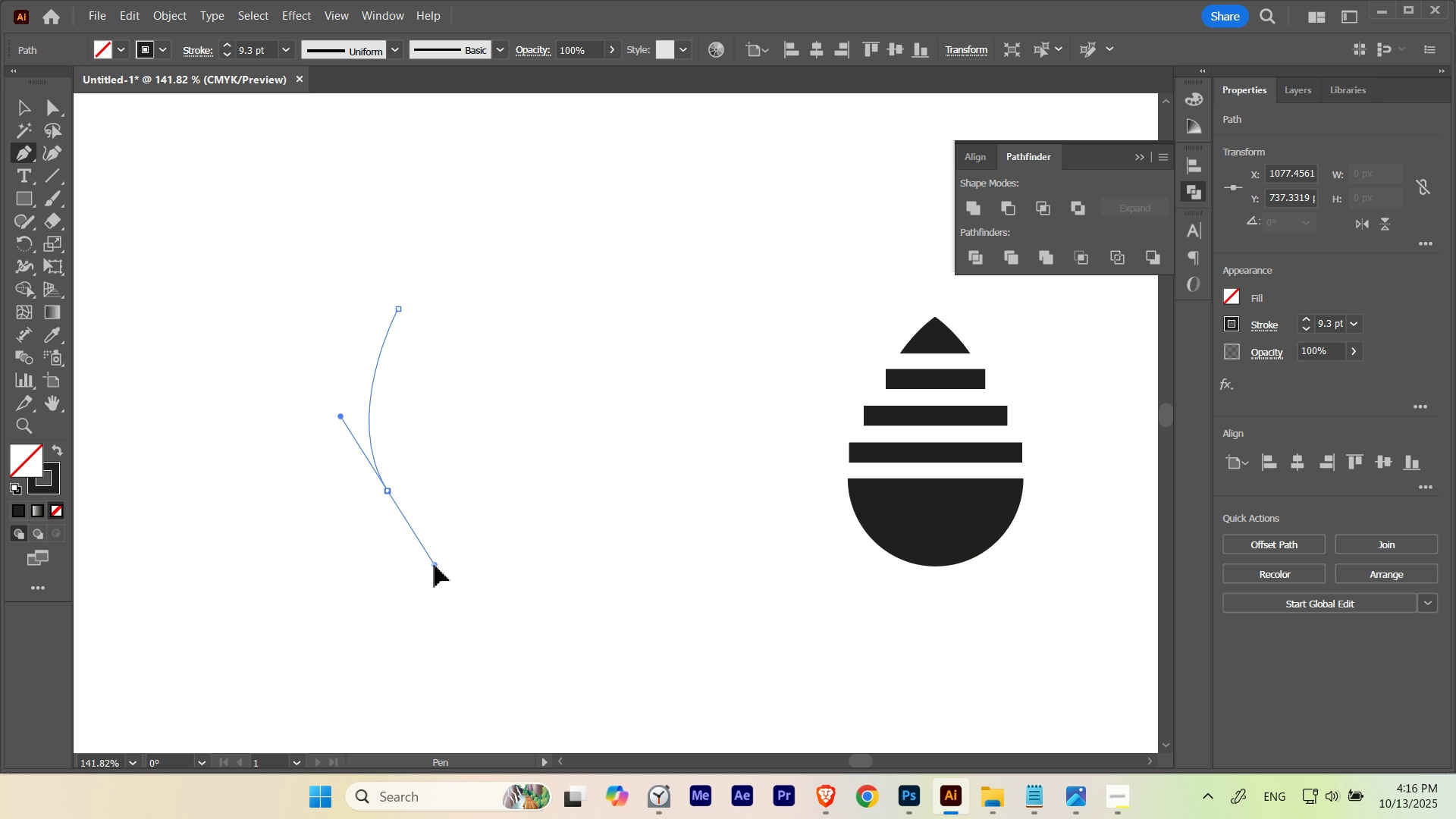 
hold_key(key=Space, duration=0.37)
 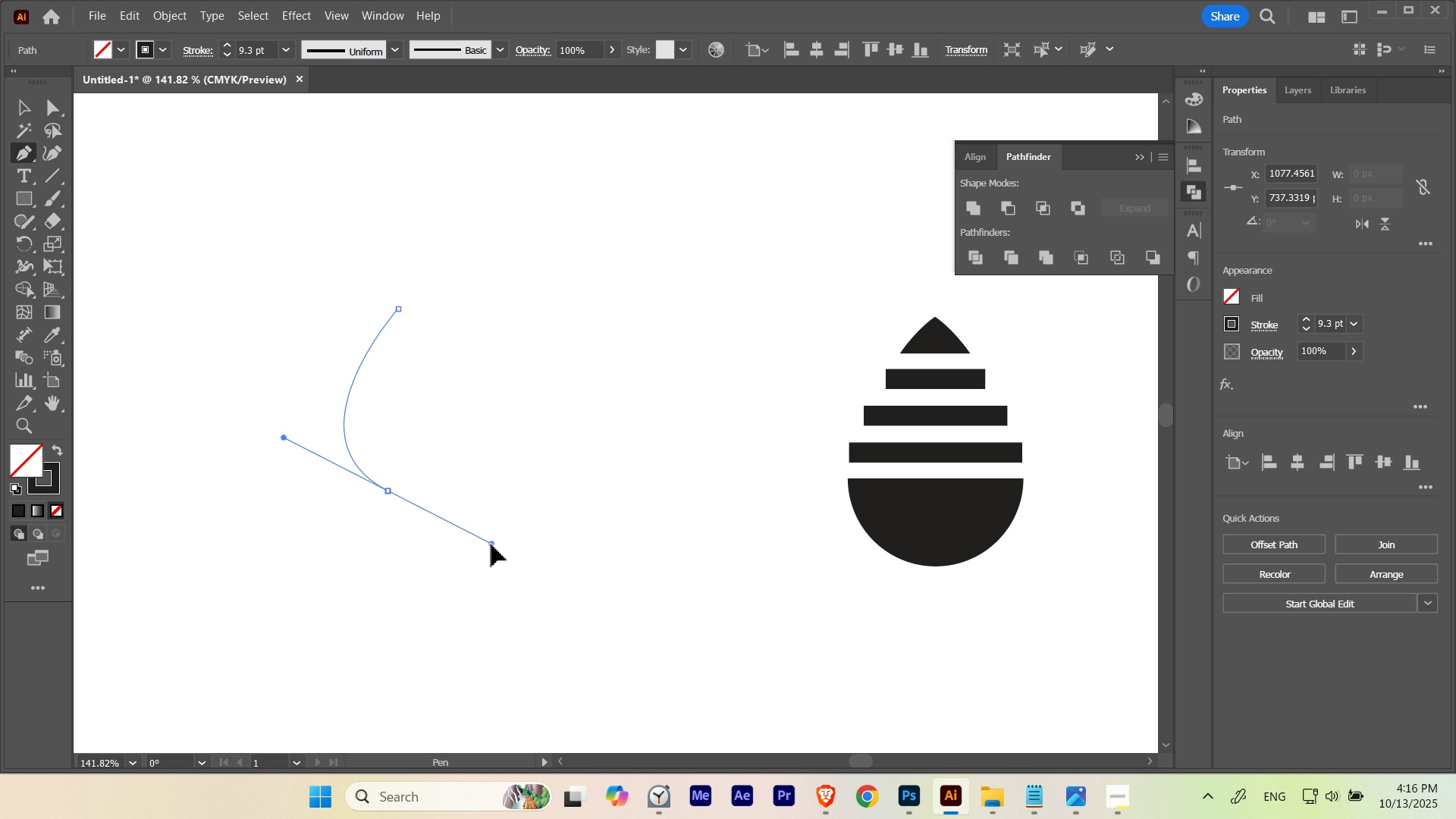 
key(A)
 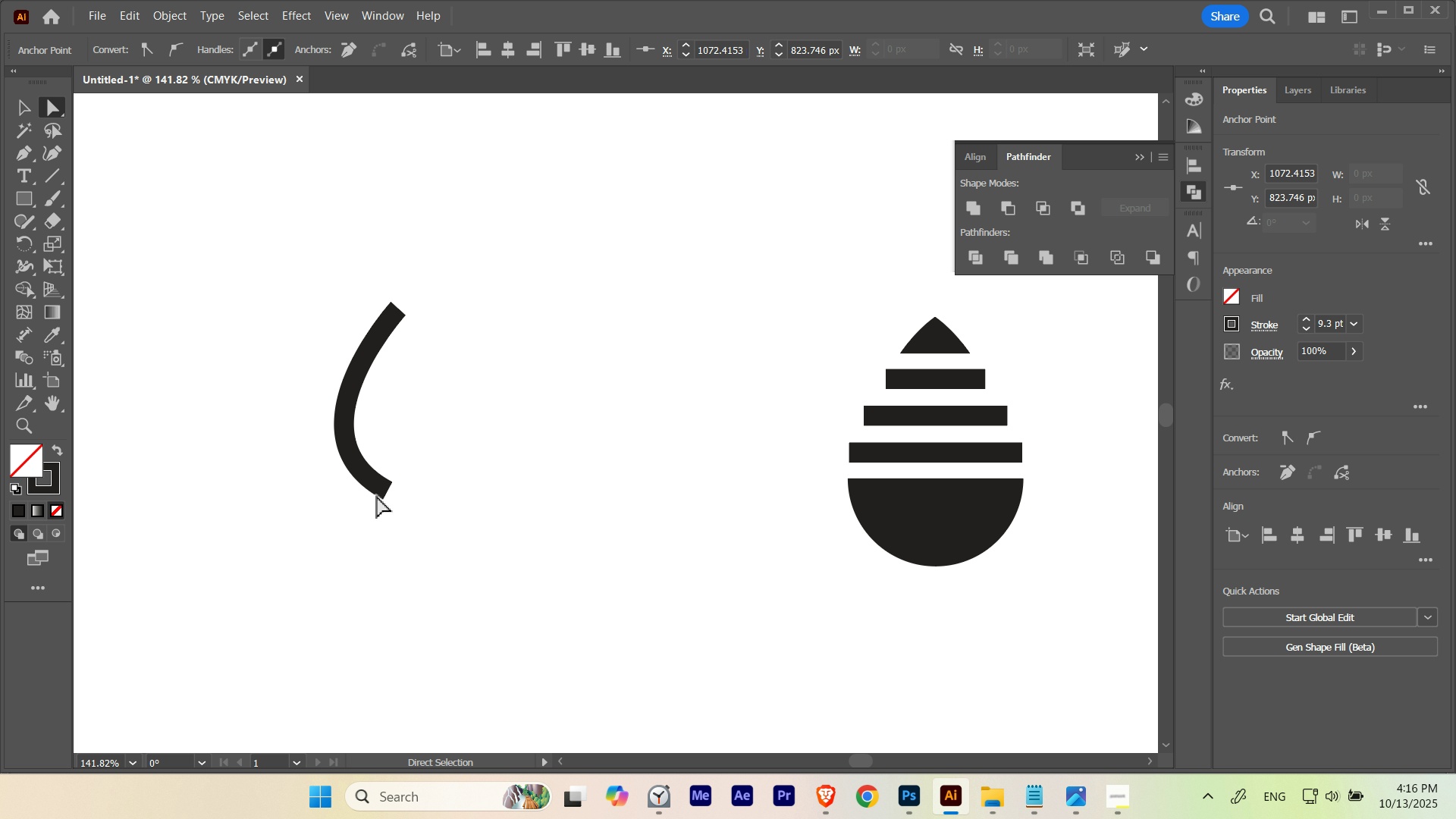 
left_click_drag(start_coordinate=[328, 508], to_coordinate=[426, 429])
 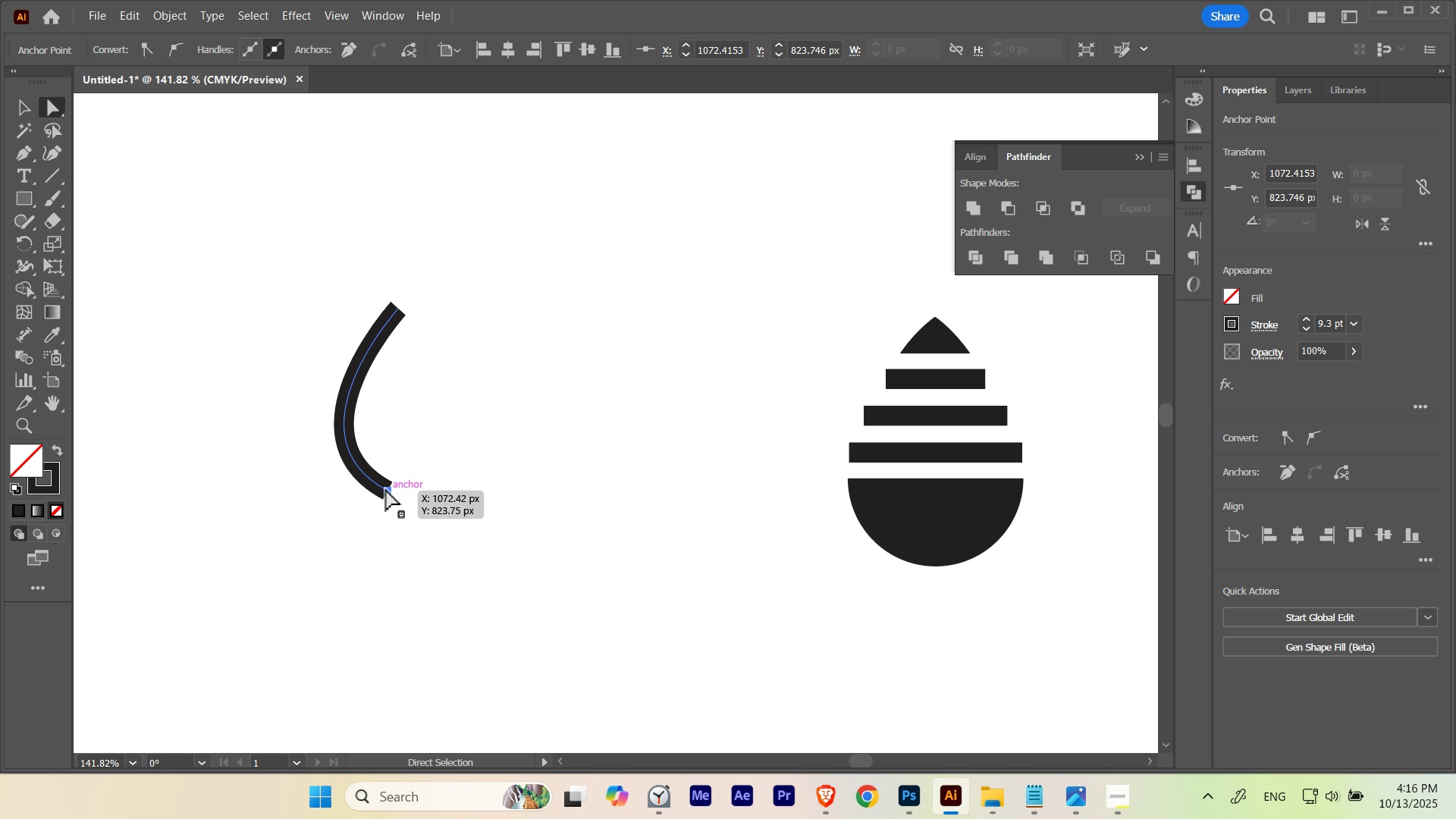 
left_click([387, 489])
 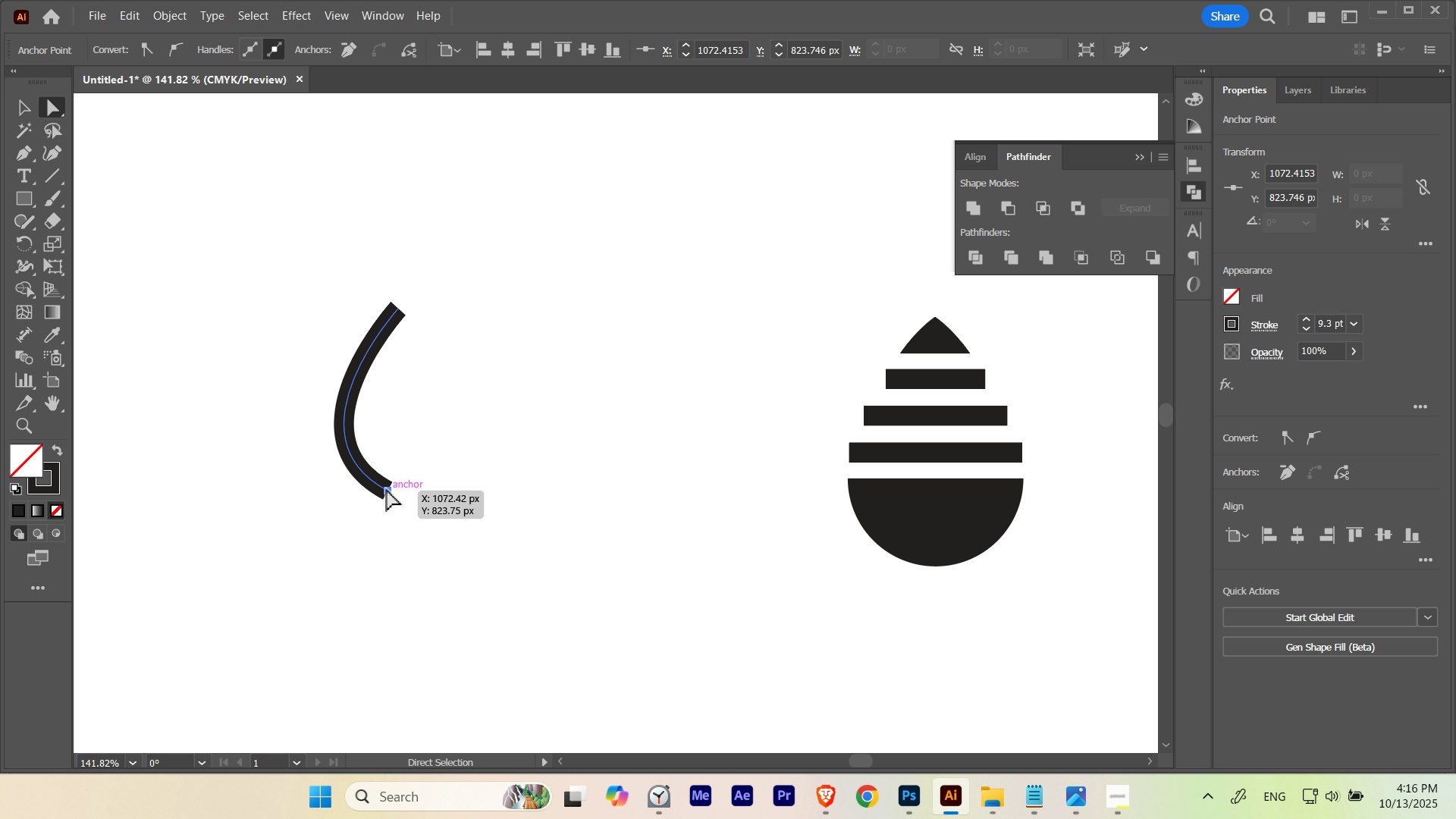 
left_click_drag(start_coordinate=[387, 489], to_coordinate=[398, 489])
 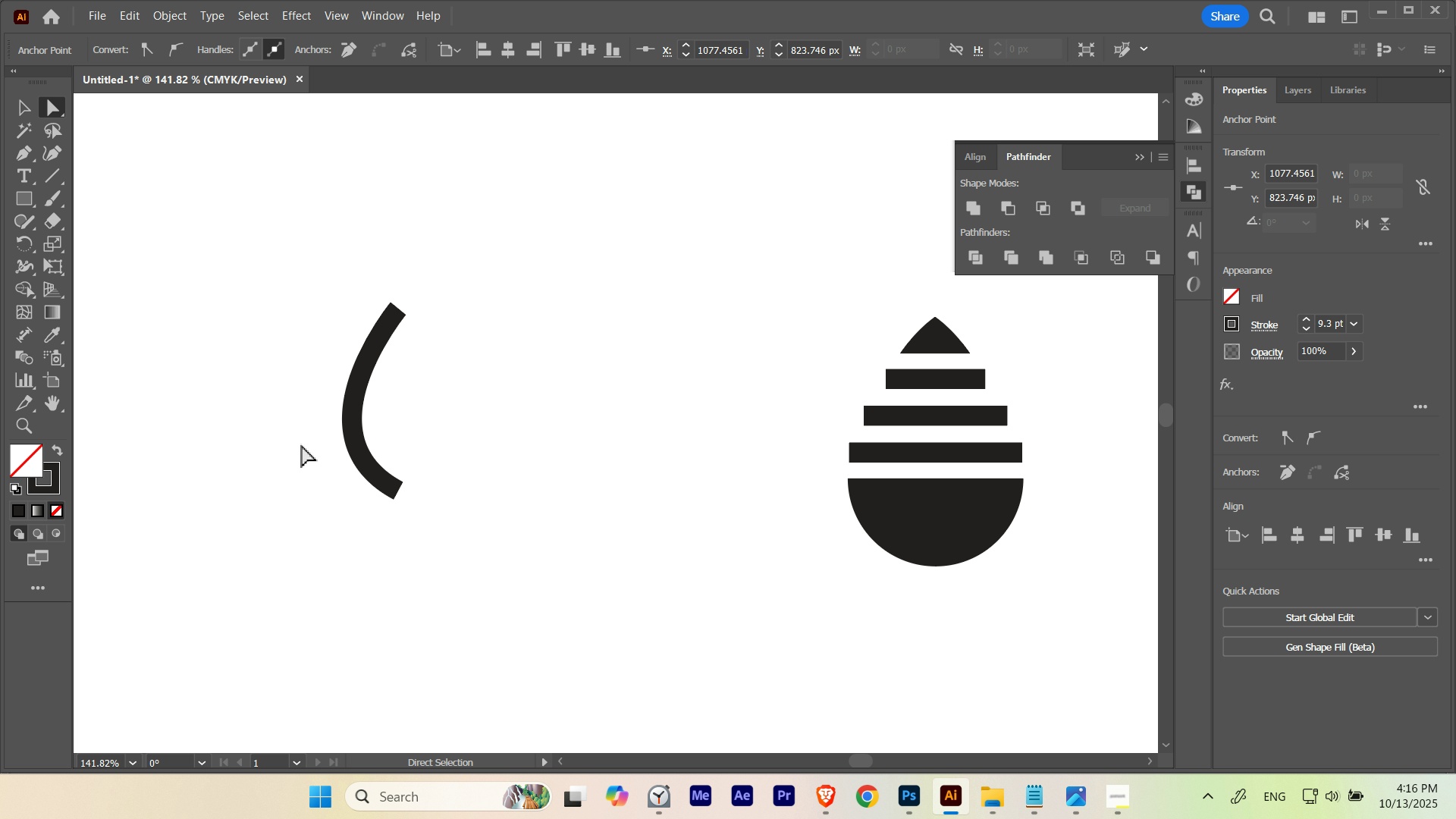 
hold_key(key=ShiftLeft, duration=1.01)
 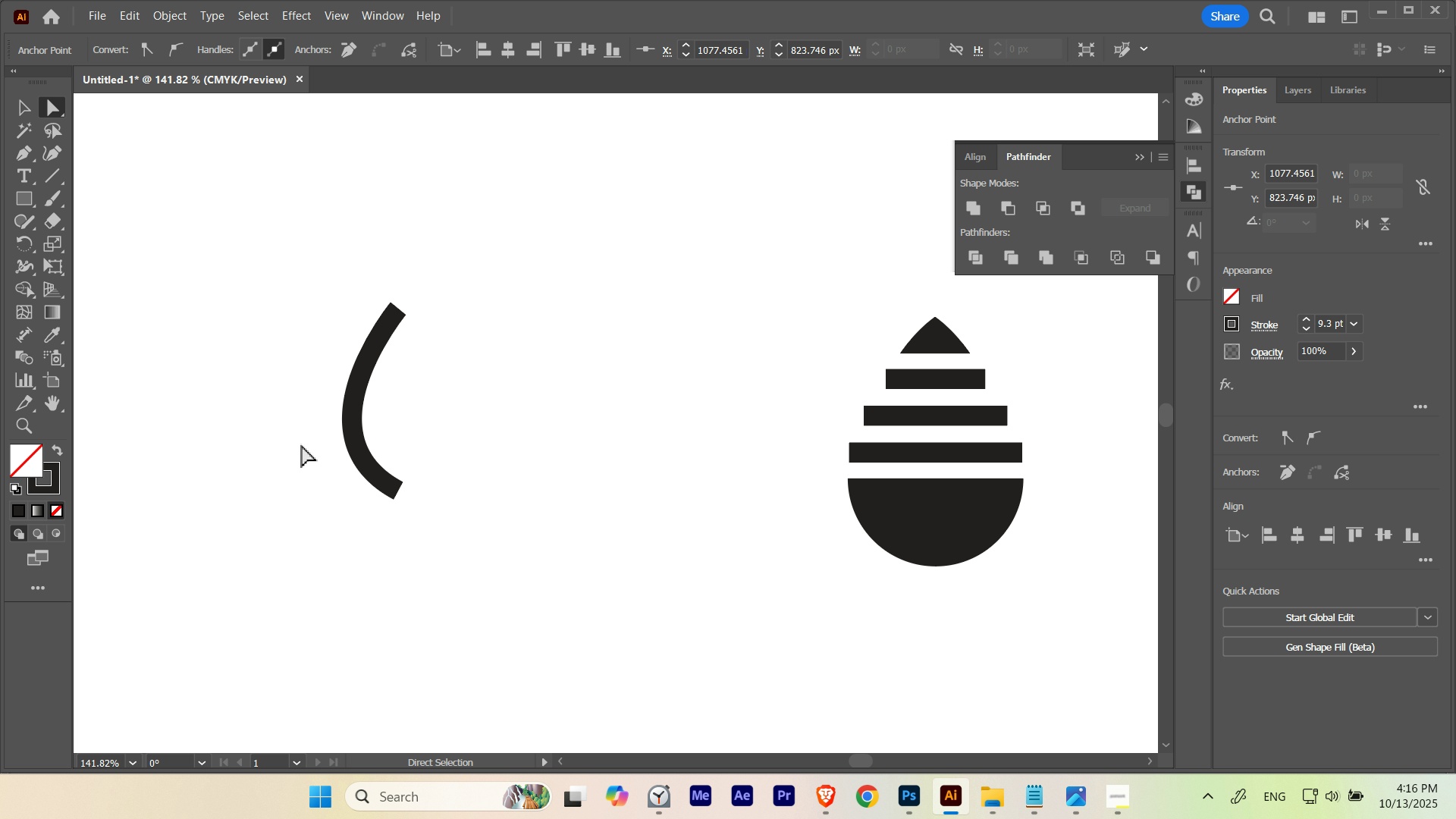 
key(A)
 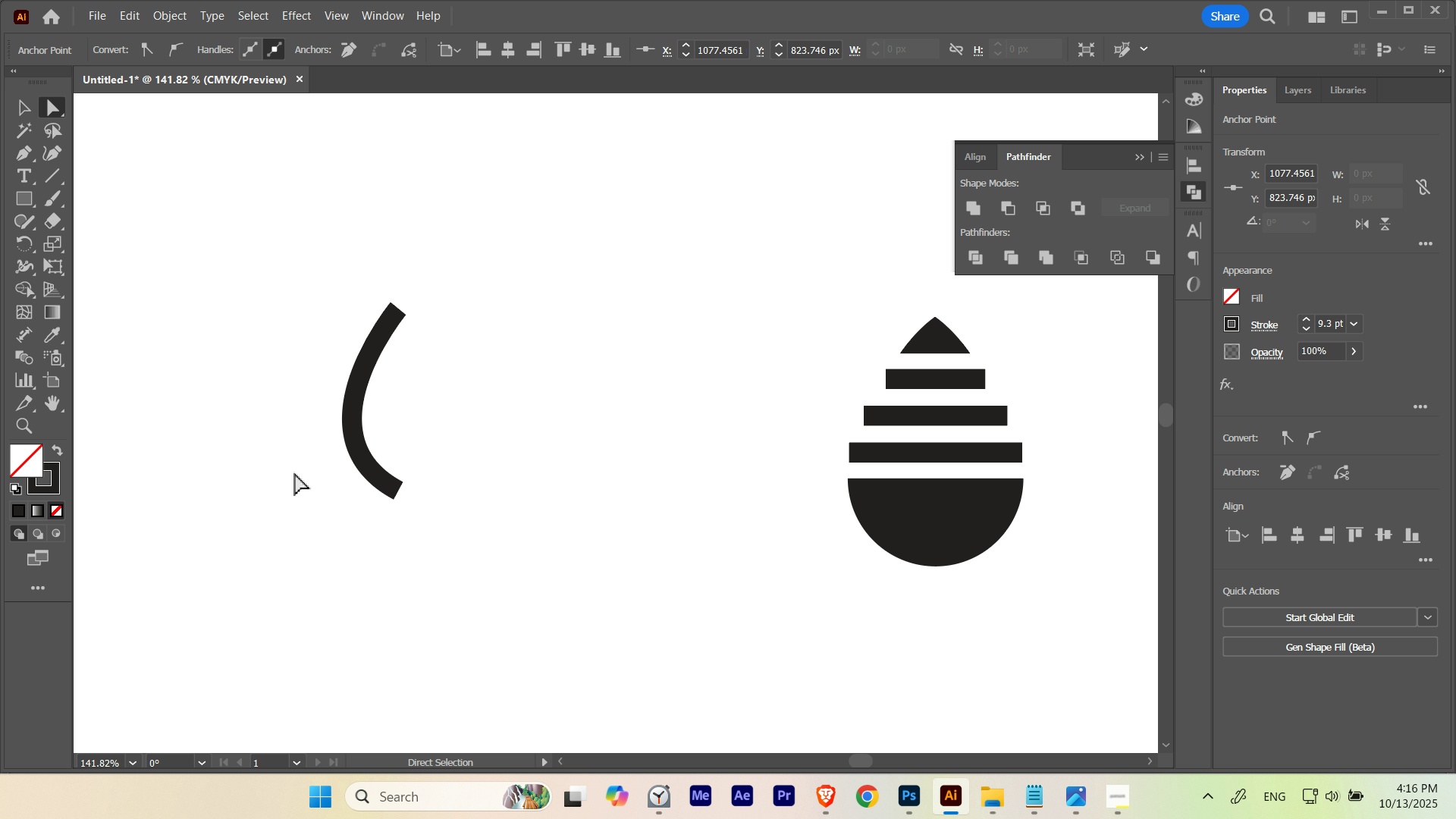 
left_click_drag(start_coordinate=[297, 473], to_coordinate=[416, 404])
 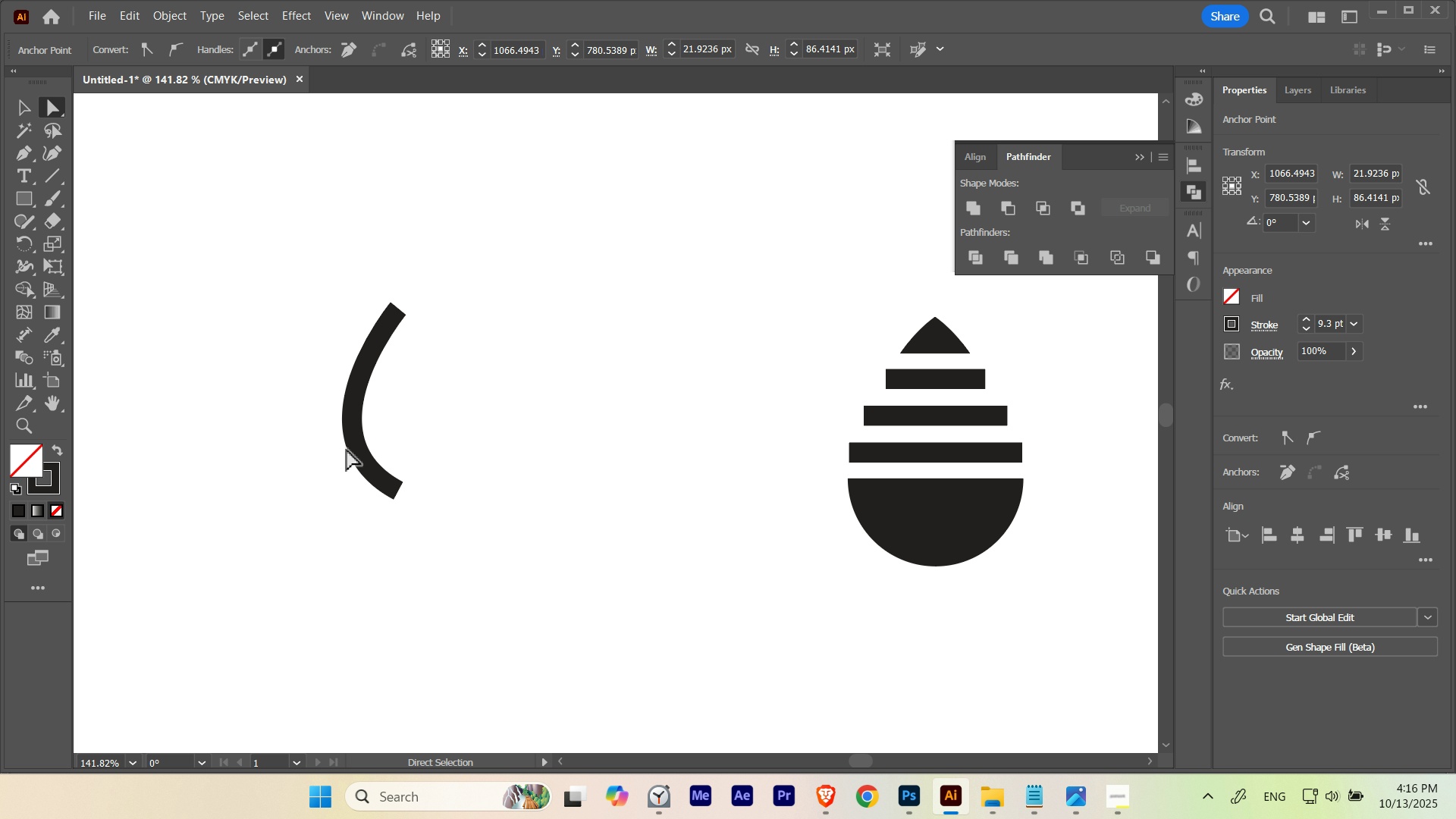 
key(Control+ControlLeft)
 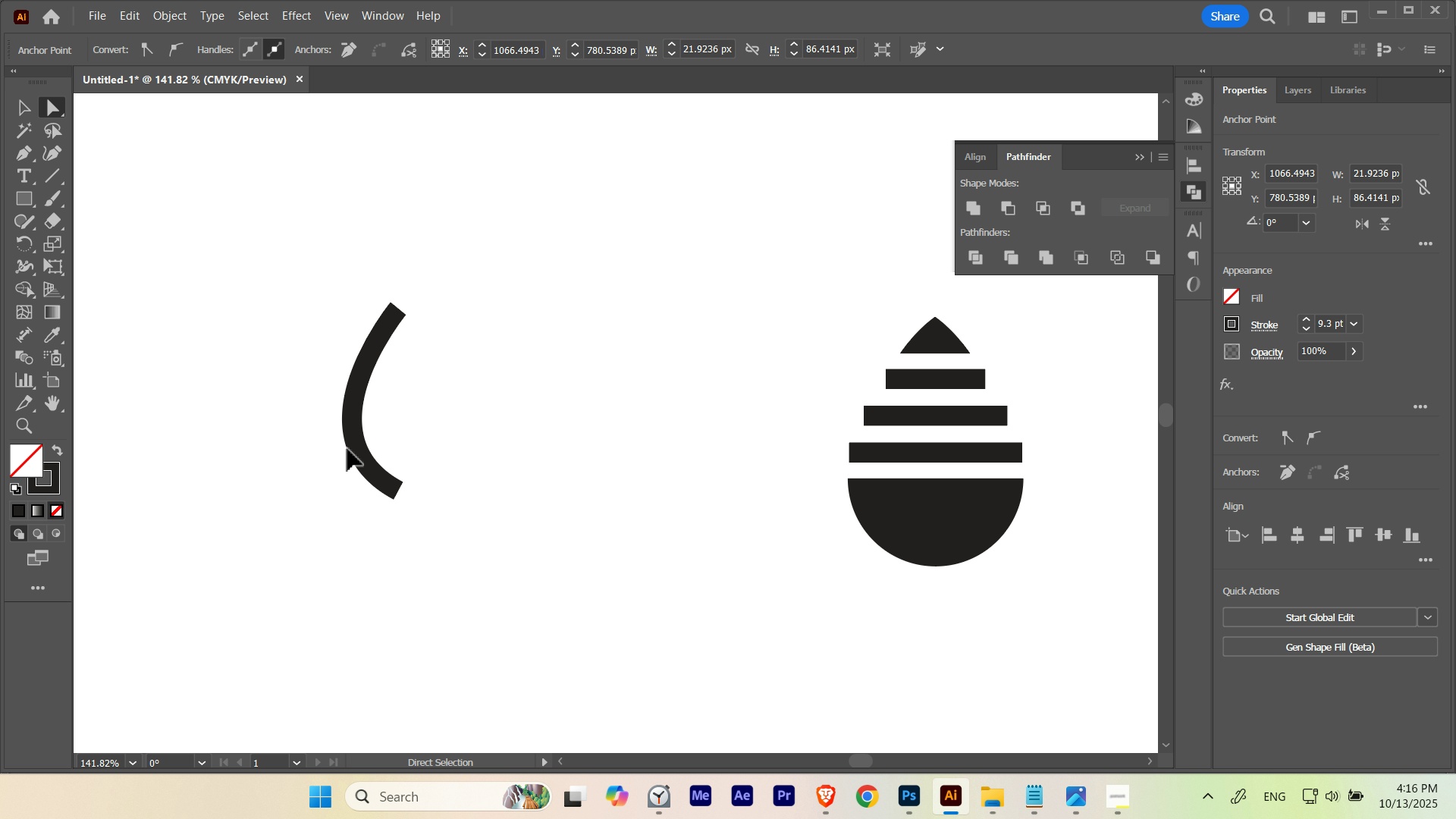 
key(Control+H)
 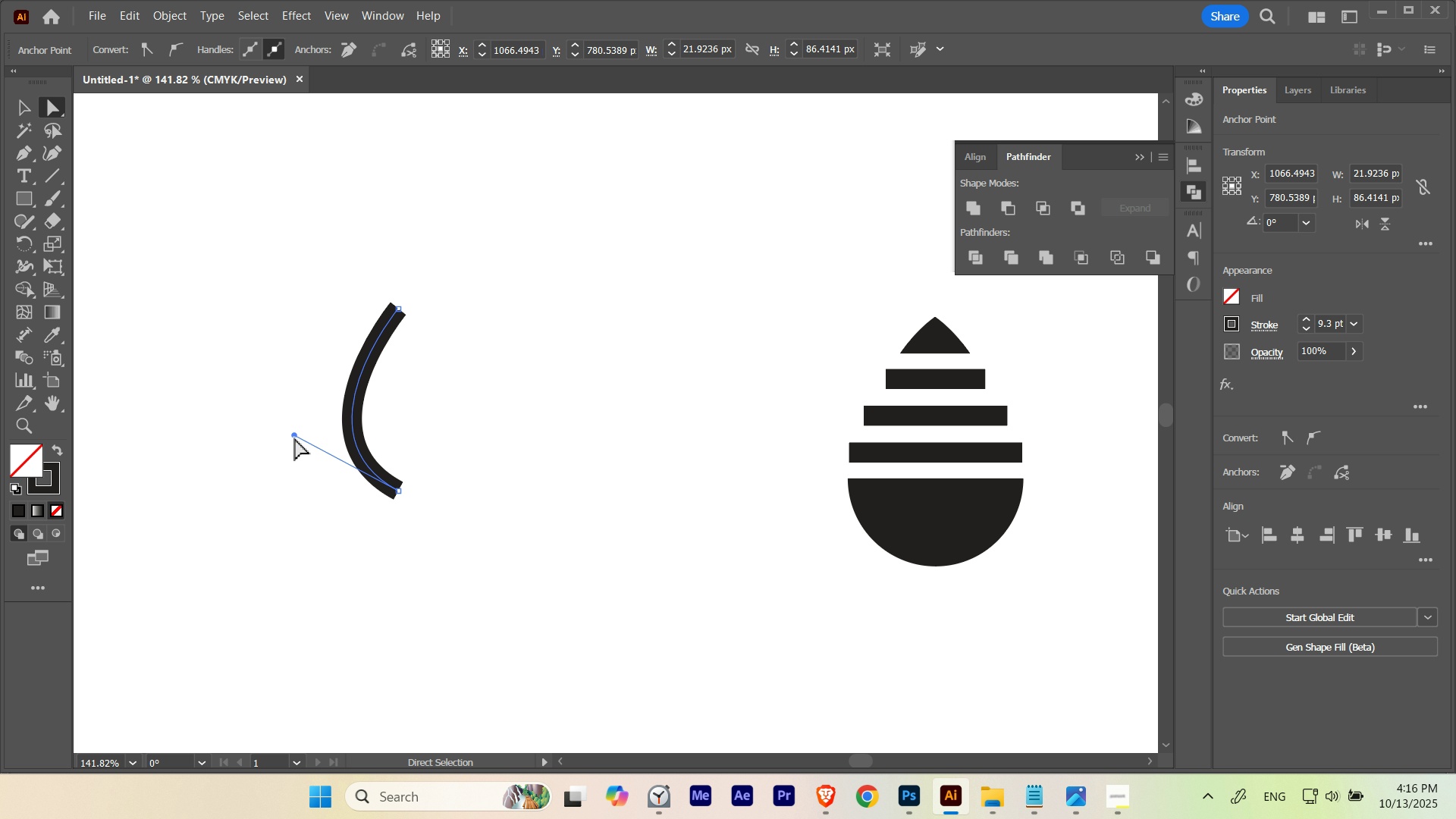 
left_click_drag(start_coordinate=[297, 438], to_coordinate=[281, 443])
 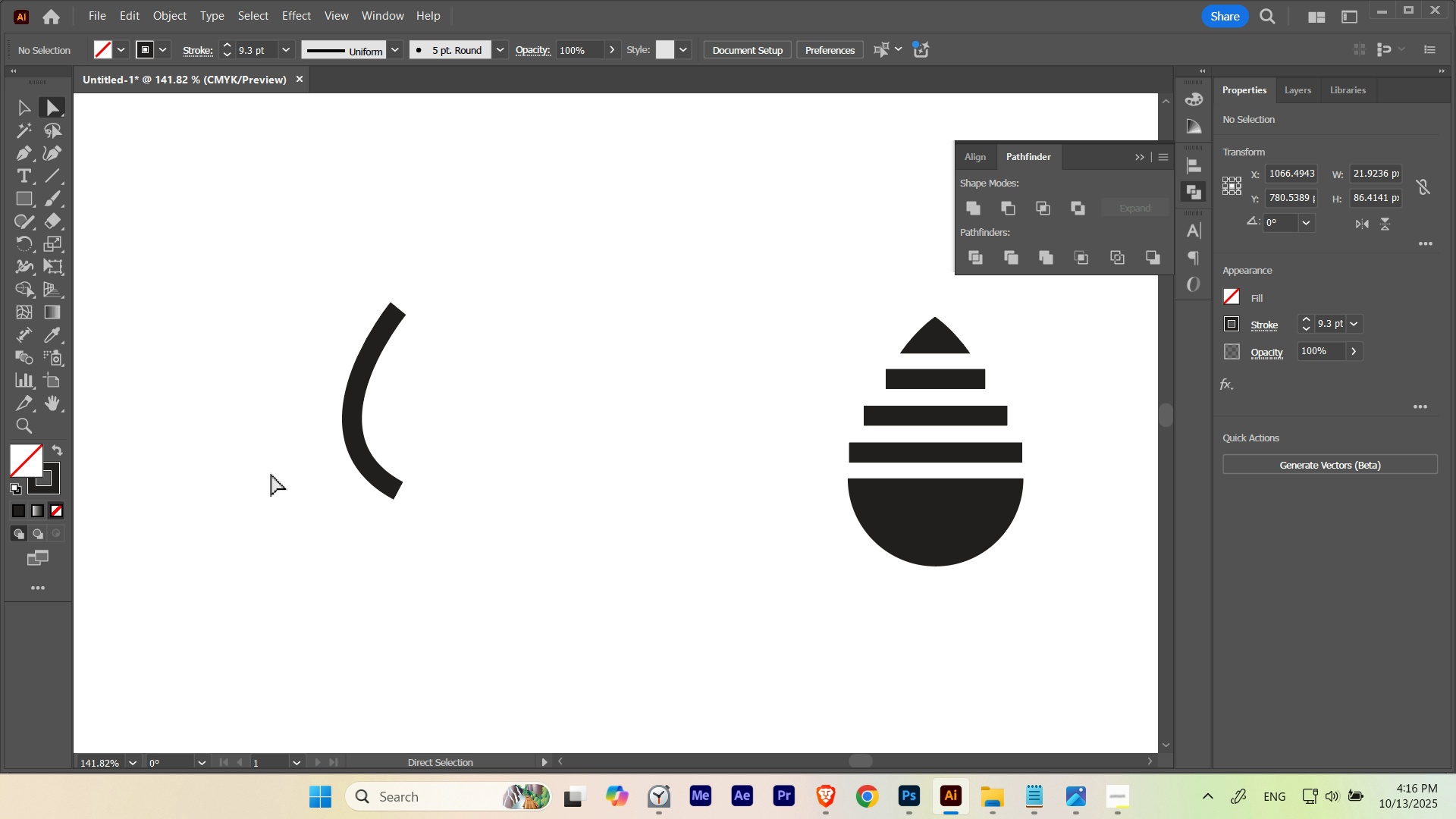 
left_click_drag(start_coordinate=[274, 475], to_coordinate=[416, 426])
 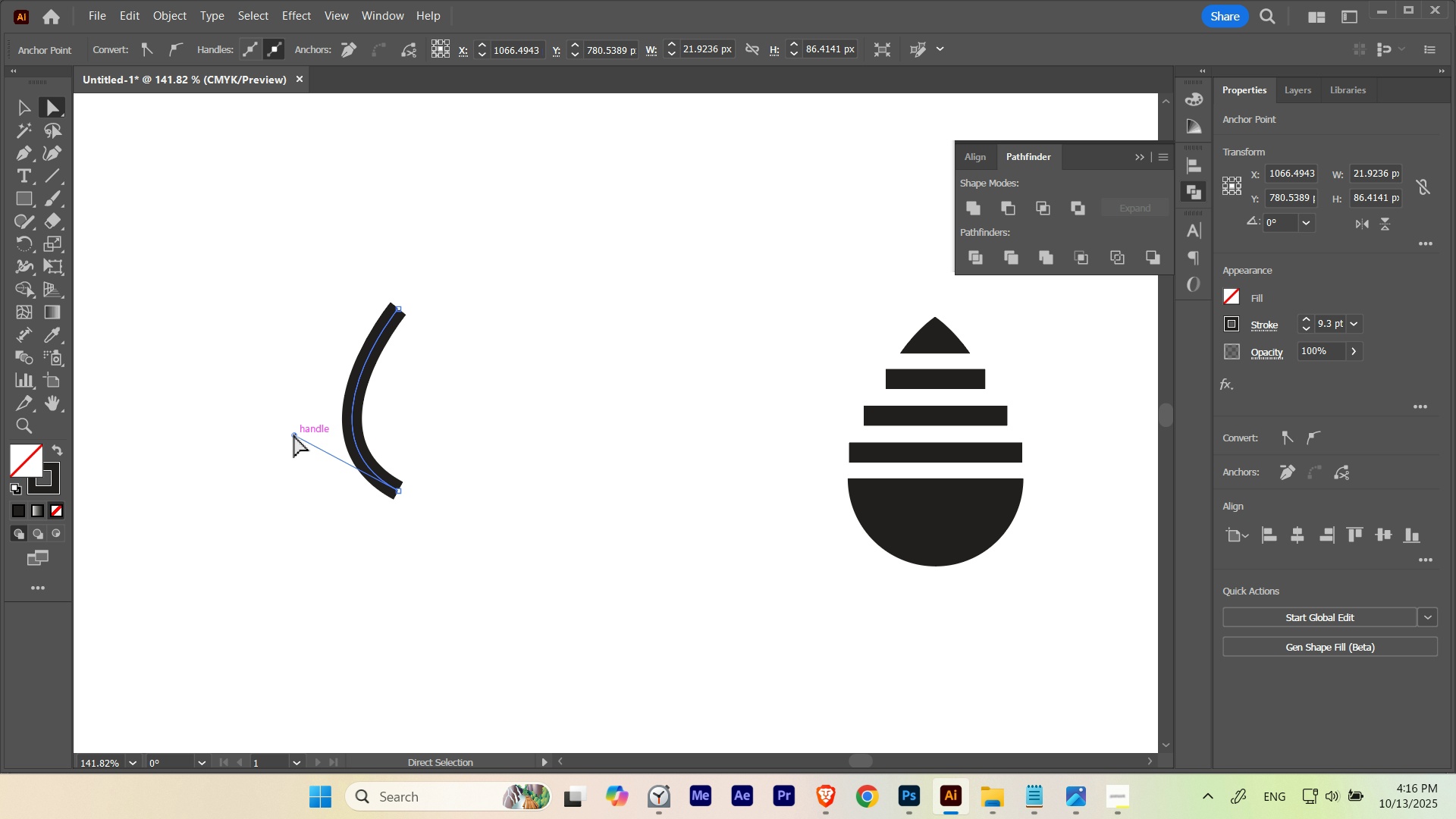 
left_click_drag(start_coordinate=[294, 435], to_coordinate=[287, 442])
 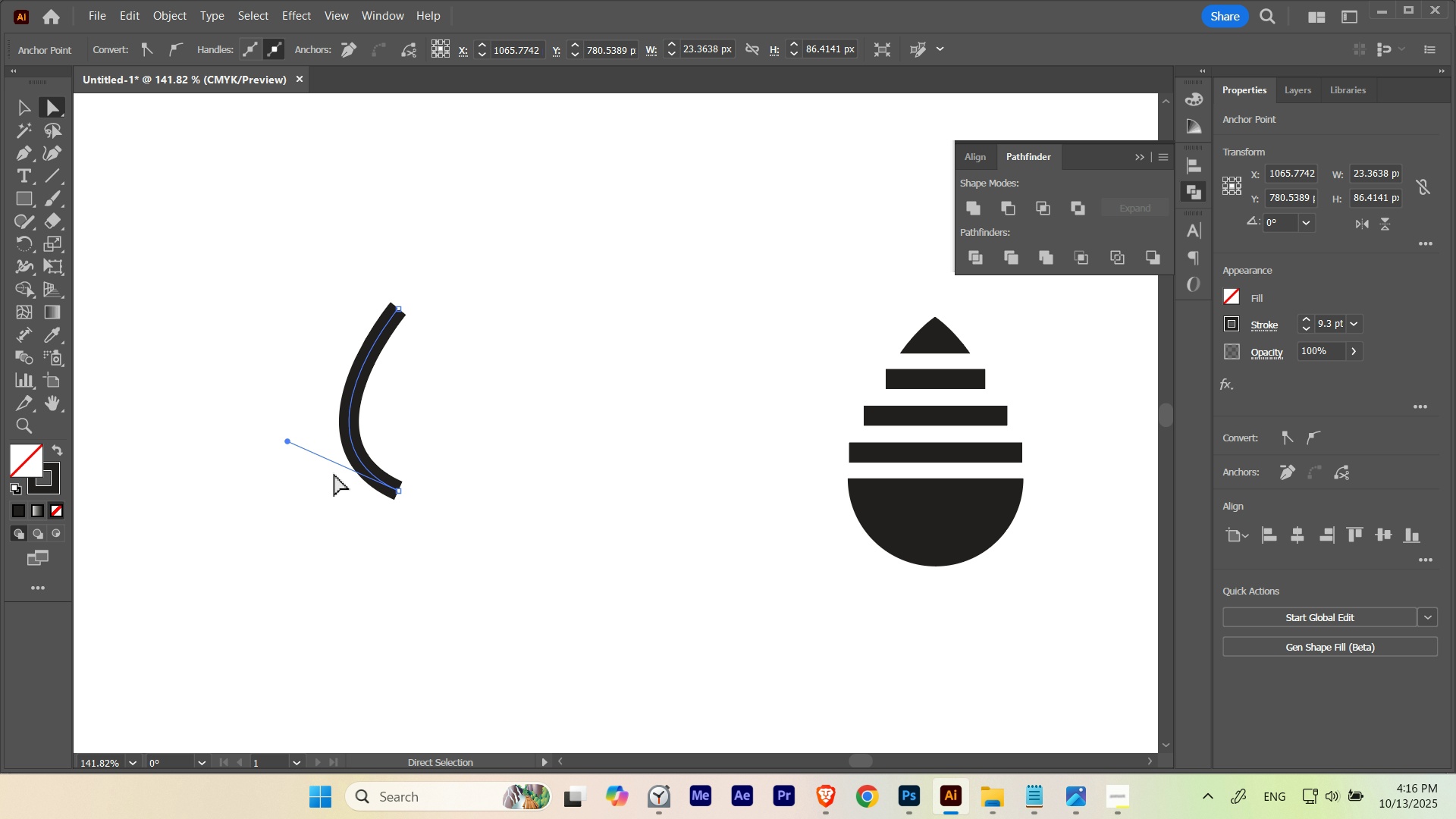 
left_click_drag(start_coordinate=[353, 463], to_coordinate=[455, 404])
 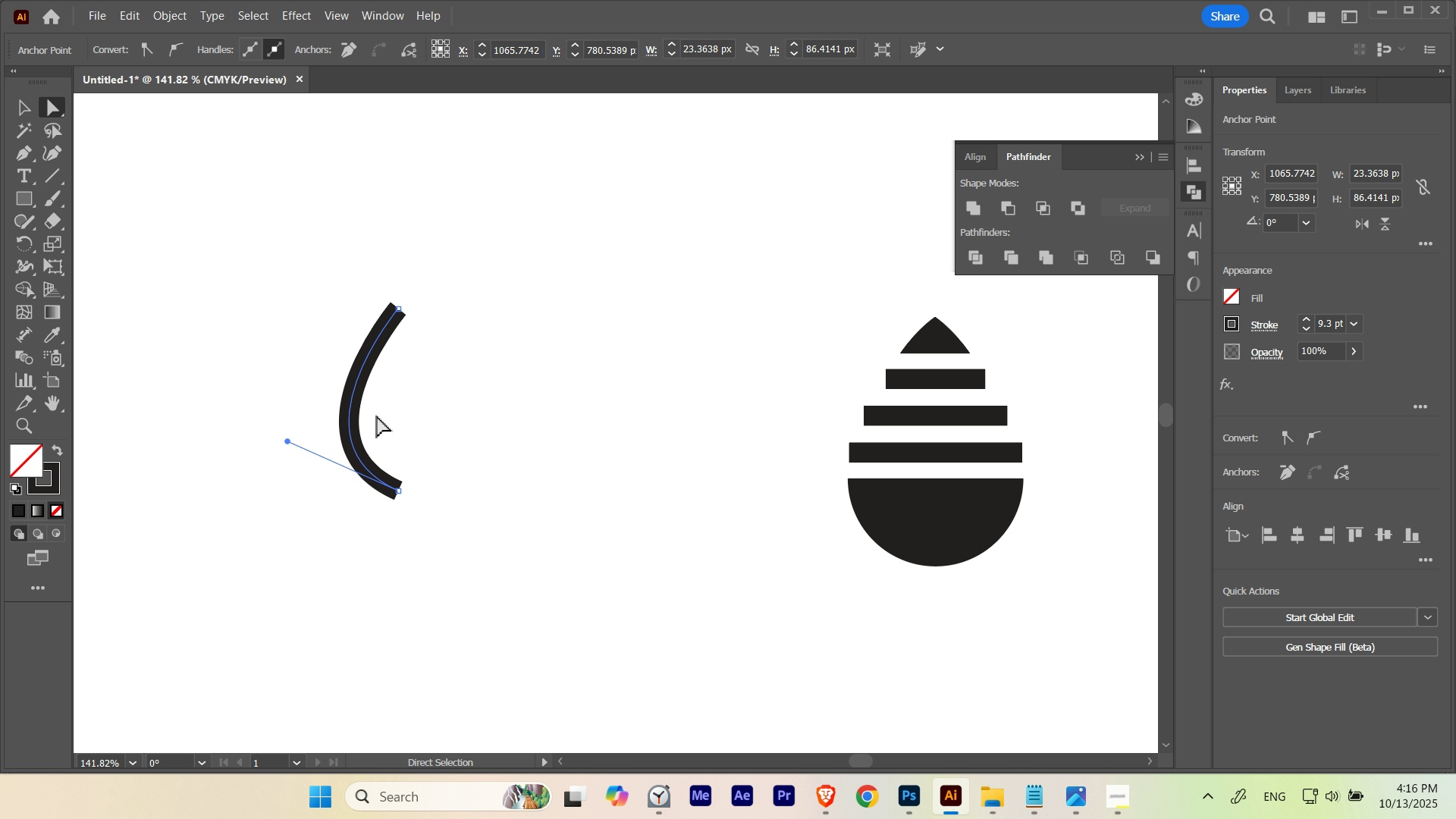 
hold_key(key=AltLeft, duration=1.17)
left_click_drag(start_coordinate=[350, 413], to_coordinate=[512, 409])
 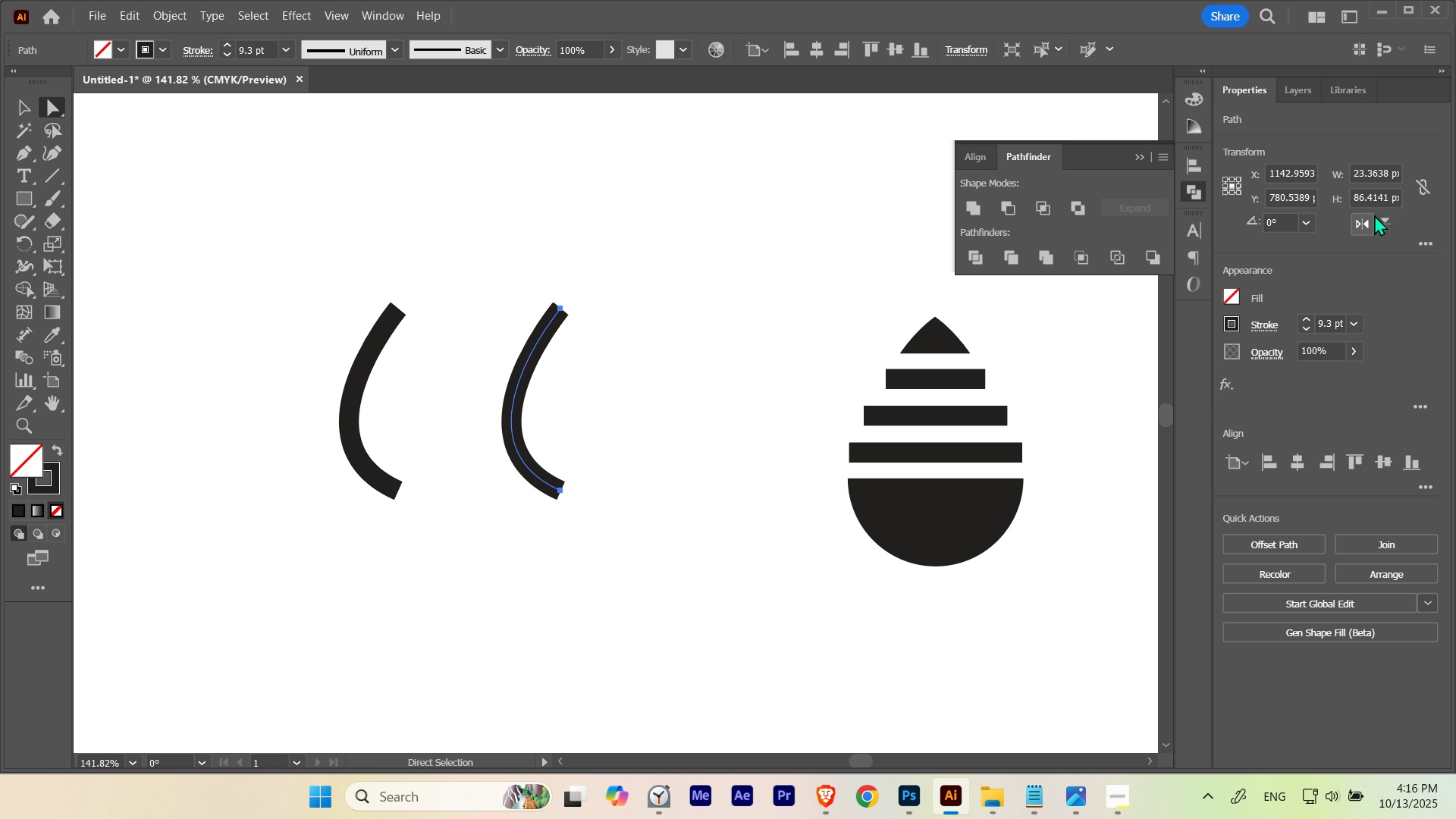 
hold_key(key=ShiftLeft, duration=0.38)
 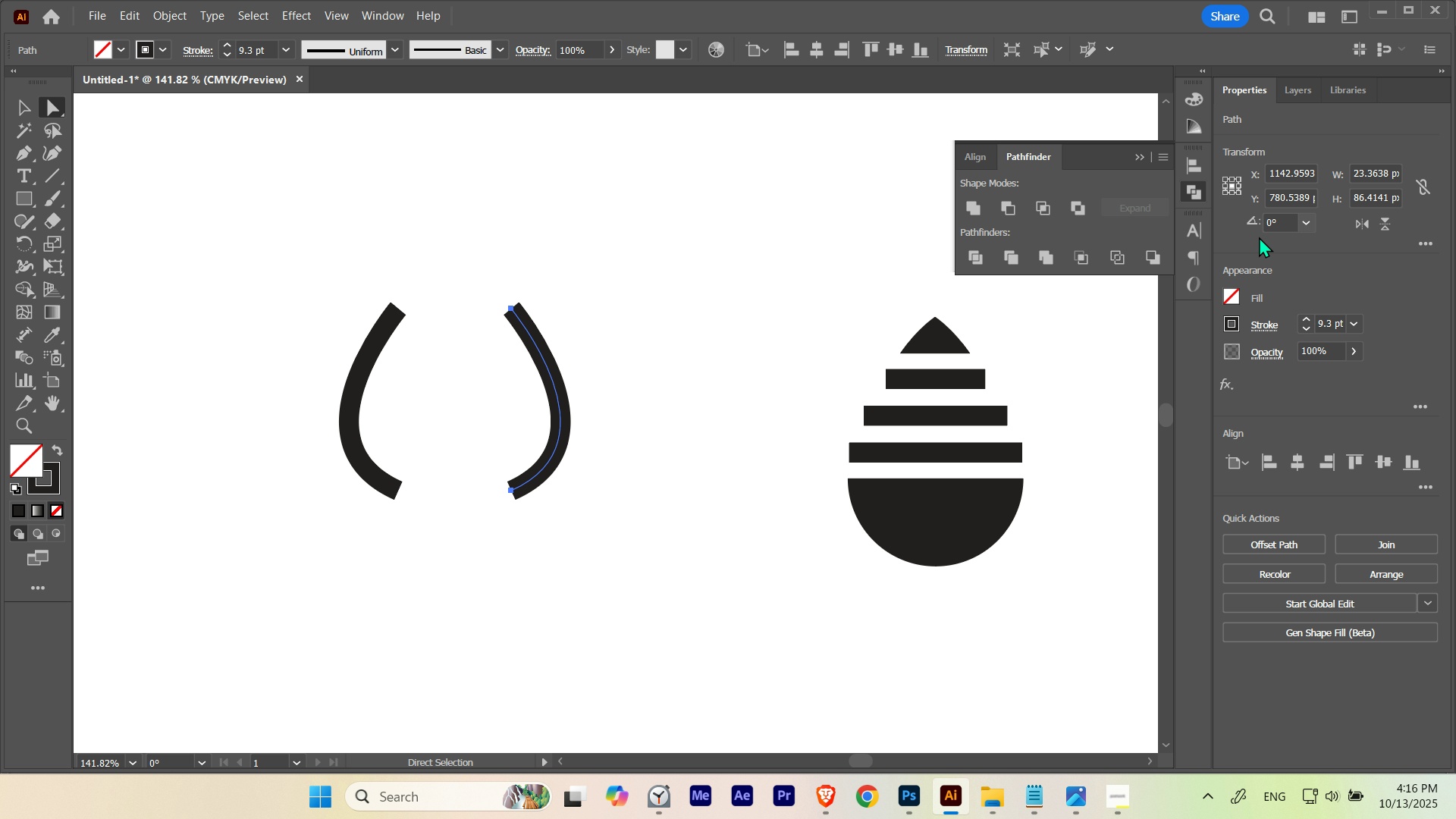 
double_click([693, 339])
 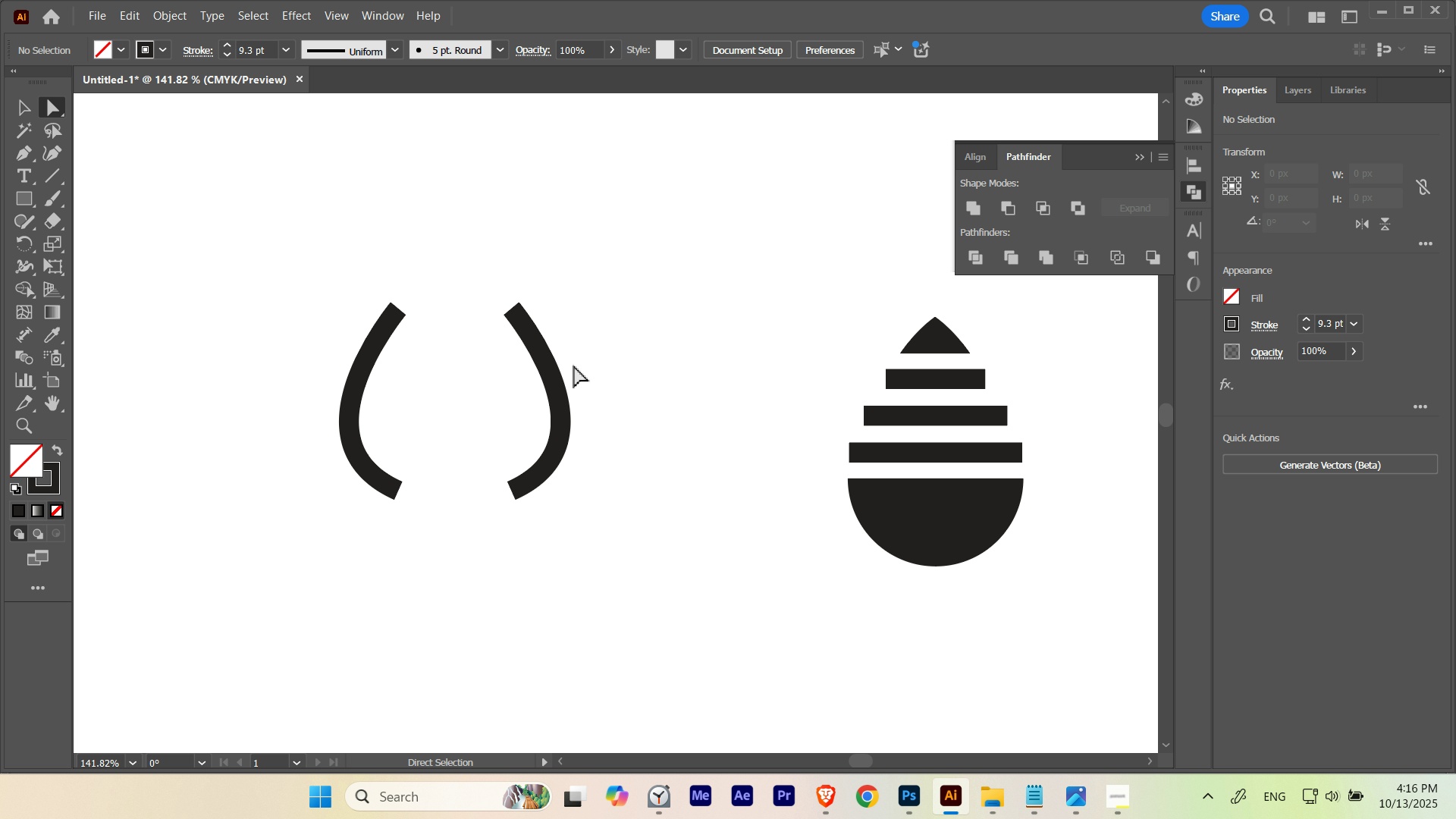 
type(va)
 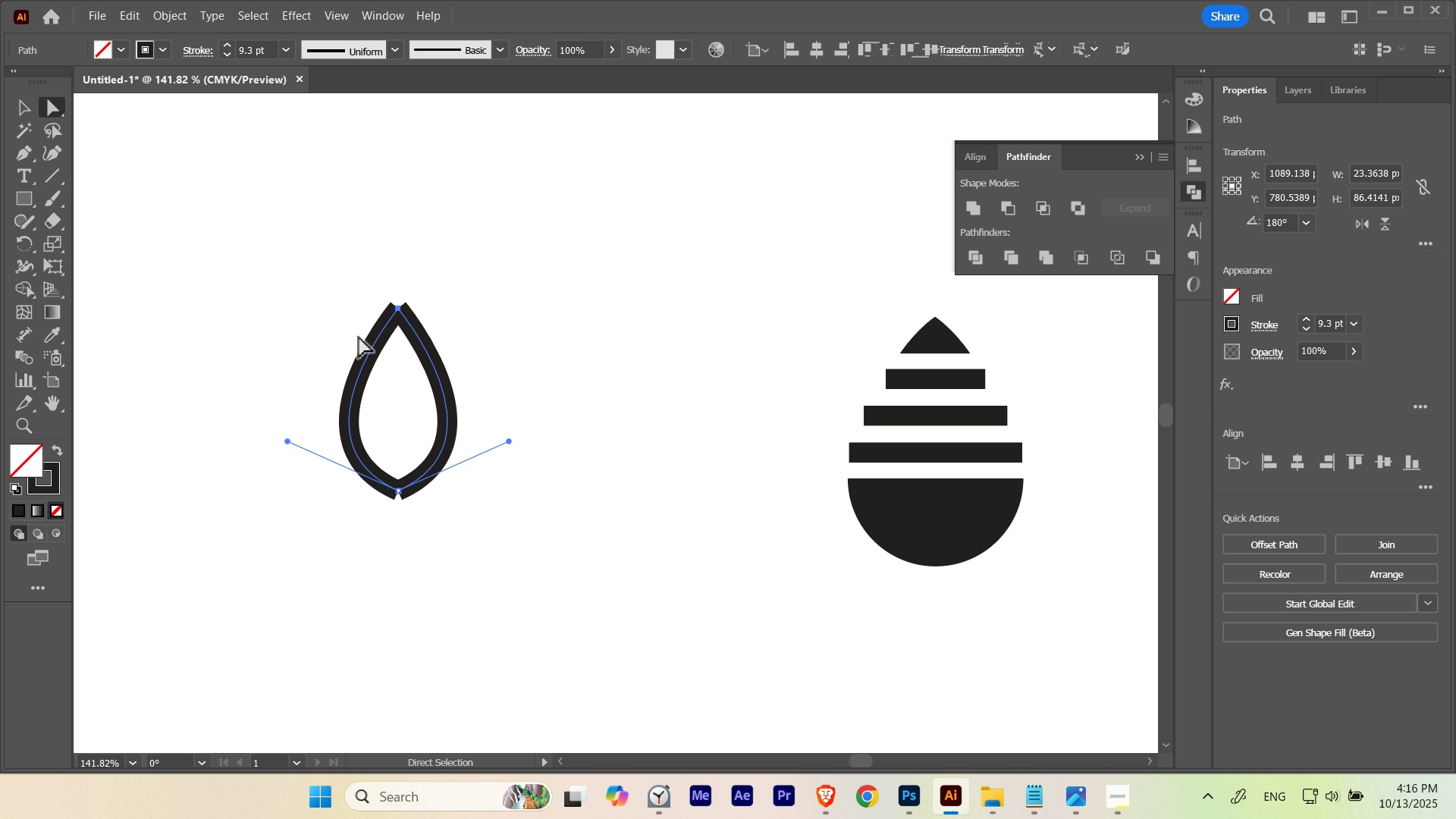 
left_click_drag(start_coordinate=[592, 366], to_coordinate=[541, 388])
 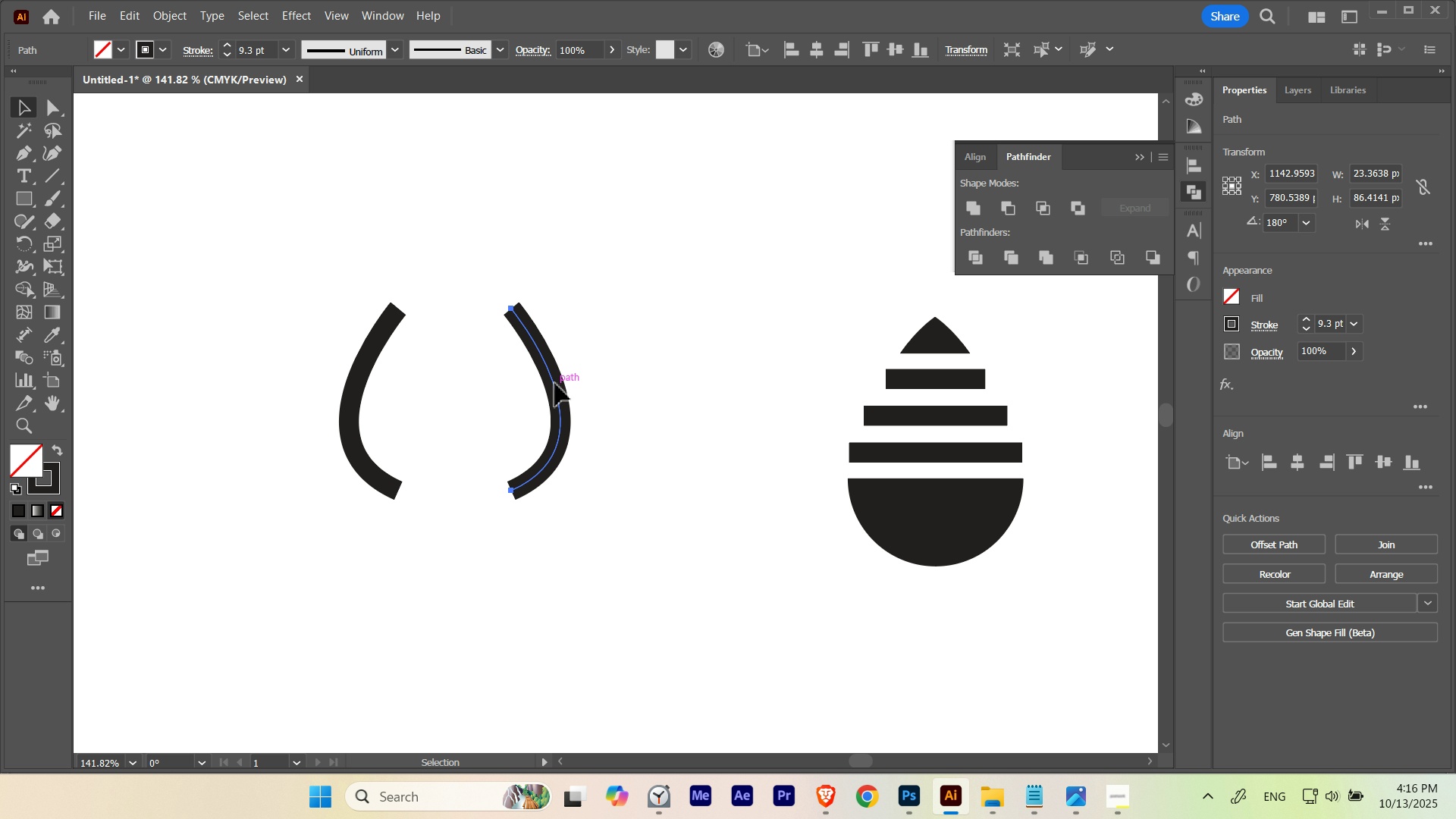 
left_click_drag(start_coordinate=[555, 384], to_coordinate=[439, 378])
 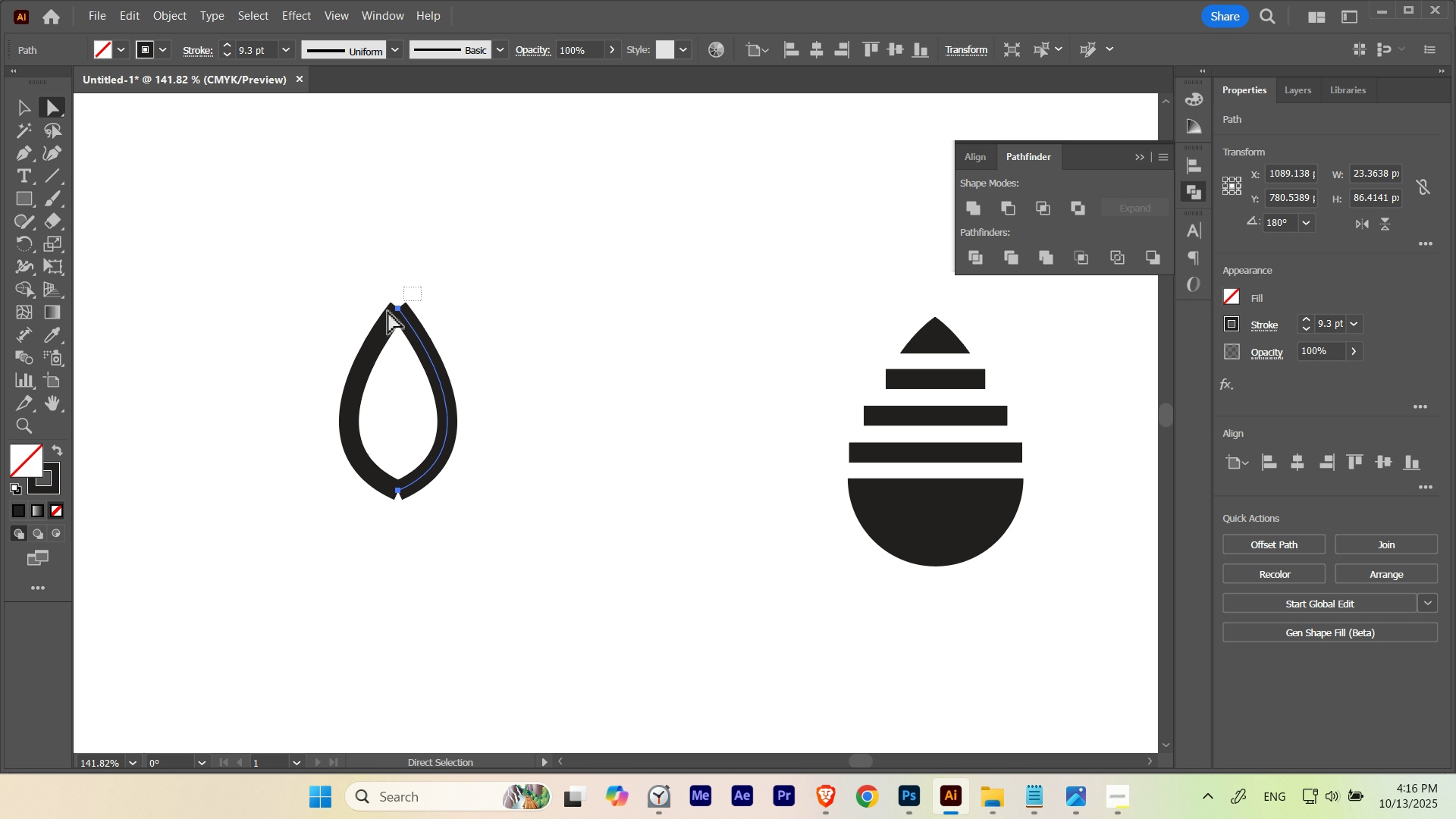 
left_click_drag(start_coordinate=[422, 287], to_coordinate=[359, 336])
 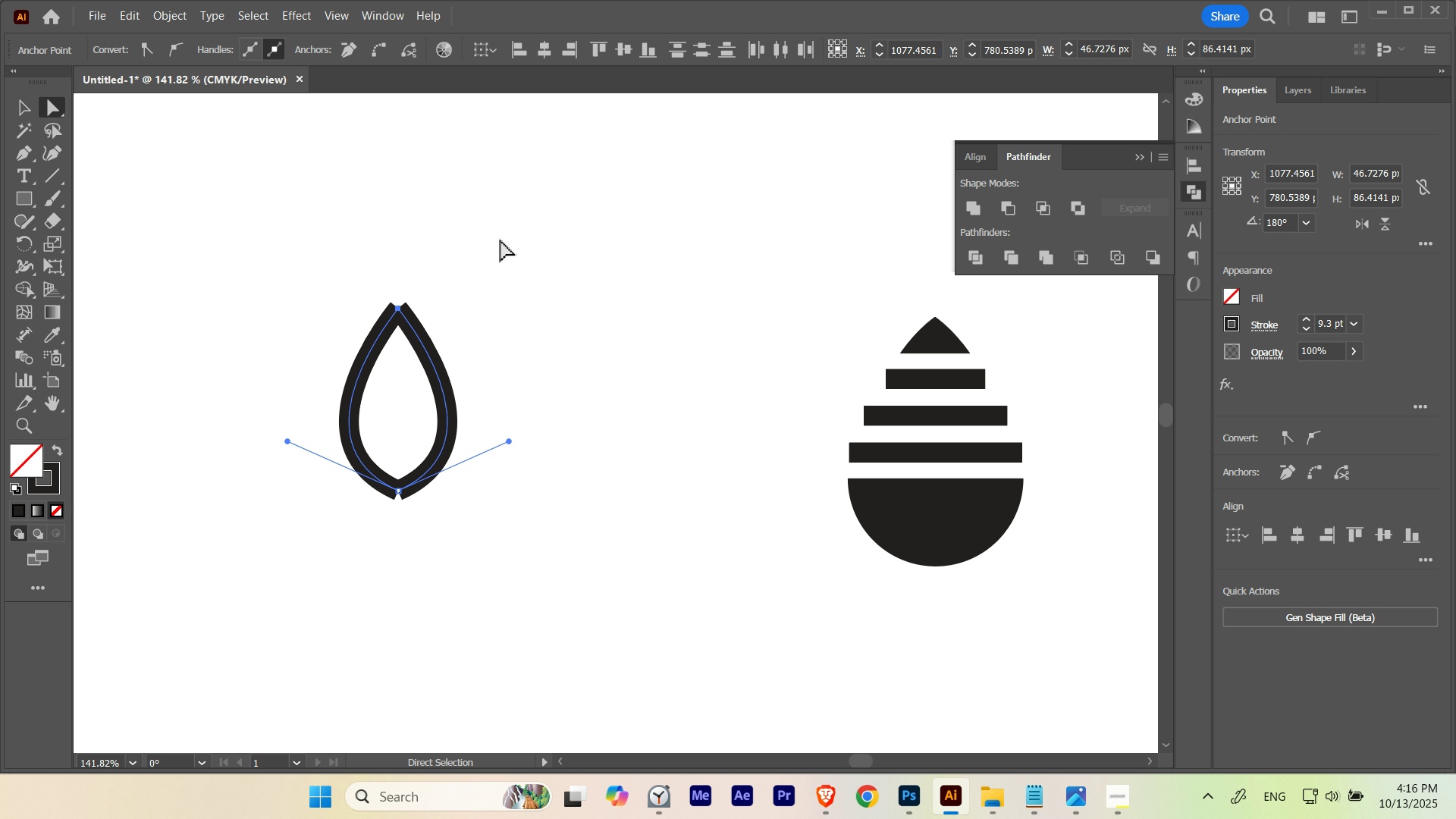 
key(Control+J)
 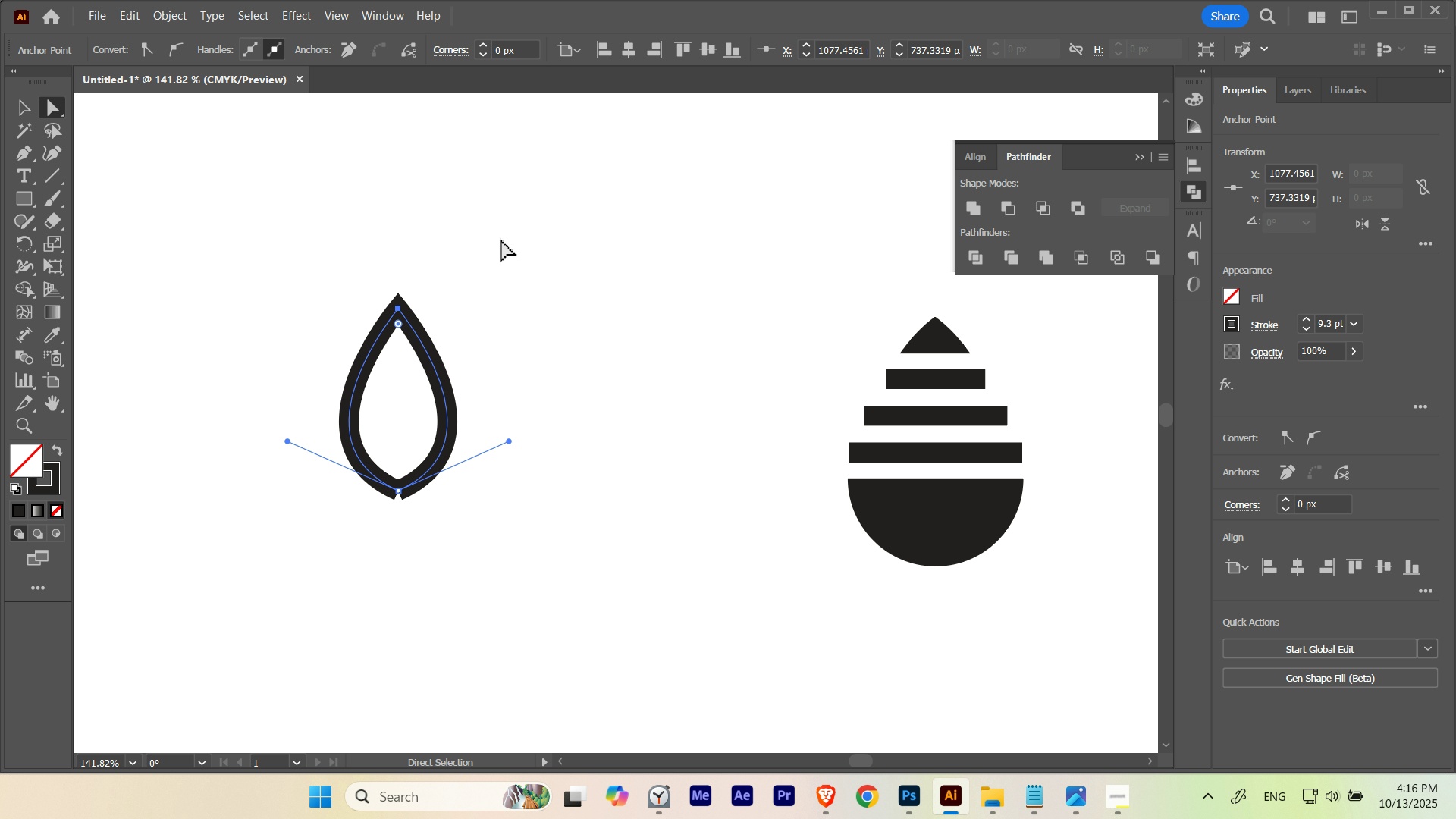 
hold_key(key=ControlLeft, duration=0.58)
 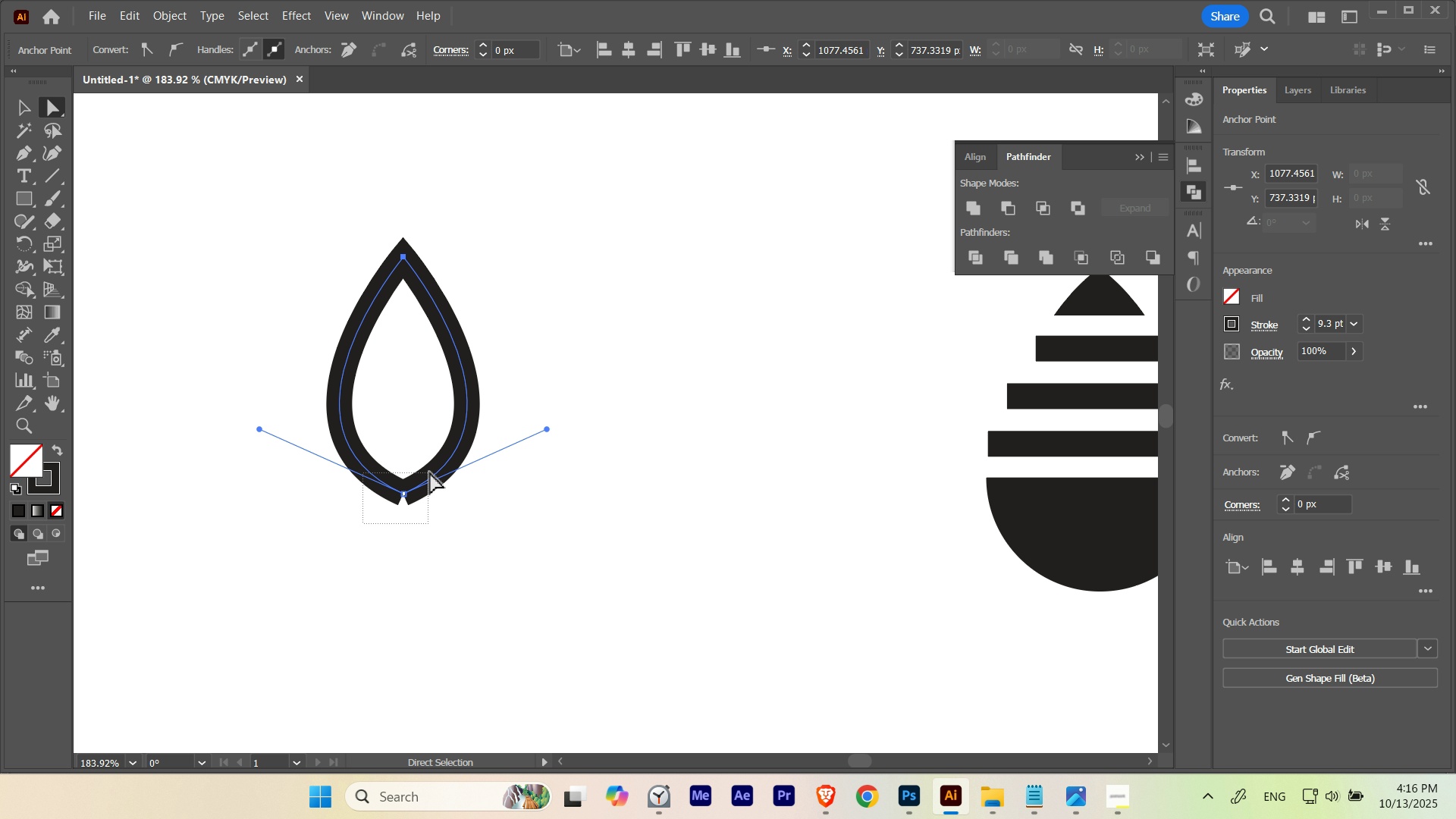 
hold_key(key=Space, duration=0.57)
 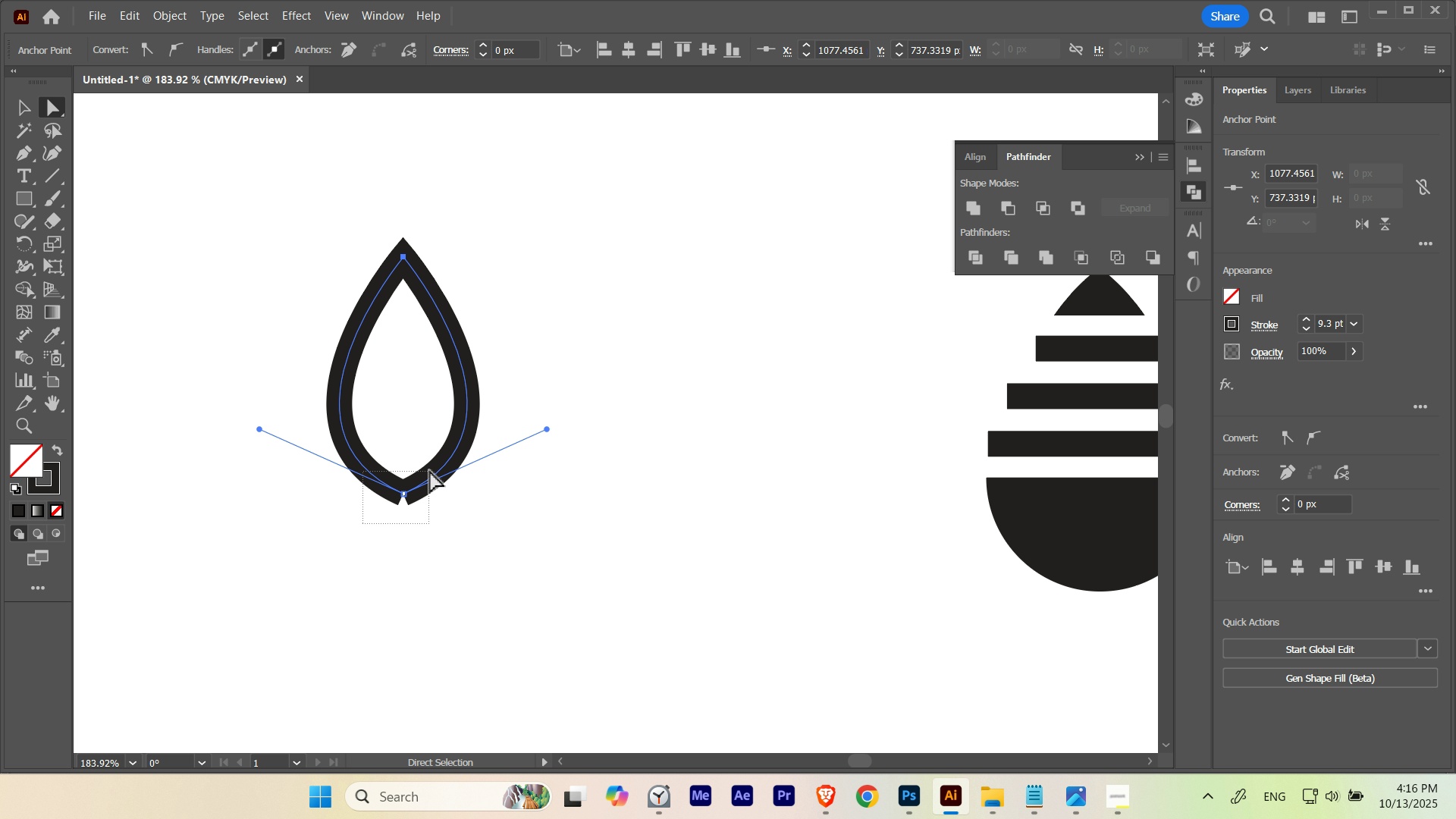 
left_click_drag(start_coordinate=[381, 482], to_coordinate=[438, 479])
 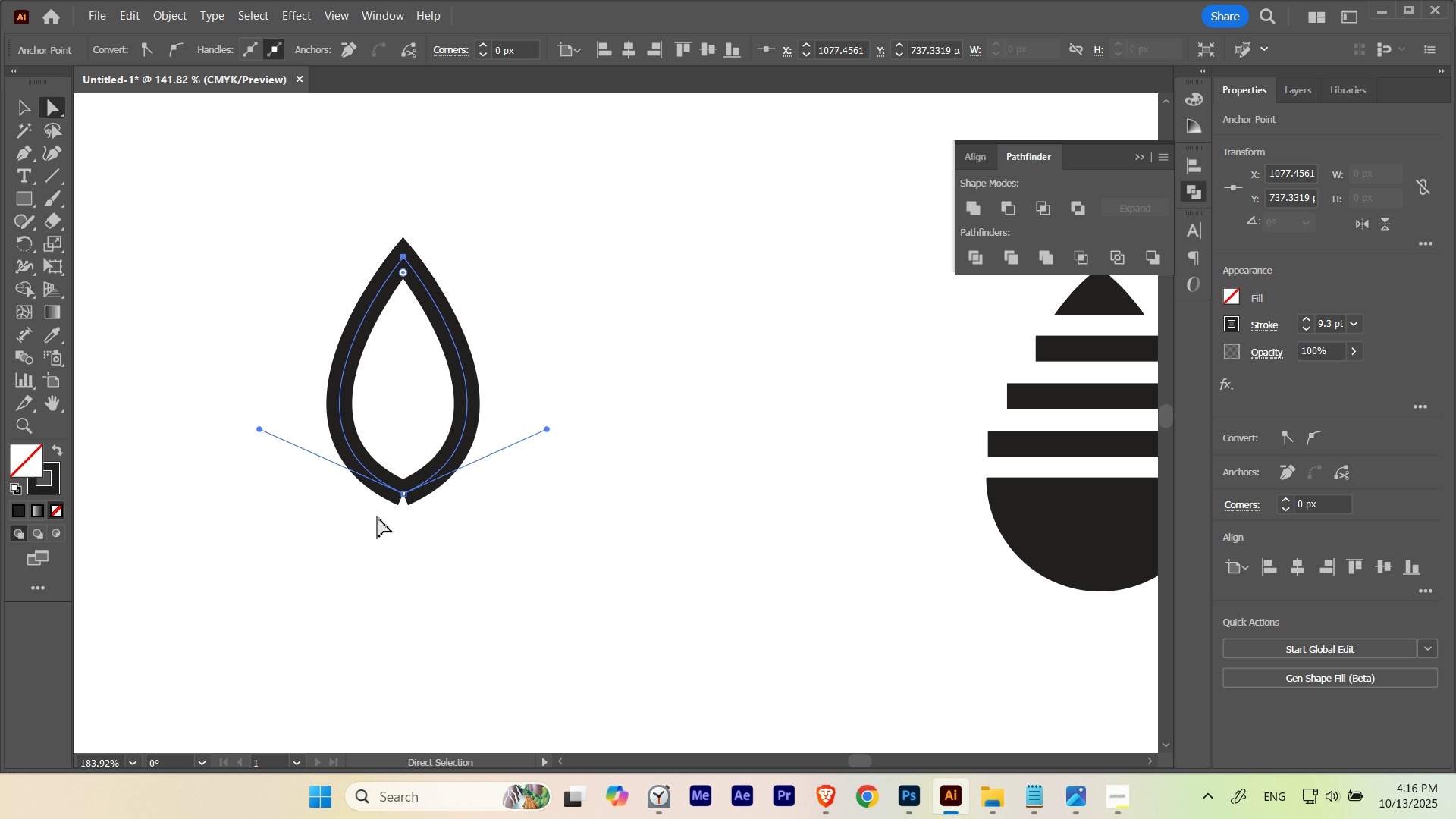 
key(A)
 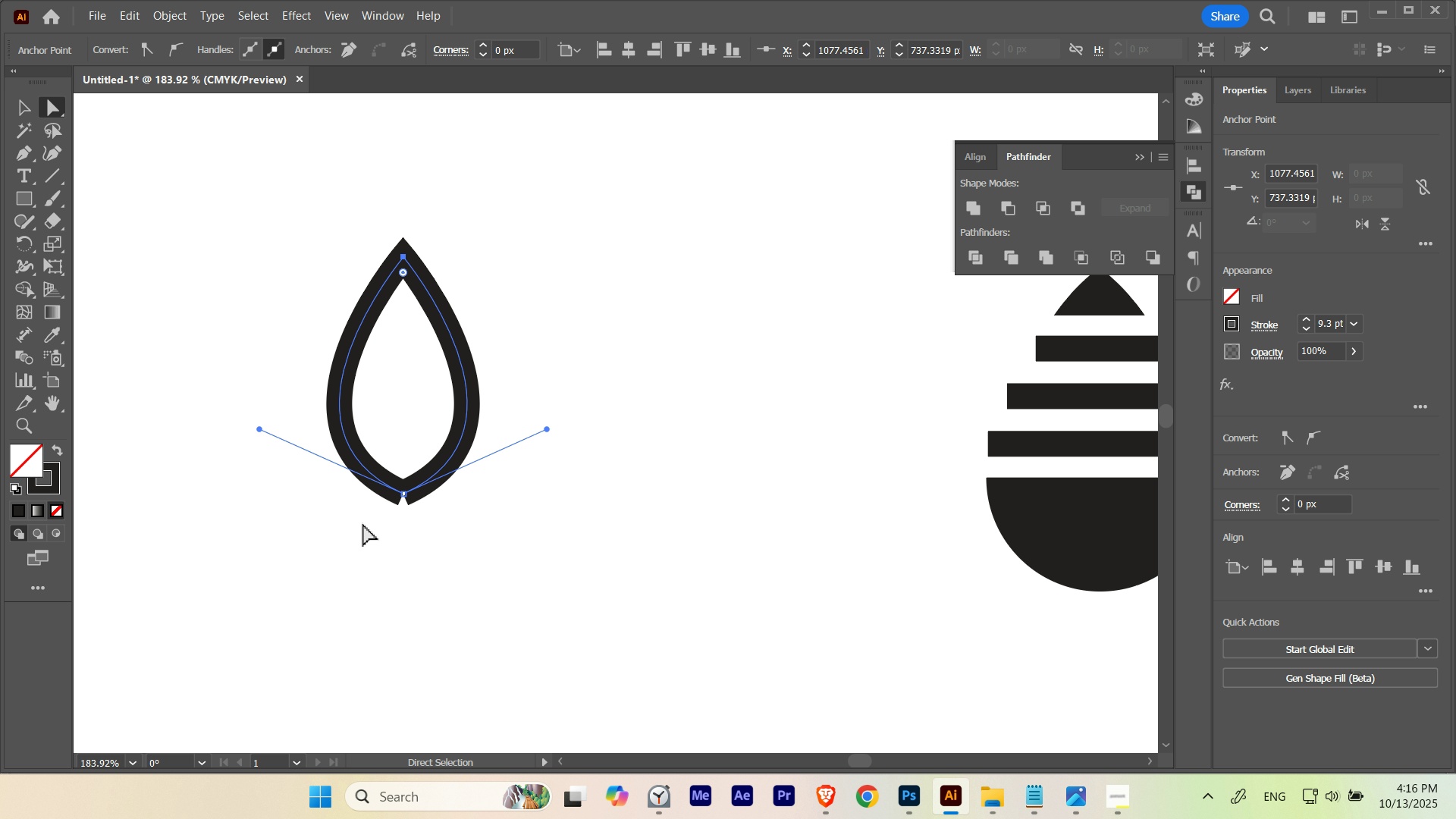 
left_click_drag(start_coordinate=[363, 524], to_coordinate=[430, 471])
 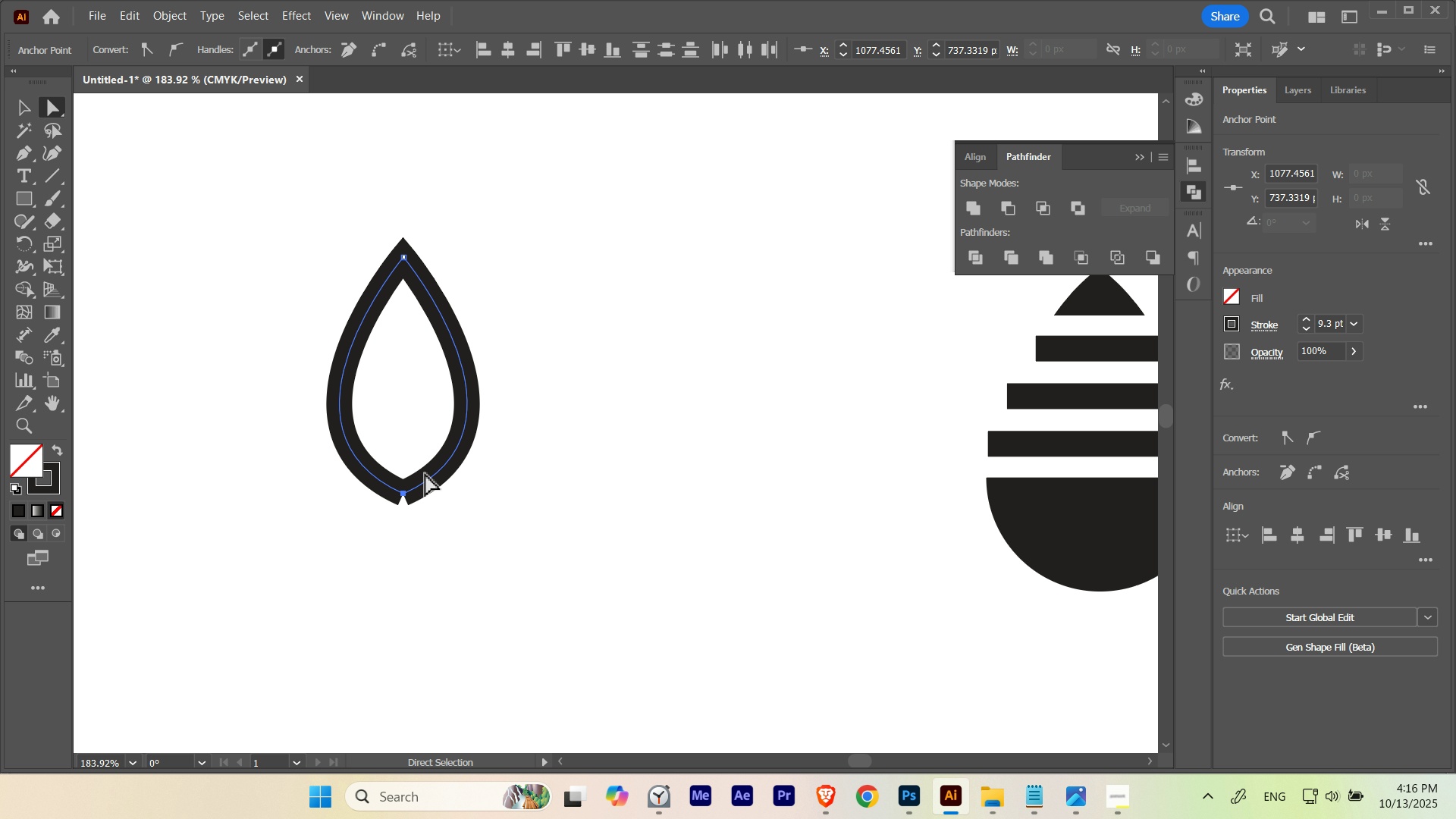 
key(Control+J)
 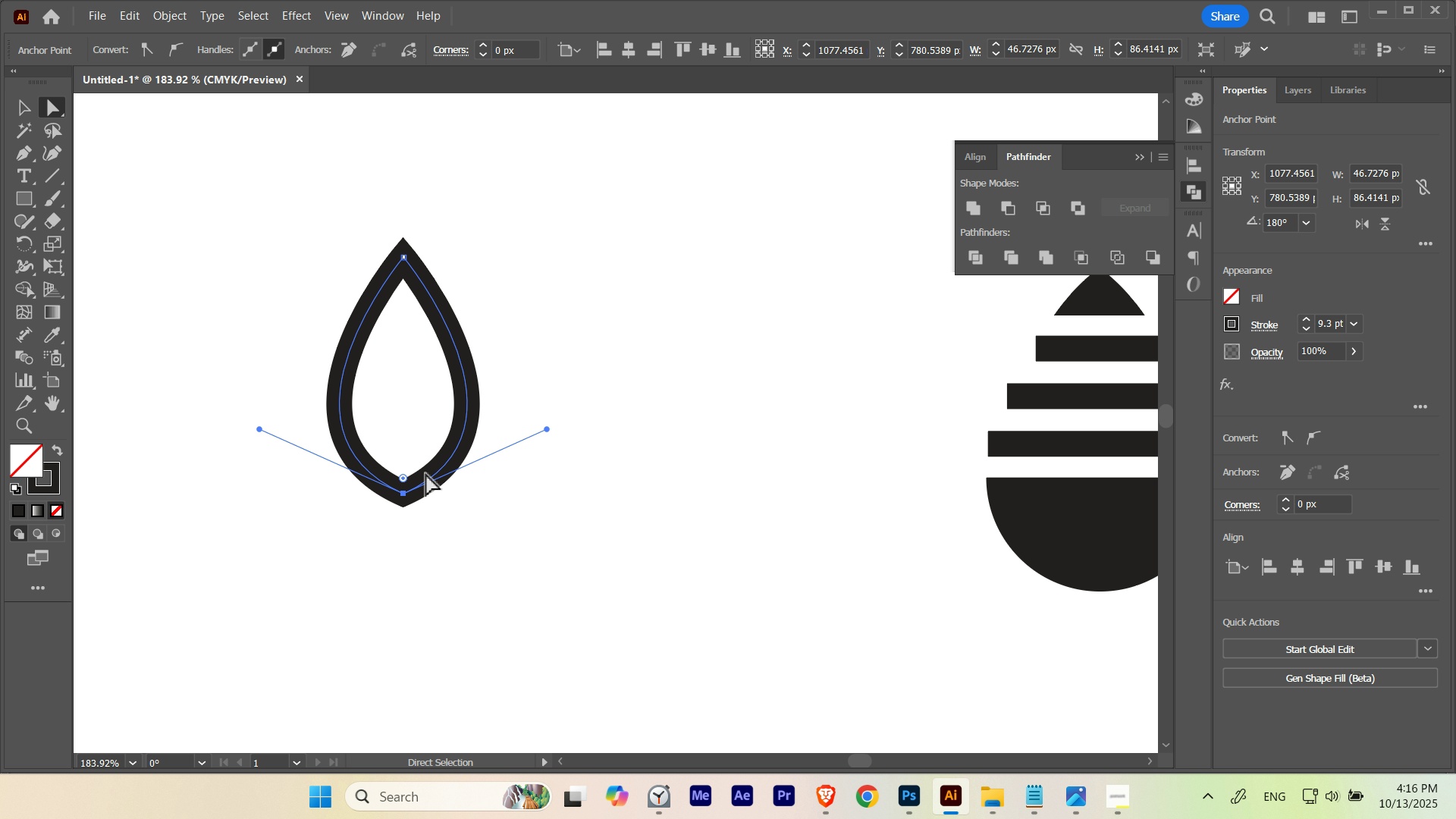 
key(P)
 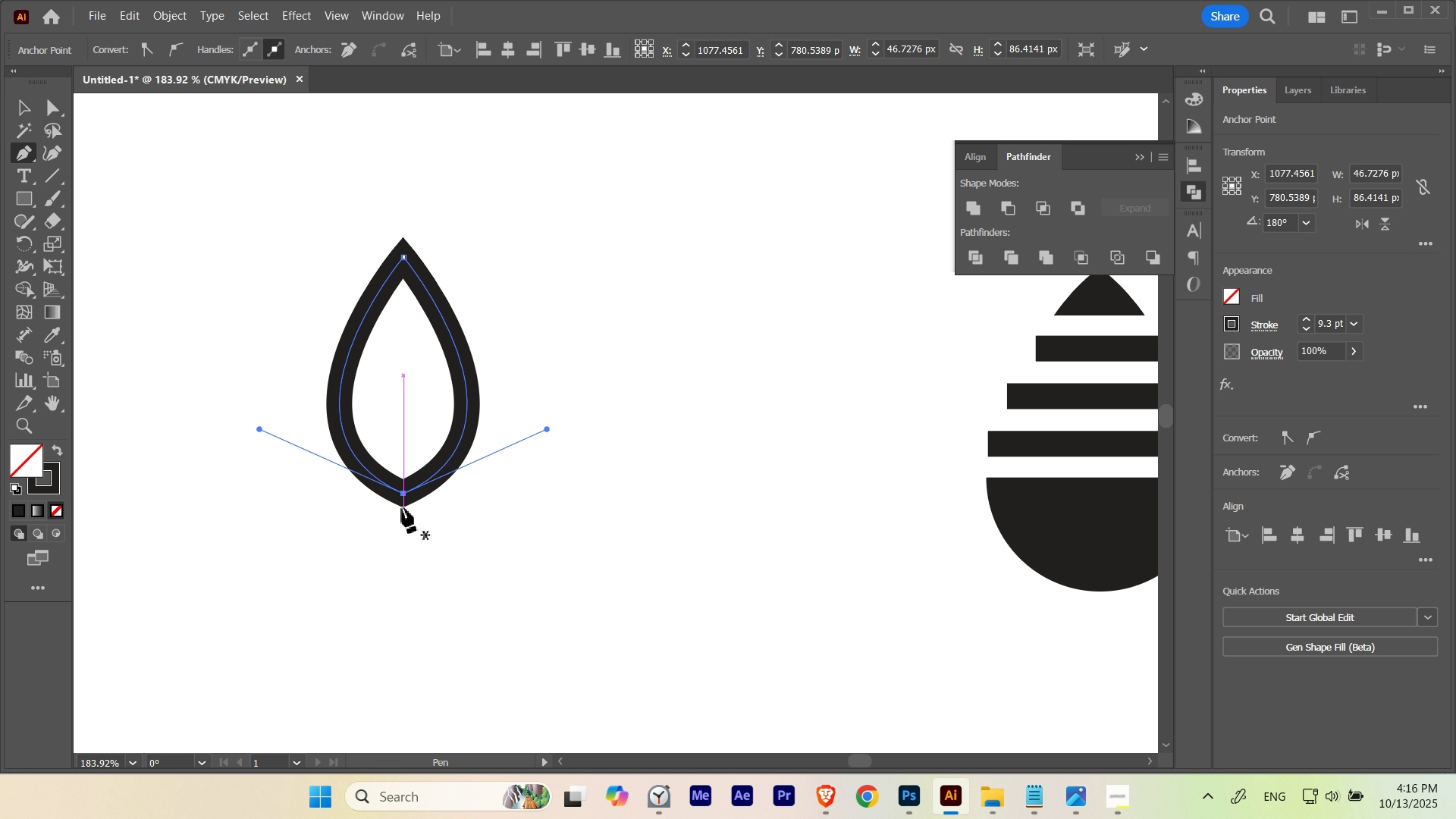 
hold_key(key=AltLeft, duration=6.09)
left_click([404, 496])
 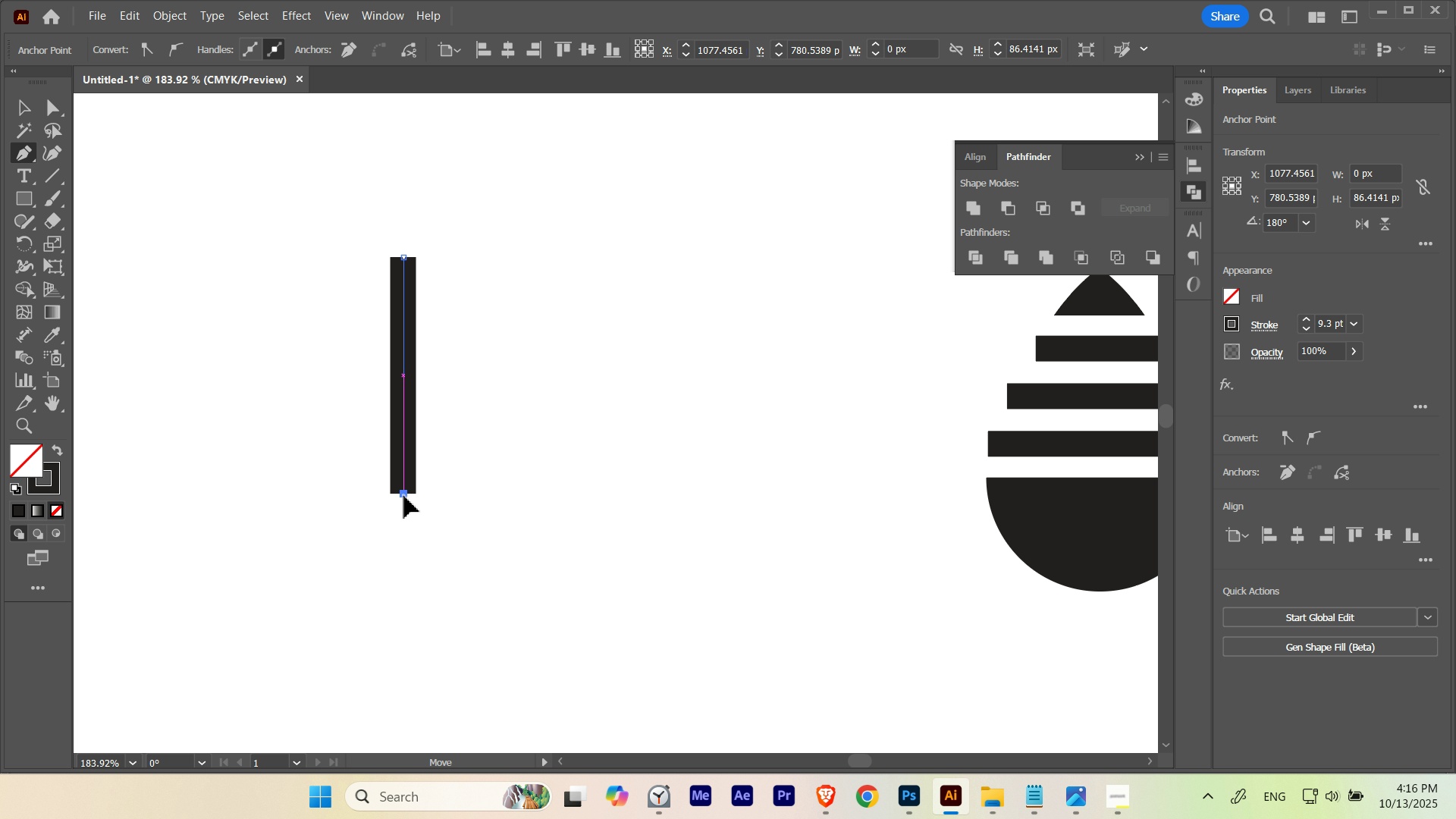 
left_click_drag(start_coordinate=[404, 496], to_coordinate=[556, 498])
 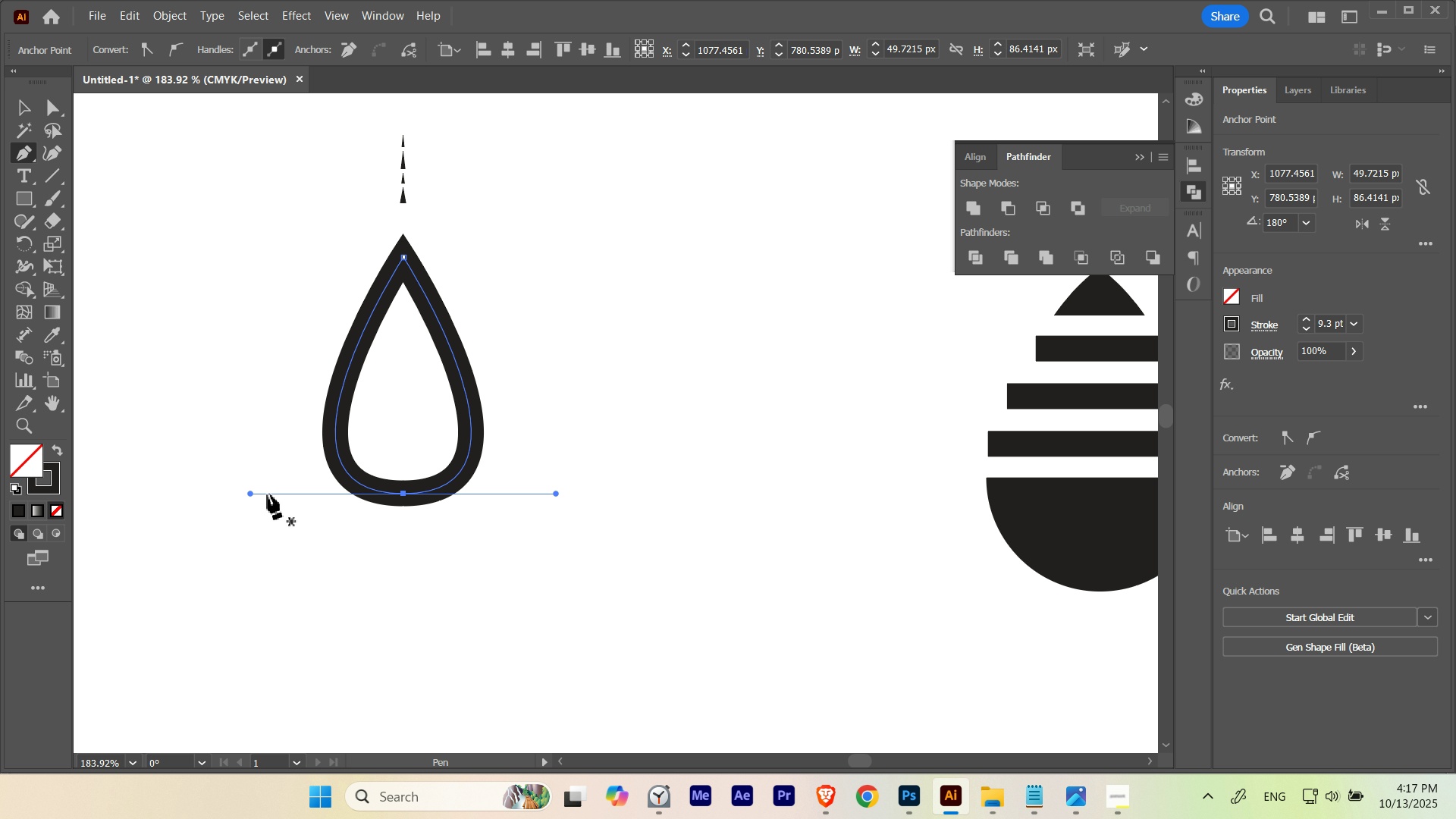 
hold_key(key=ShiftLeft, duration=1.22)
 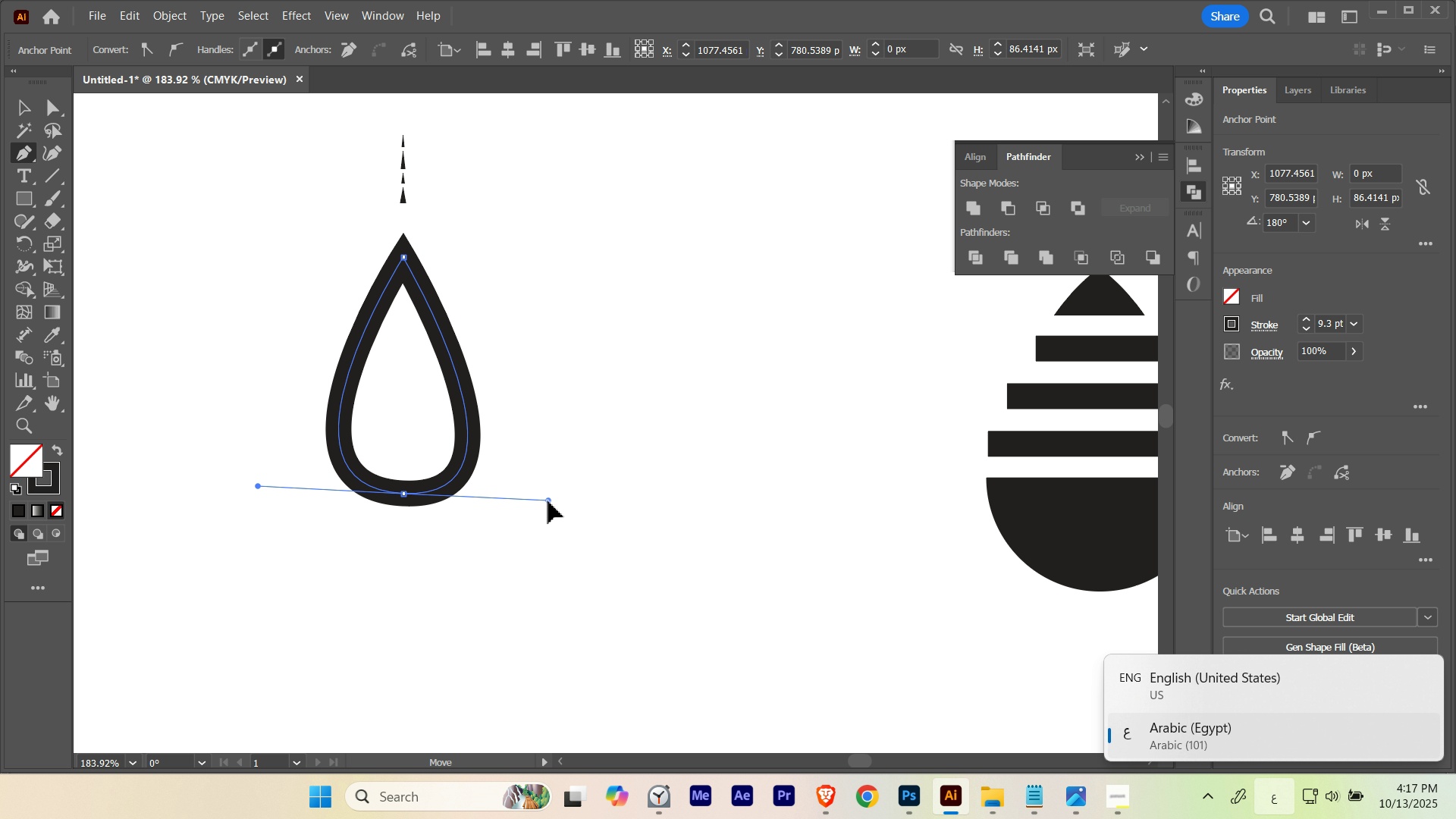 
hold_key(key=ShiftLeft, duration=1.13)
 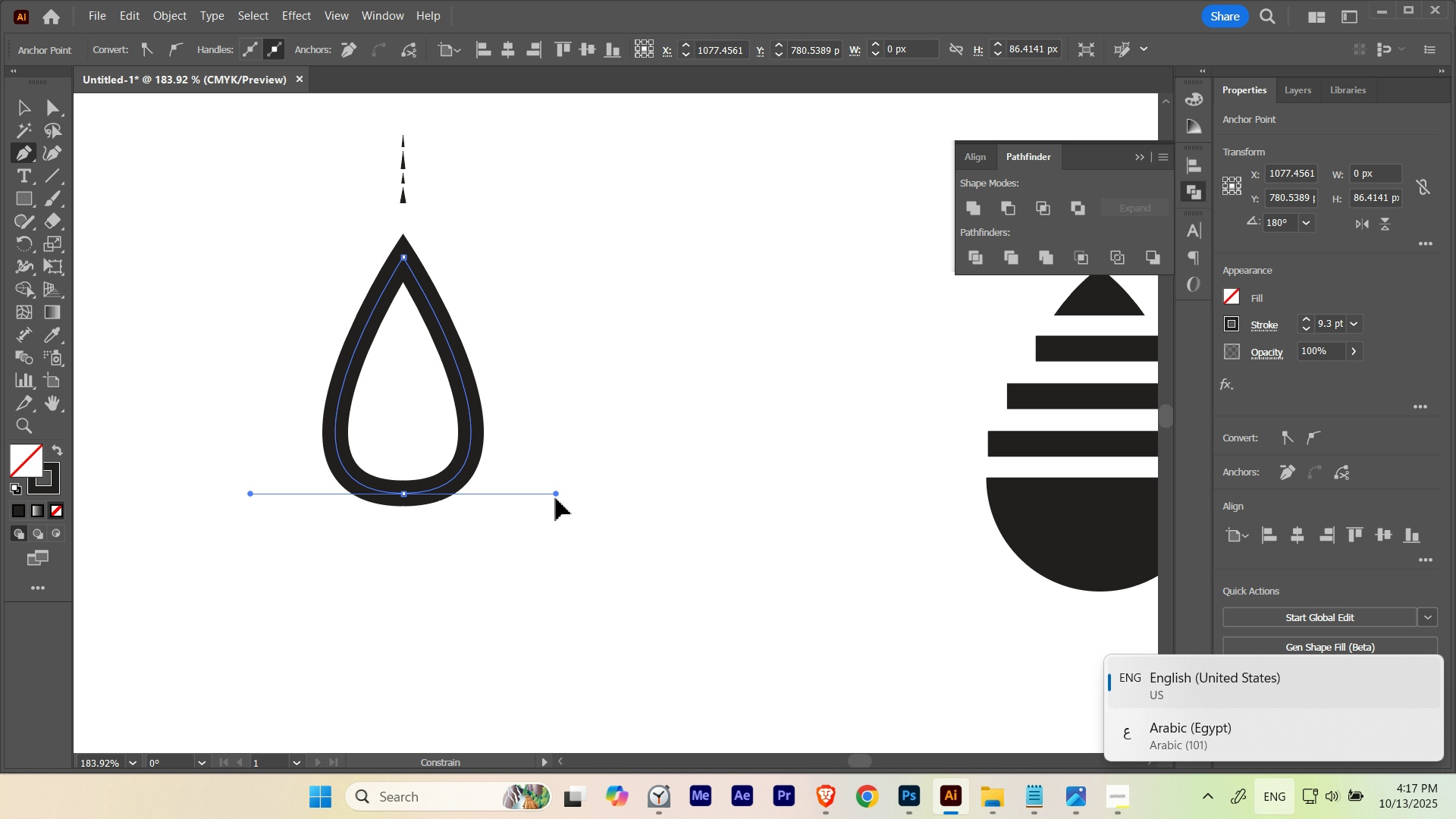 
key(Alt+Shift+ShiftLeft)
 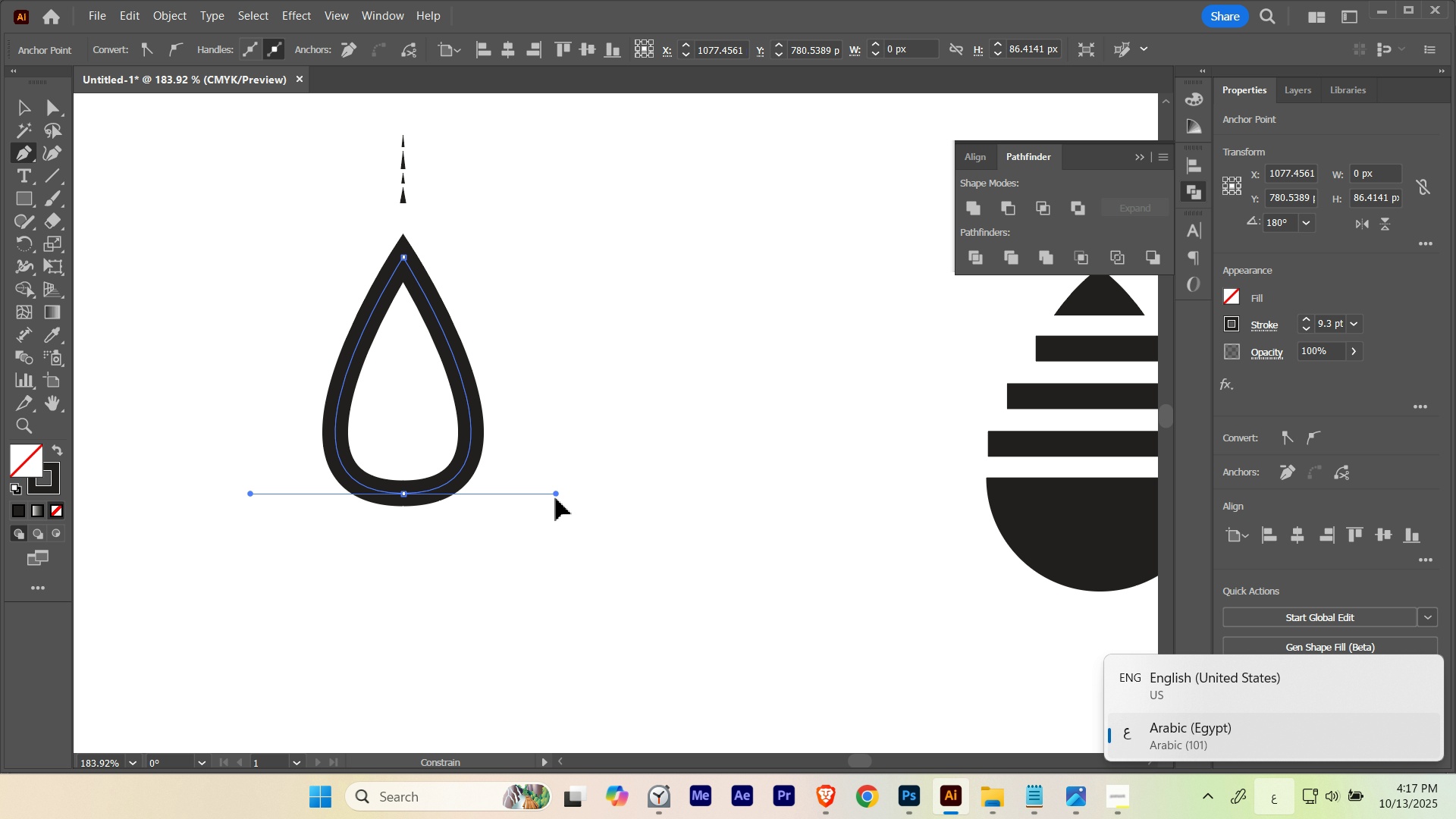 
key(Alt+Shift+ShiftLeft)
 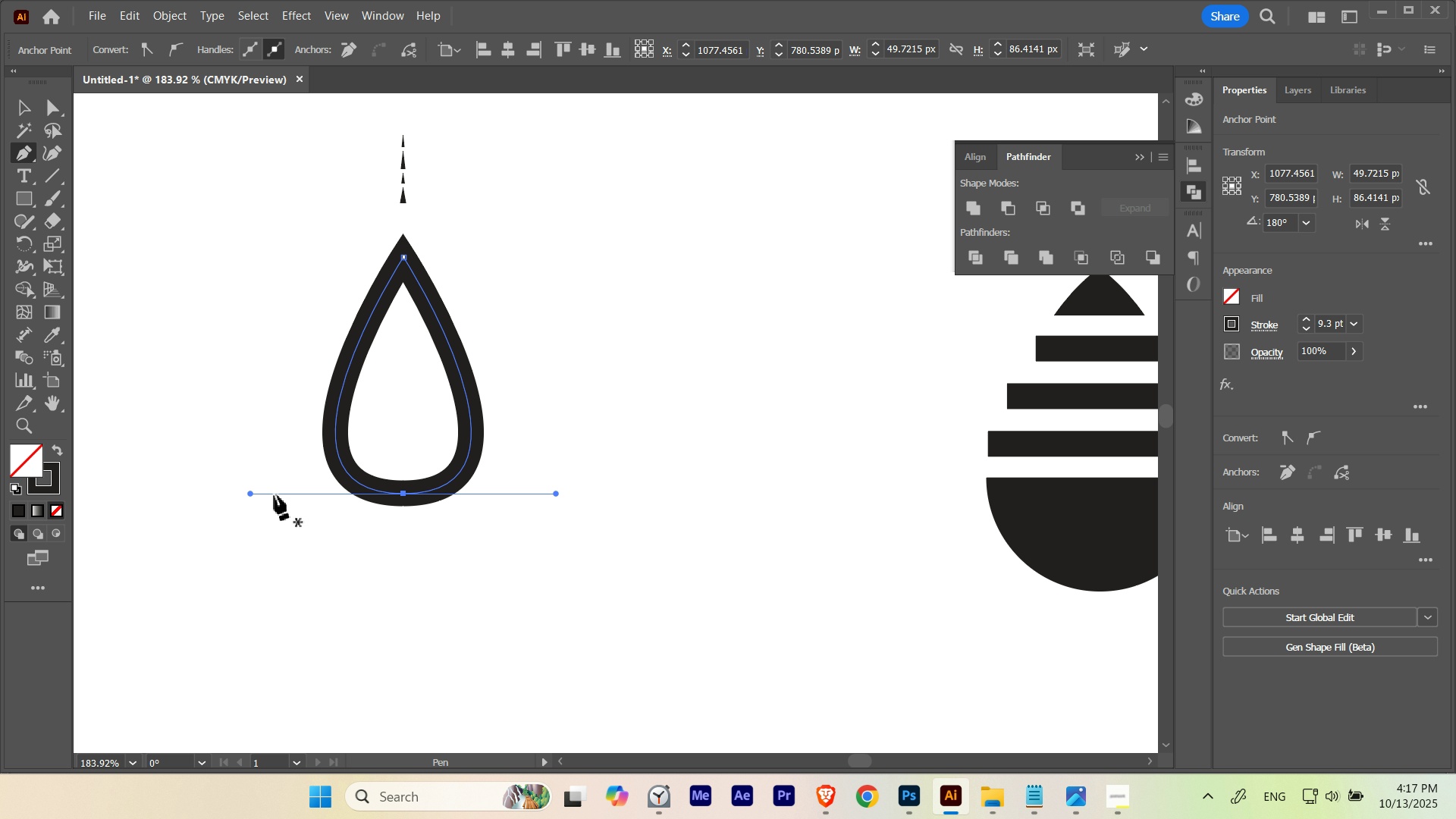 
hold_key(key=AltLeft, duration=2.35)
left_click_drag(start_coordinate=[251, 493], to_coordinate=[252, 457])
 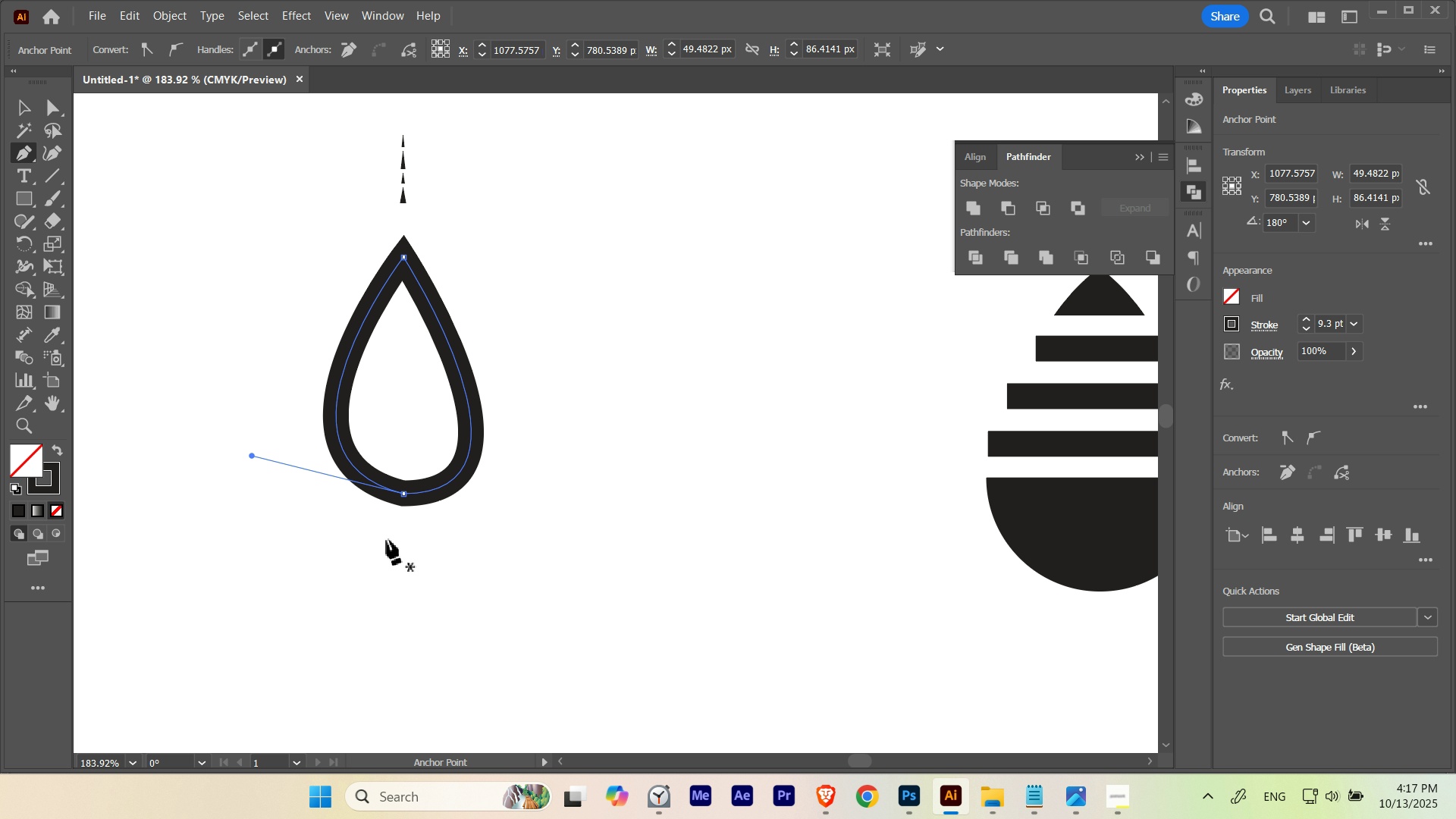 
left_click_drag(start_coordinate=[383, 537], to_coordinate=[449, 467])
 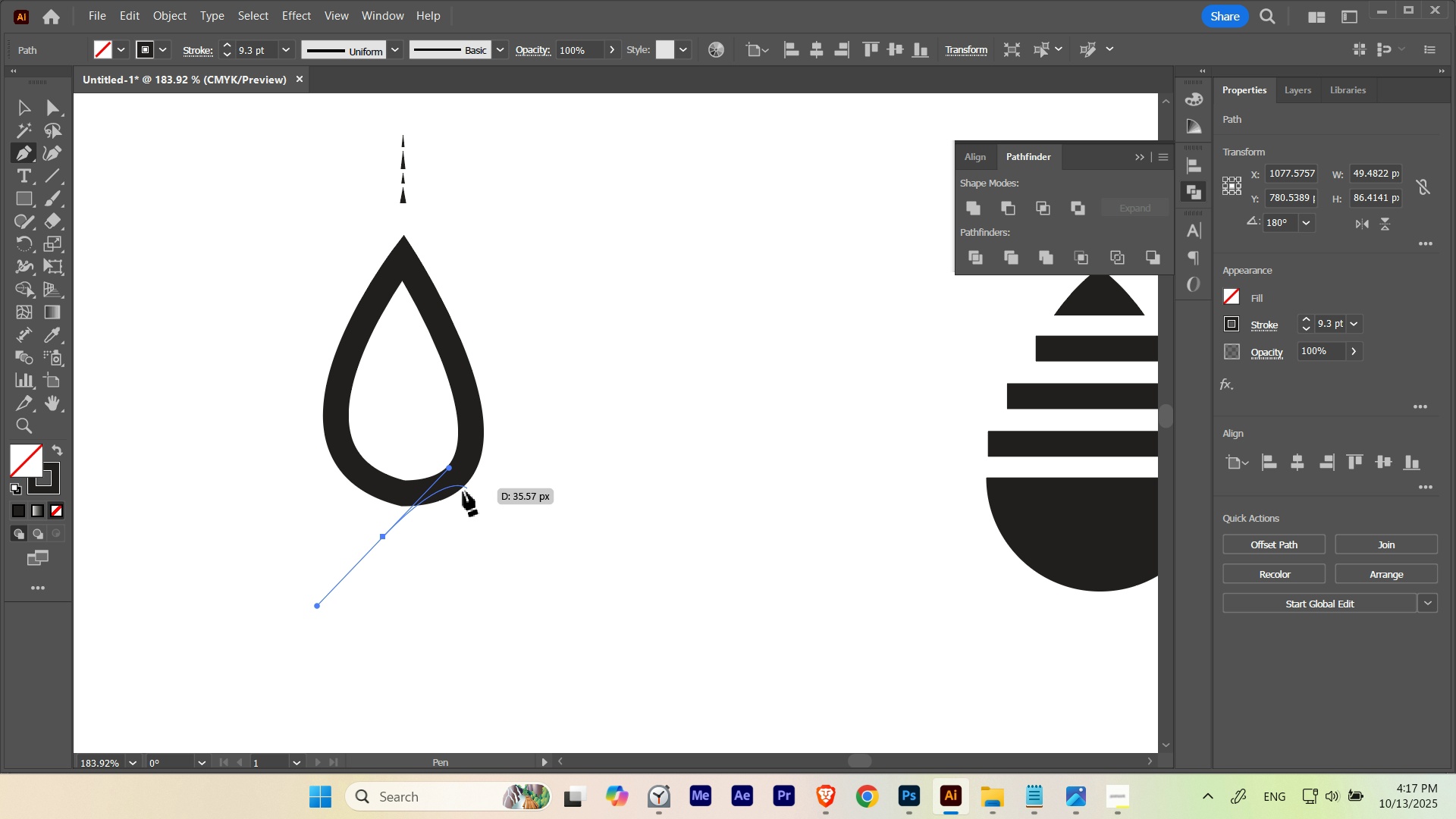 
key(Control+ControlLeft)
 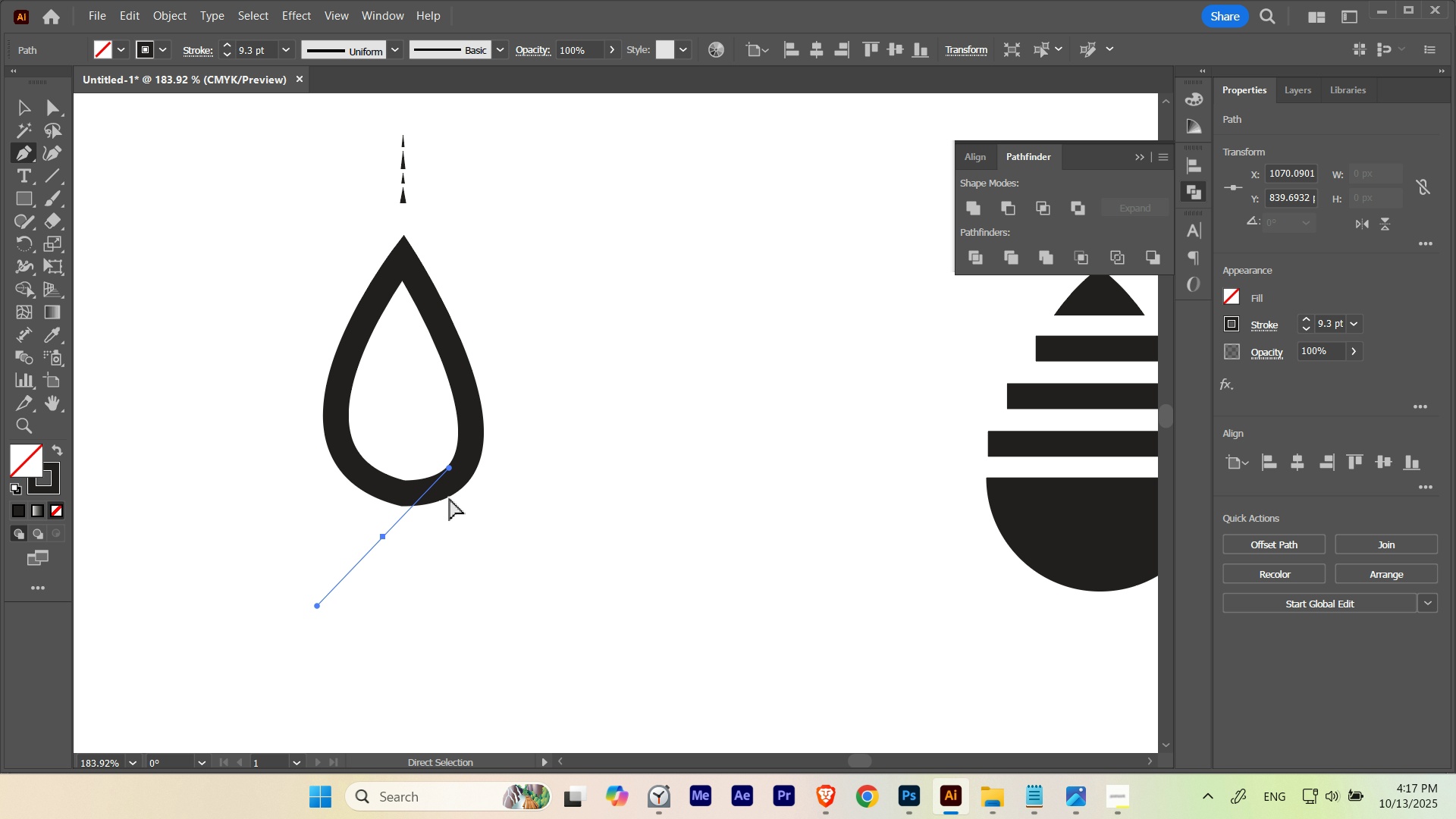 
key(Control+Z)
 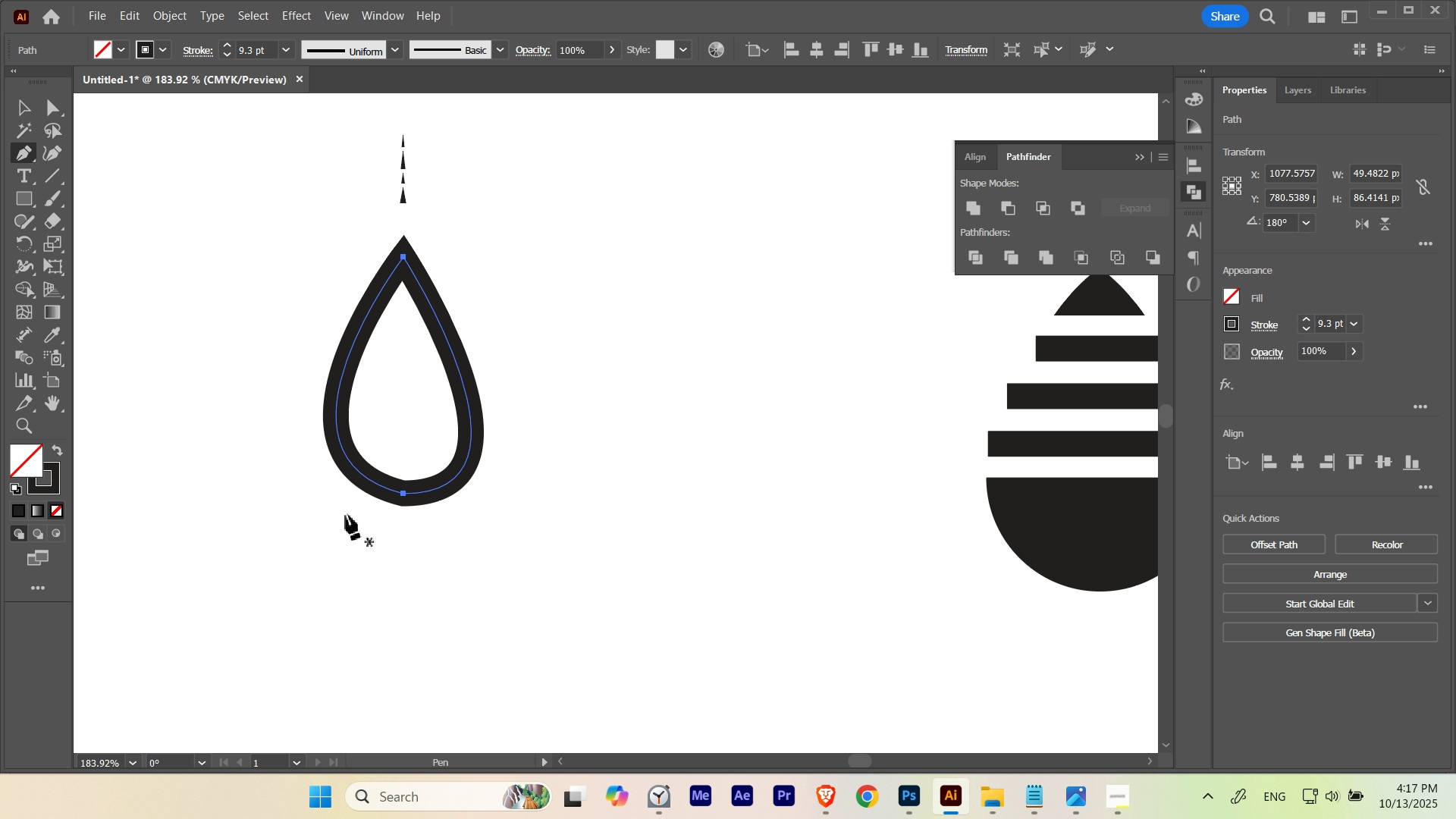 
key(A)
 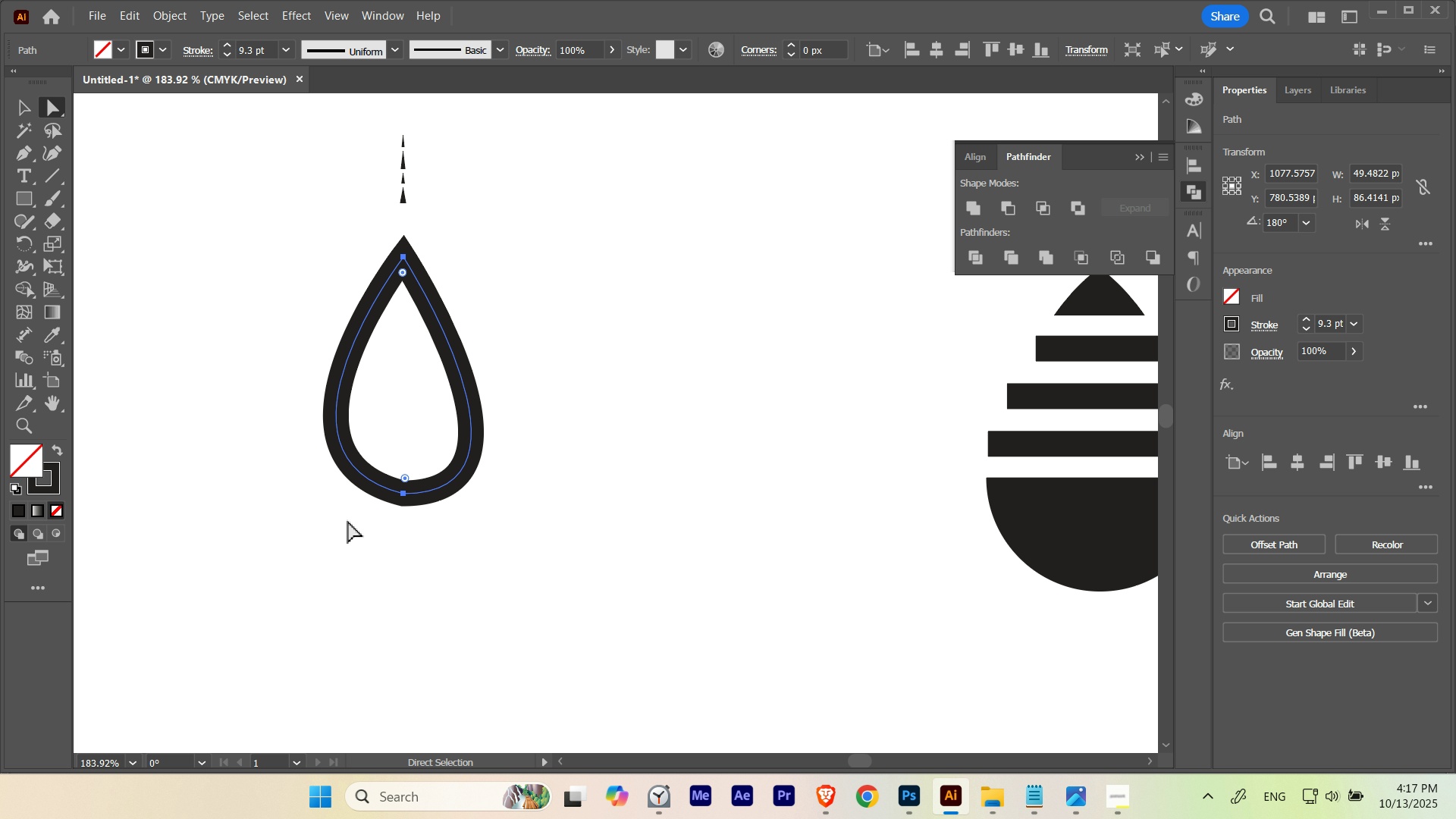 
left_click_drag(start_coordinate=[359, 519], to_coordinate=[470, 467])
 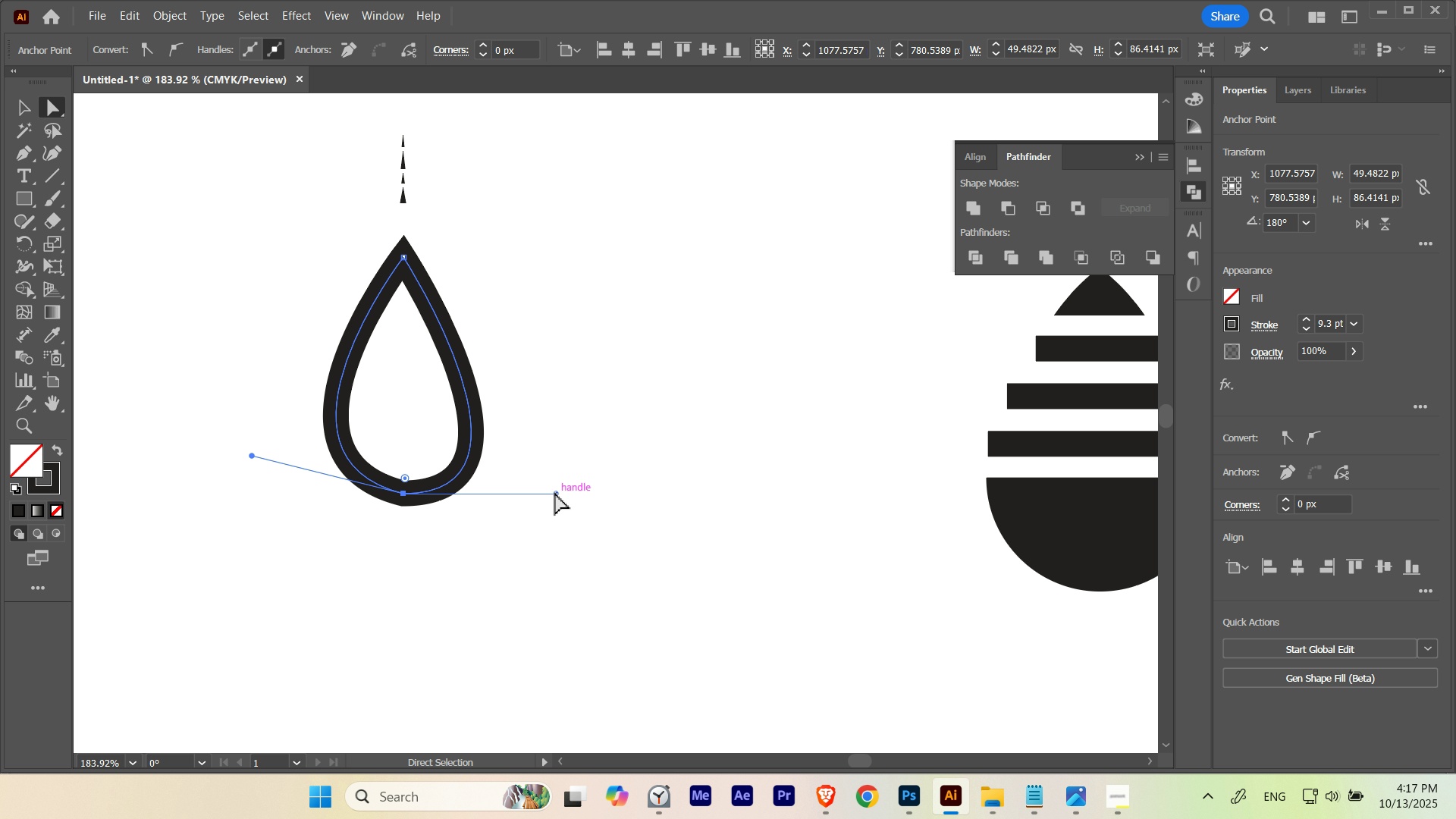 
hold_key(key=AltLeft, duration=1.75)
left_click_drag(start_coordinate=[556, 494], to_coordinate=[551, 460])
 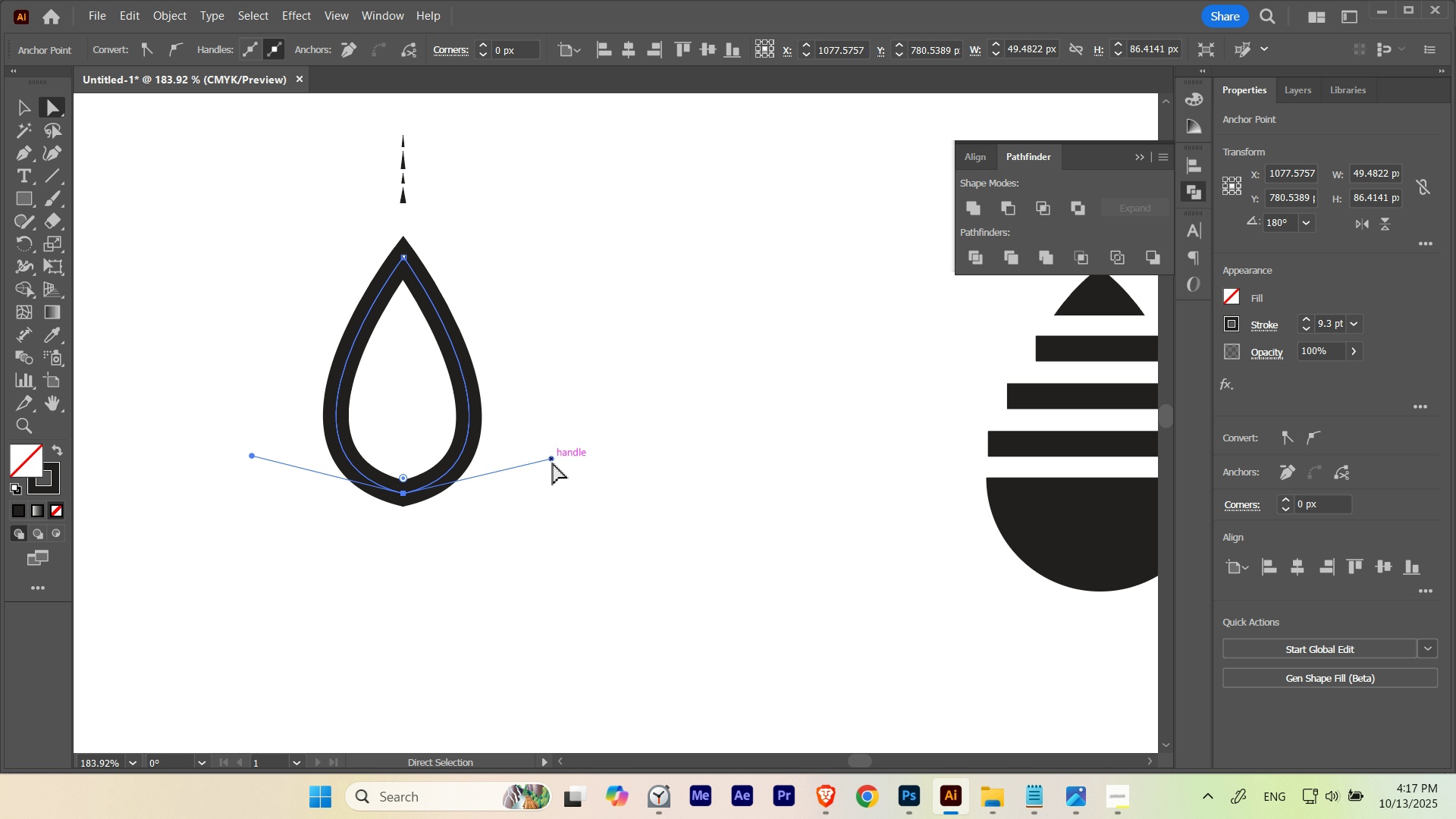 
key(Control+Z)
 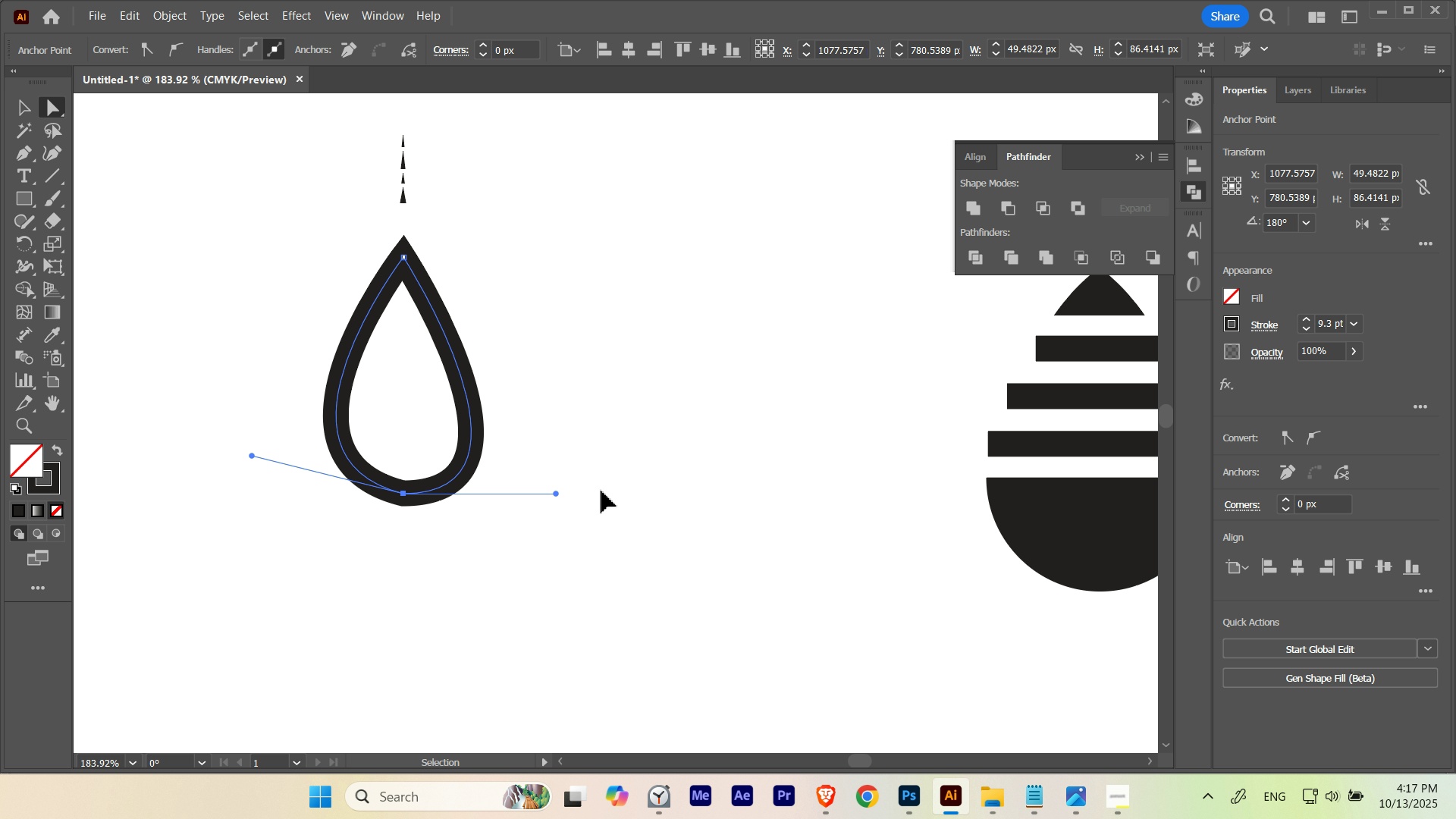 
key(Control+Z)
 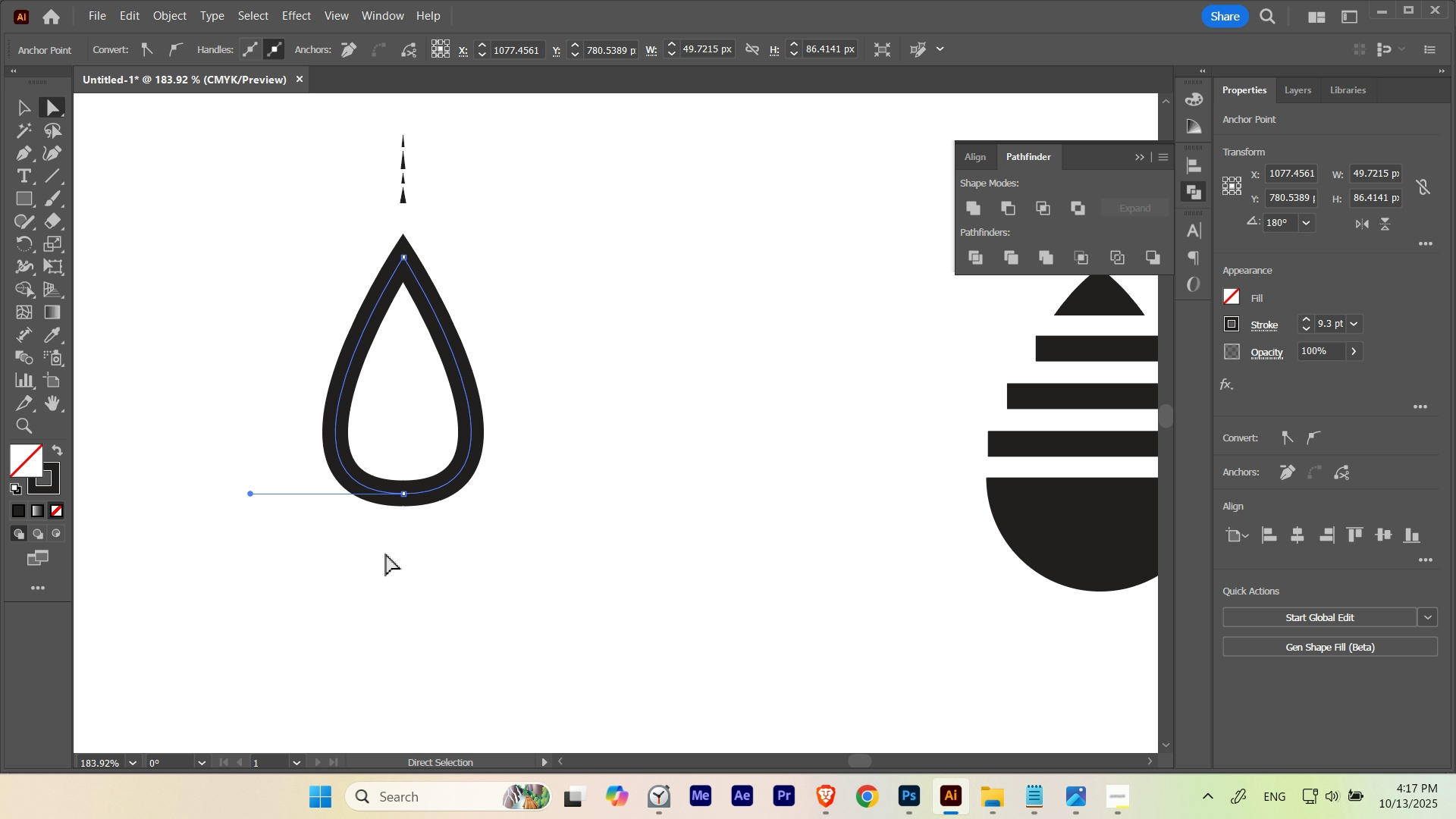 
left_click_drag(start_coordinate=[354, 556], to_coordinate=[484, 473])
 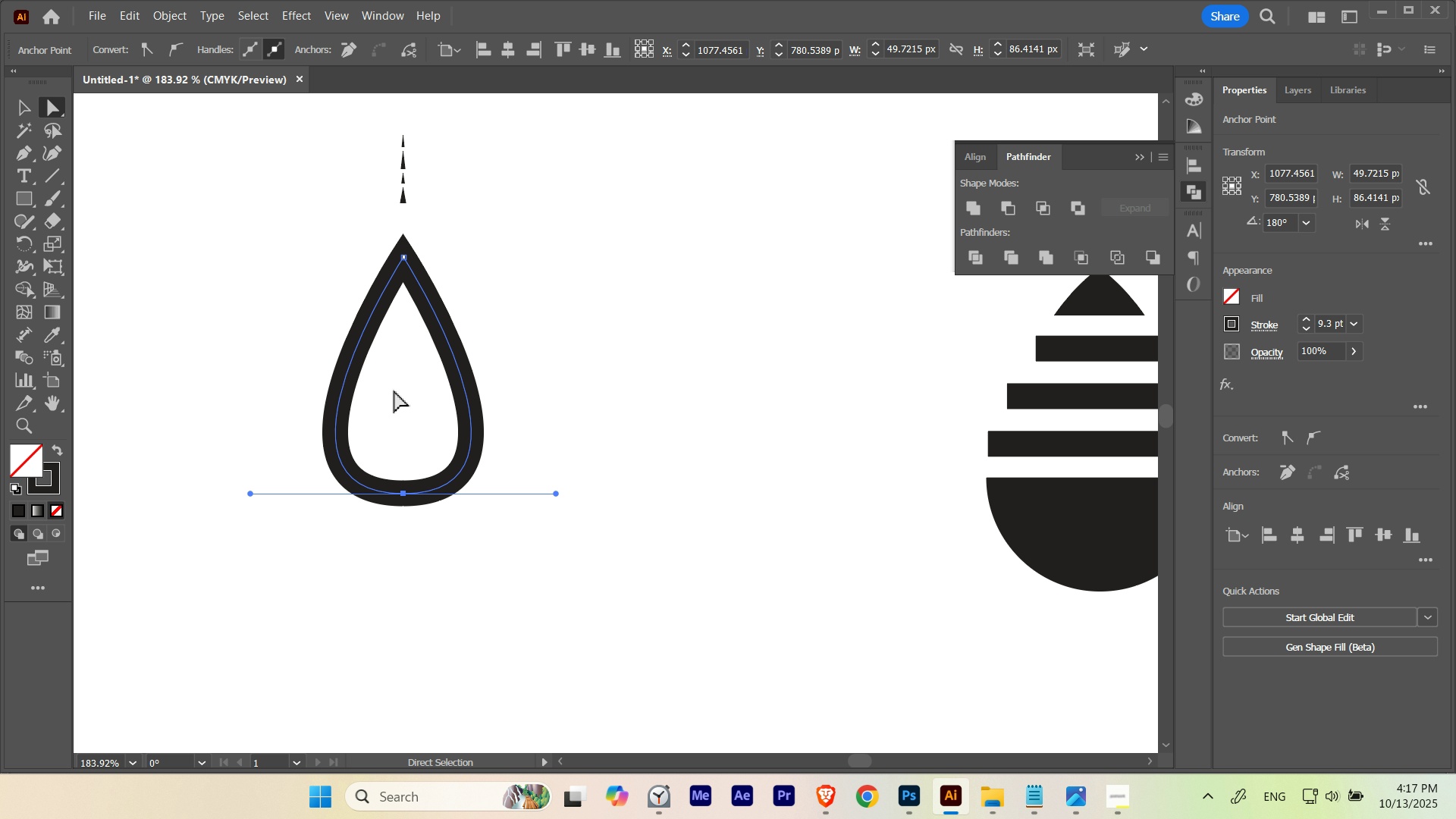 
left_click_drag(start_coordinate=[339, 332], to_coordinate=[391, 379])
 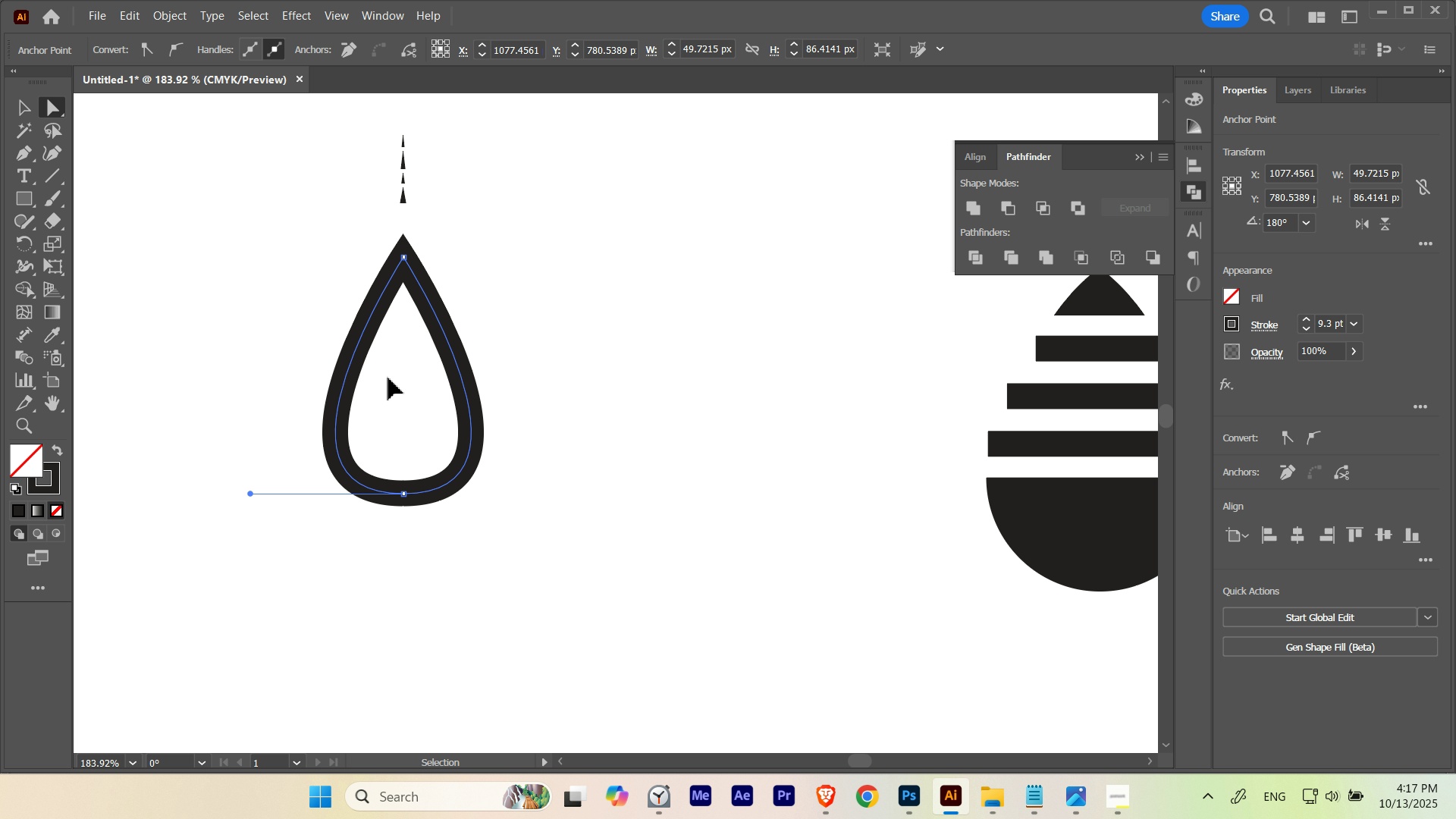 
hold_key(key=ControlLeft, duration=1.48)
 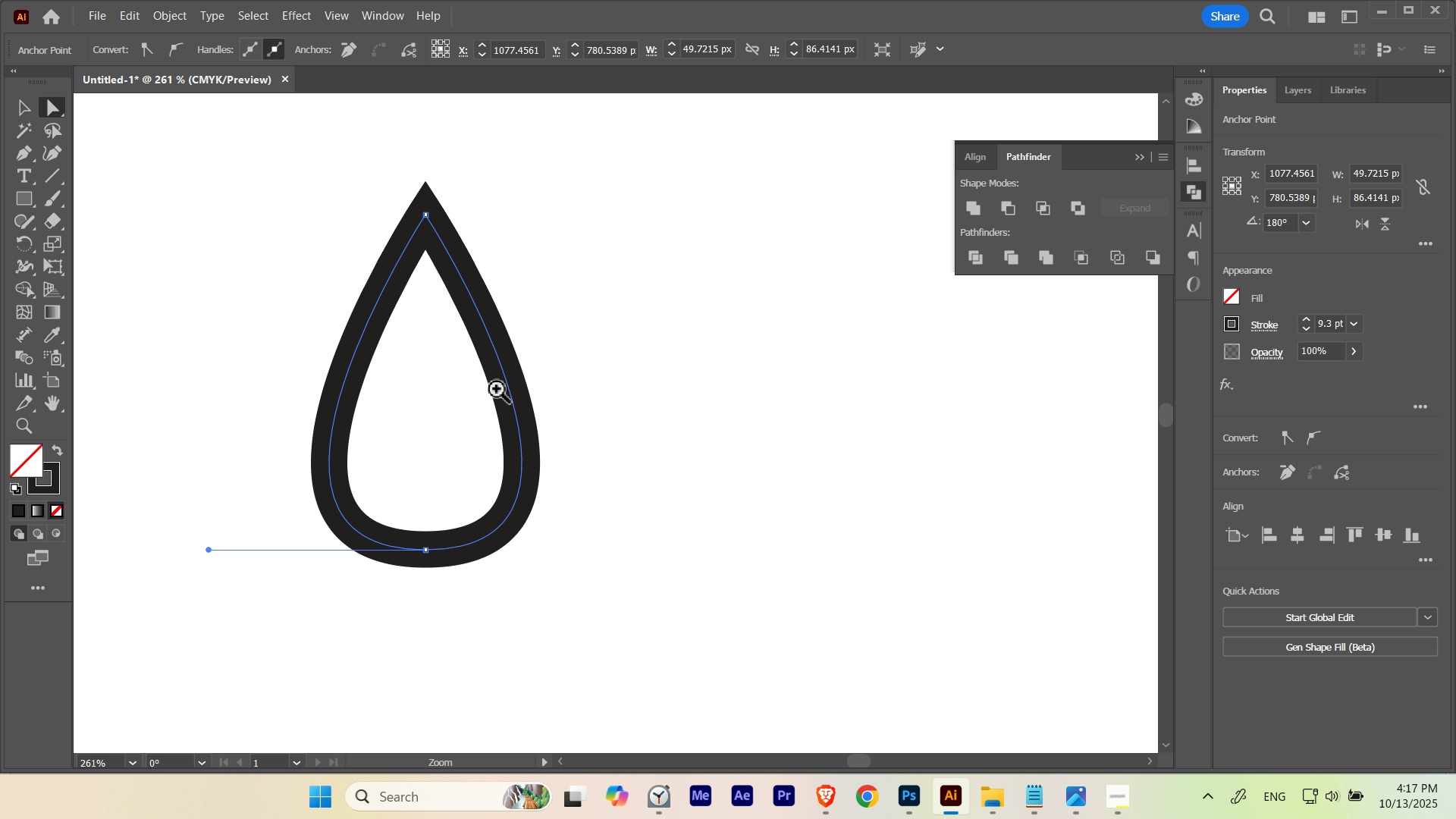 
hold_key(key=Space, duration=1.46)
 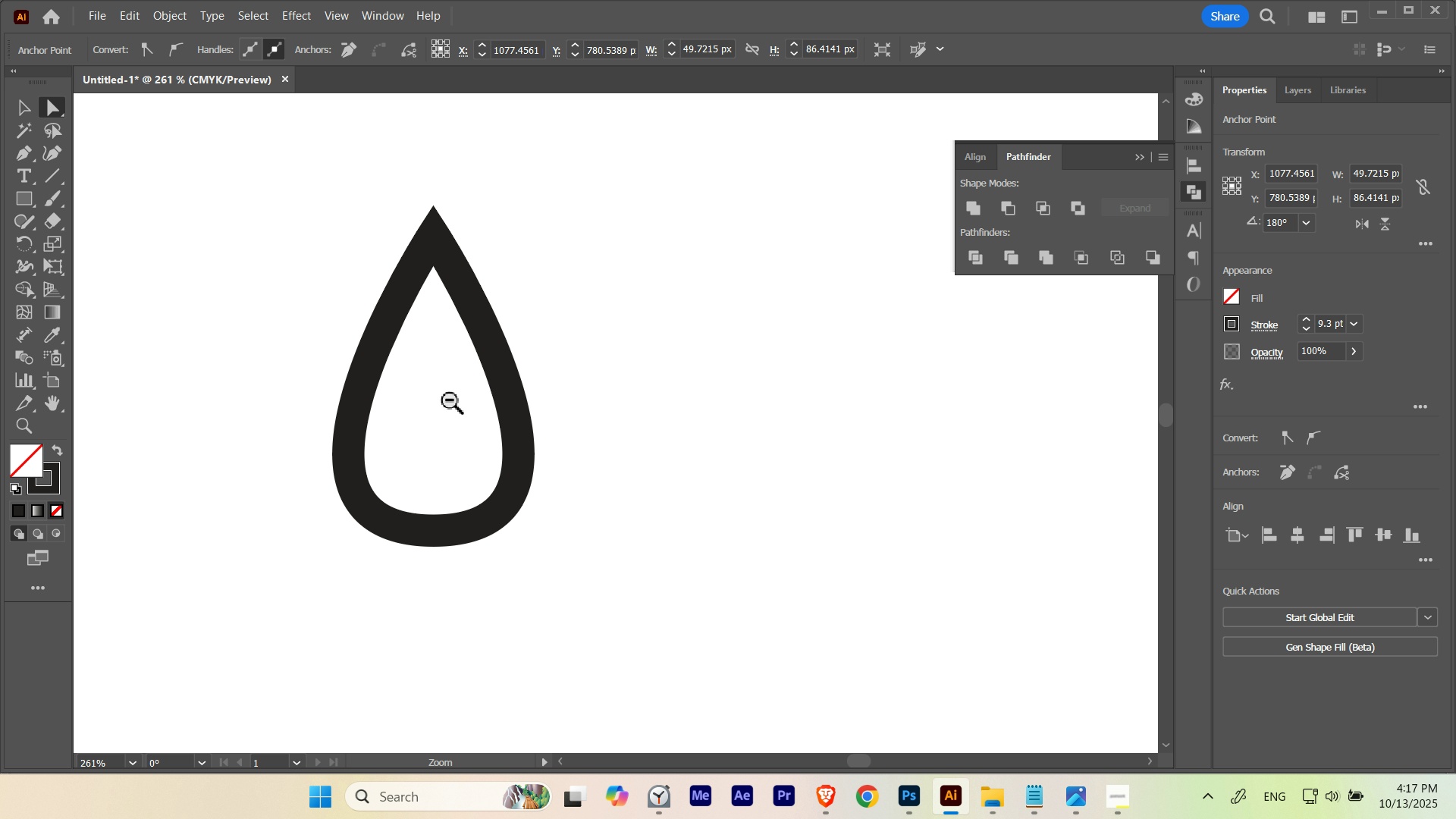 
left_click_drag(start_coordinate=[350, 359], to_coordinate=[426, 397])
 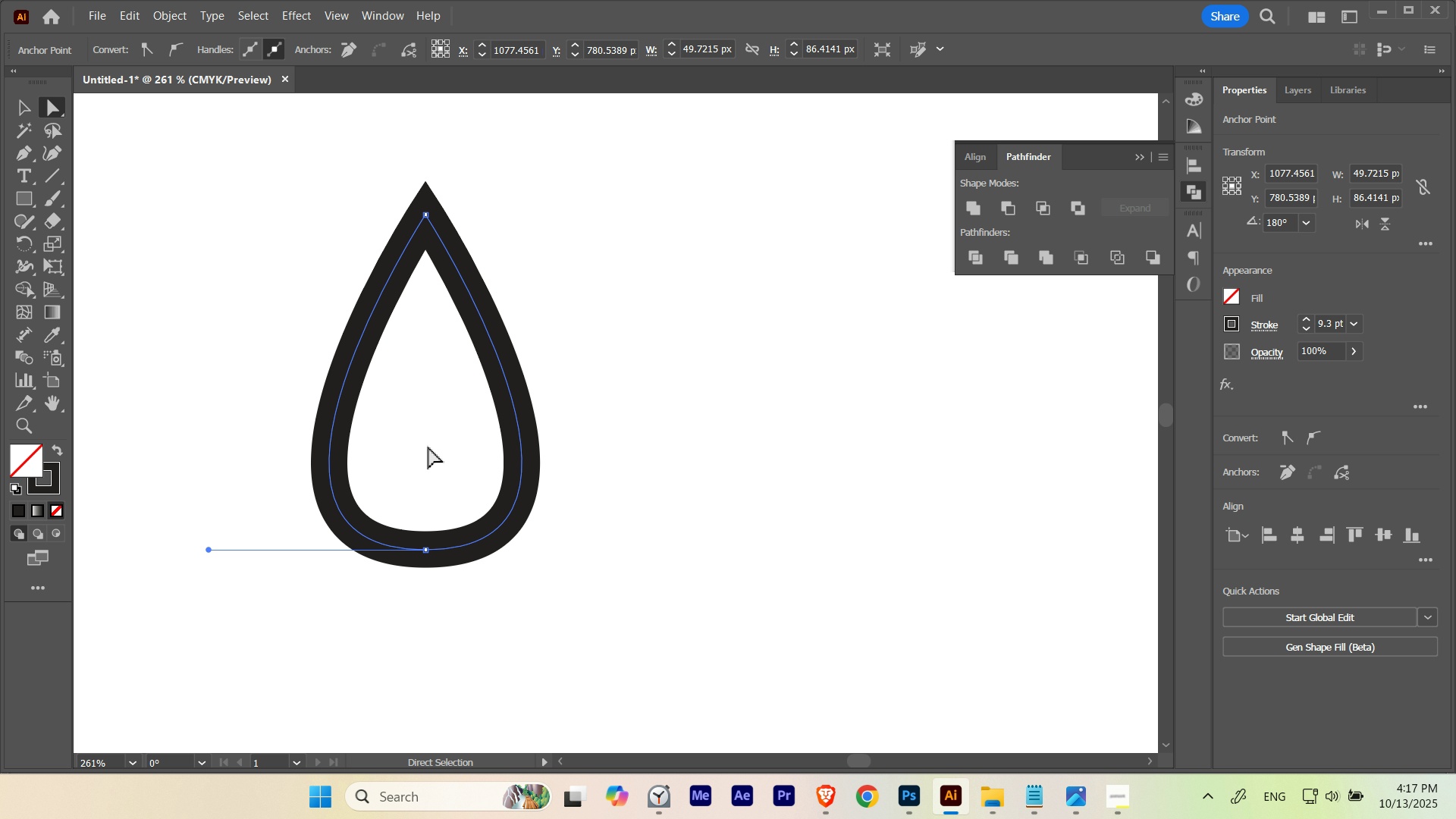 
hold_key(key=ControlLeft, duration=0.39)
 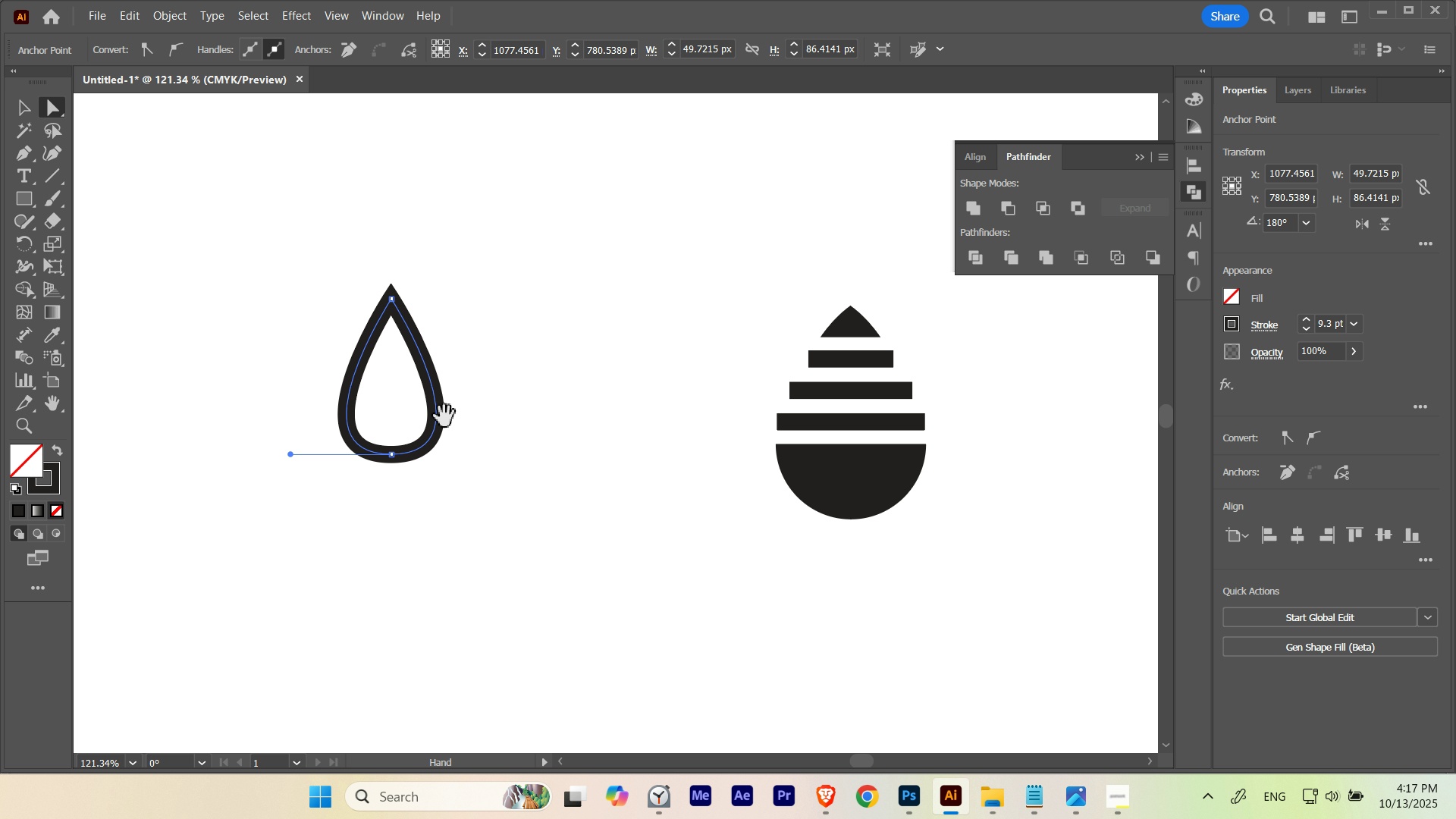 
hold_key(key=Space, duration=0.96)
 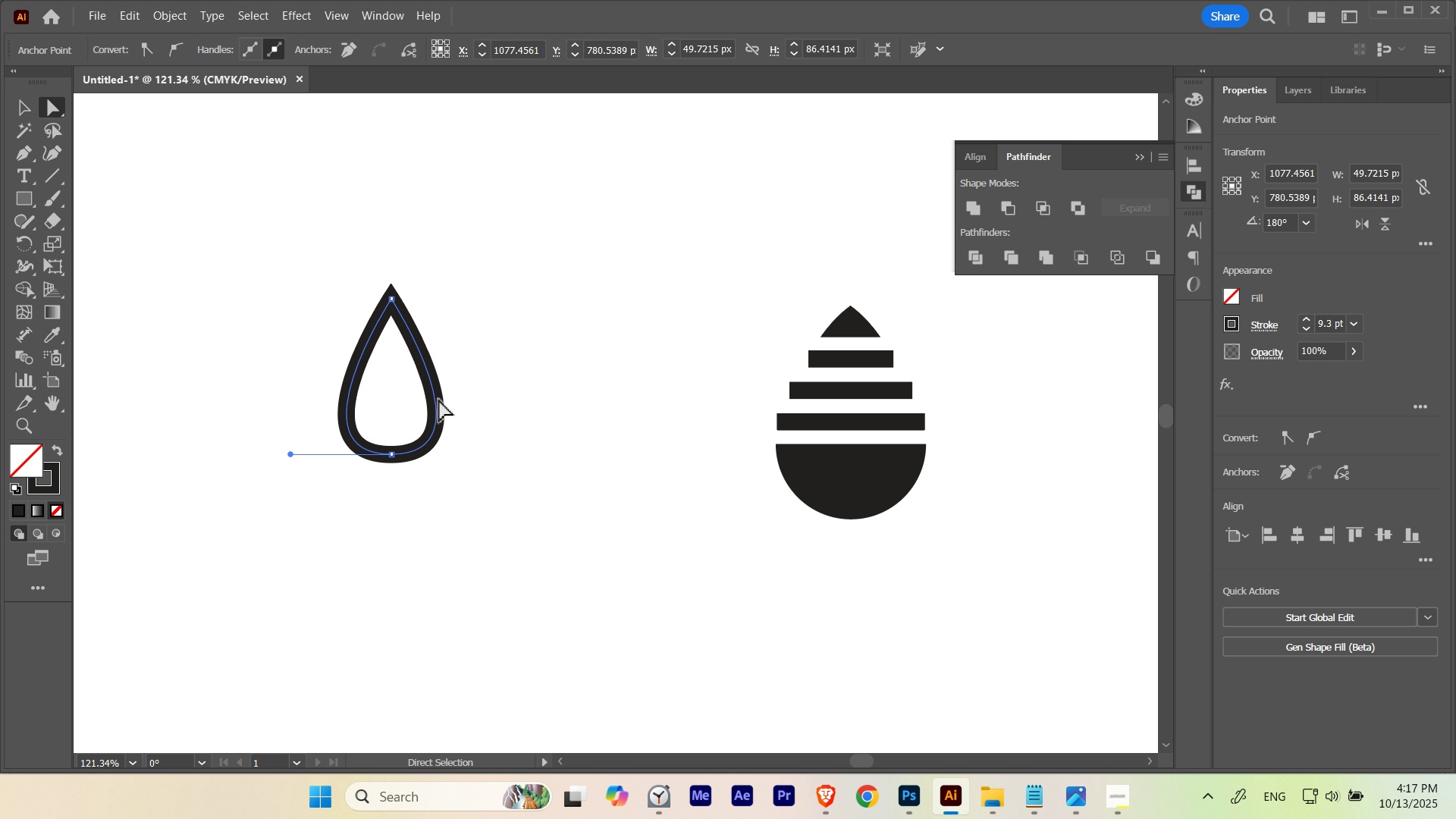 
left_click_drag(start_coordinate=[493, 389], to_coordinate=[325, 428])
 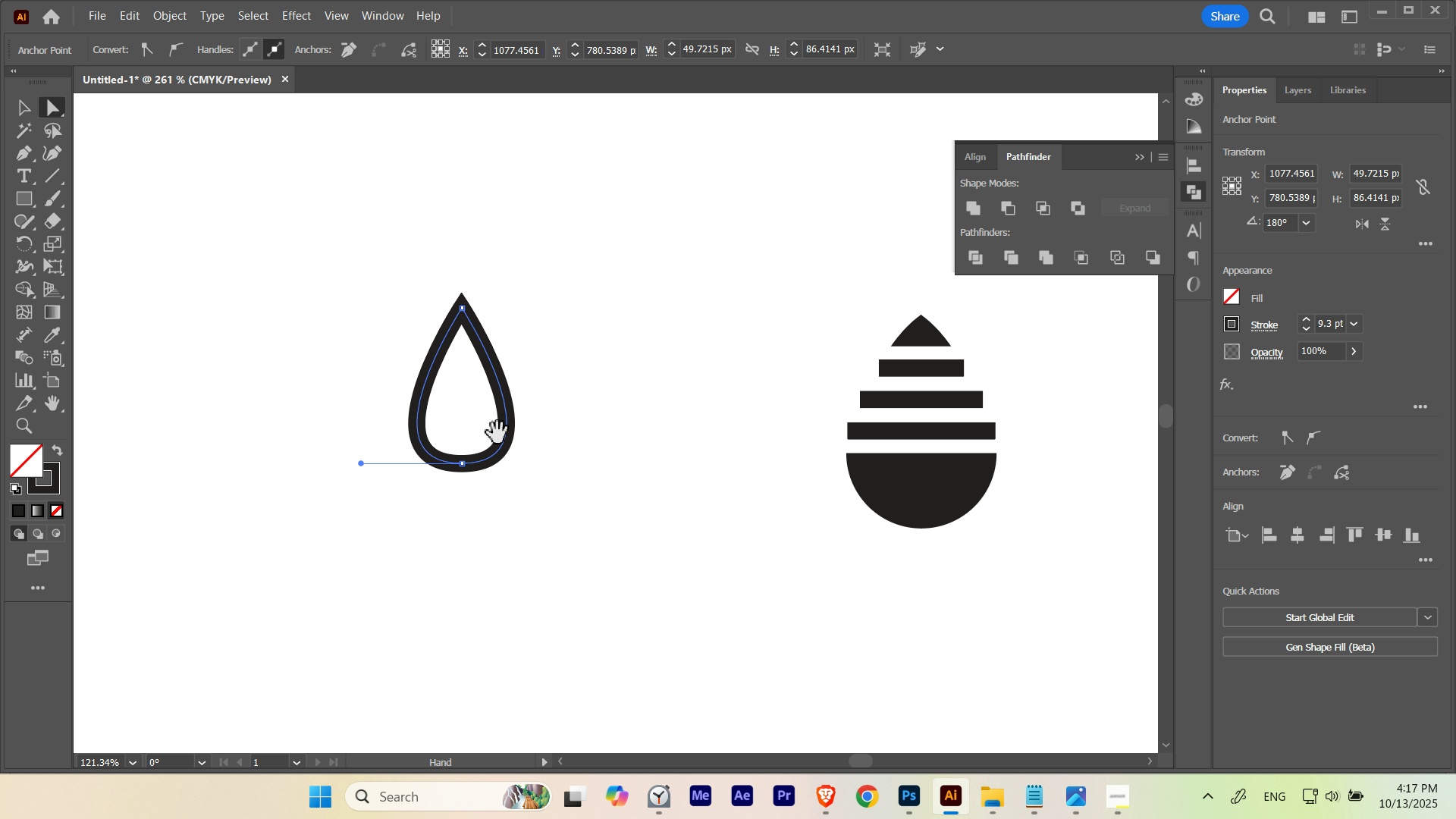 
left_click_drag(start_coordinate=[497, 433], to_coordinate=[427, 424])
 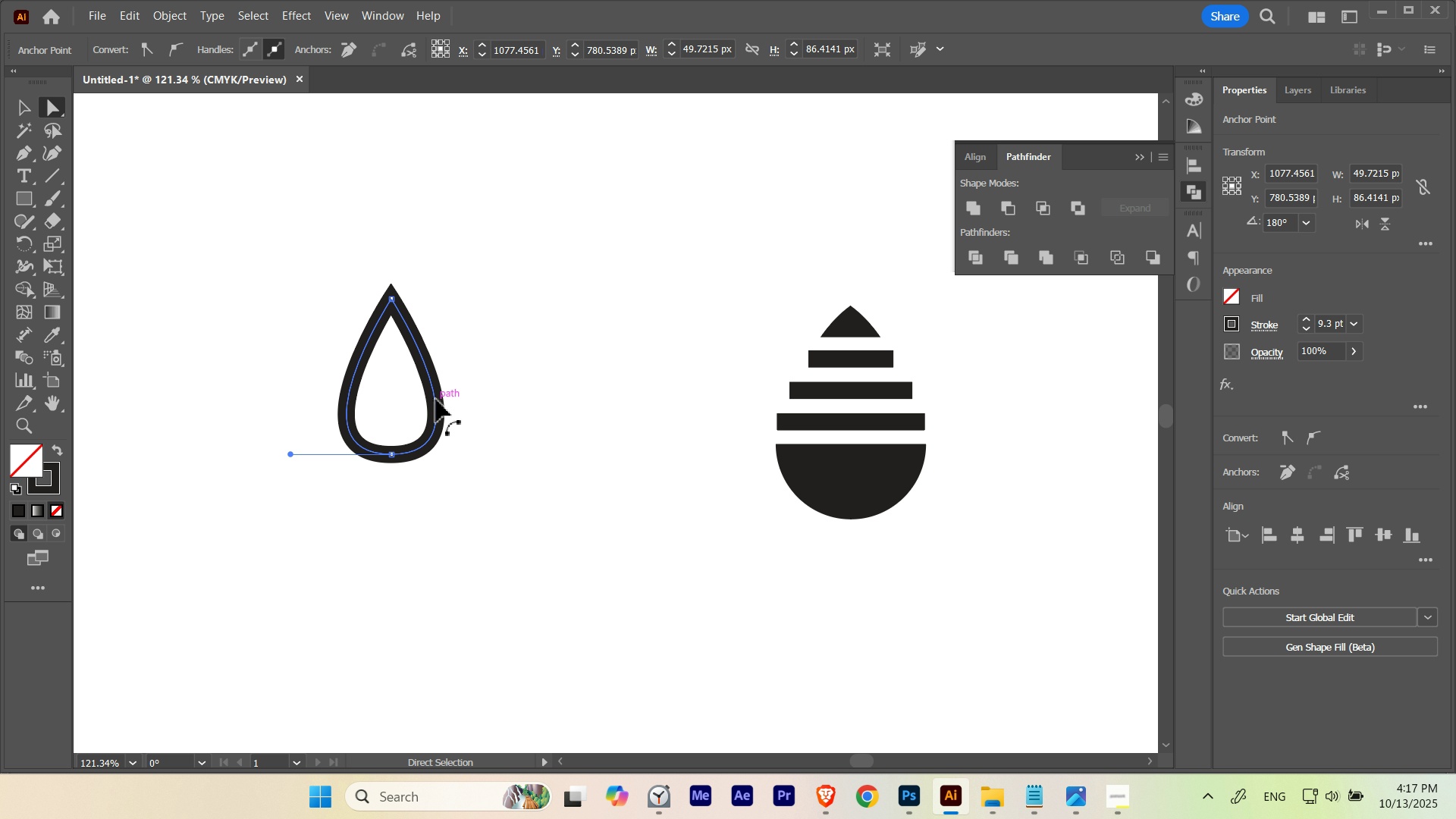 
left_click_drag(start_coordinate=[436, 400], to_coordinate=[284, 428])
 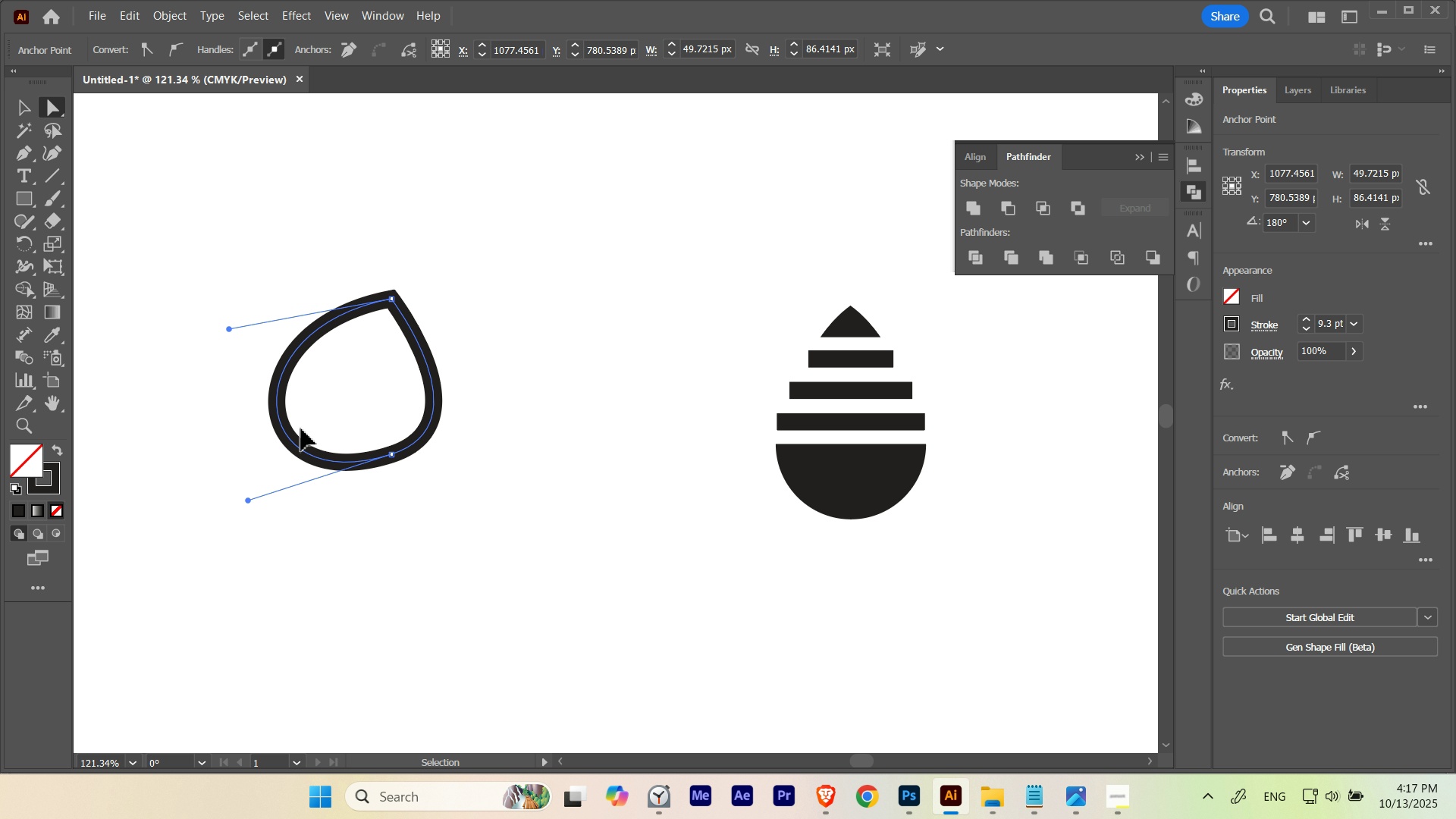 
key(Control+ControlLeft)
 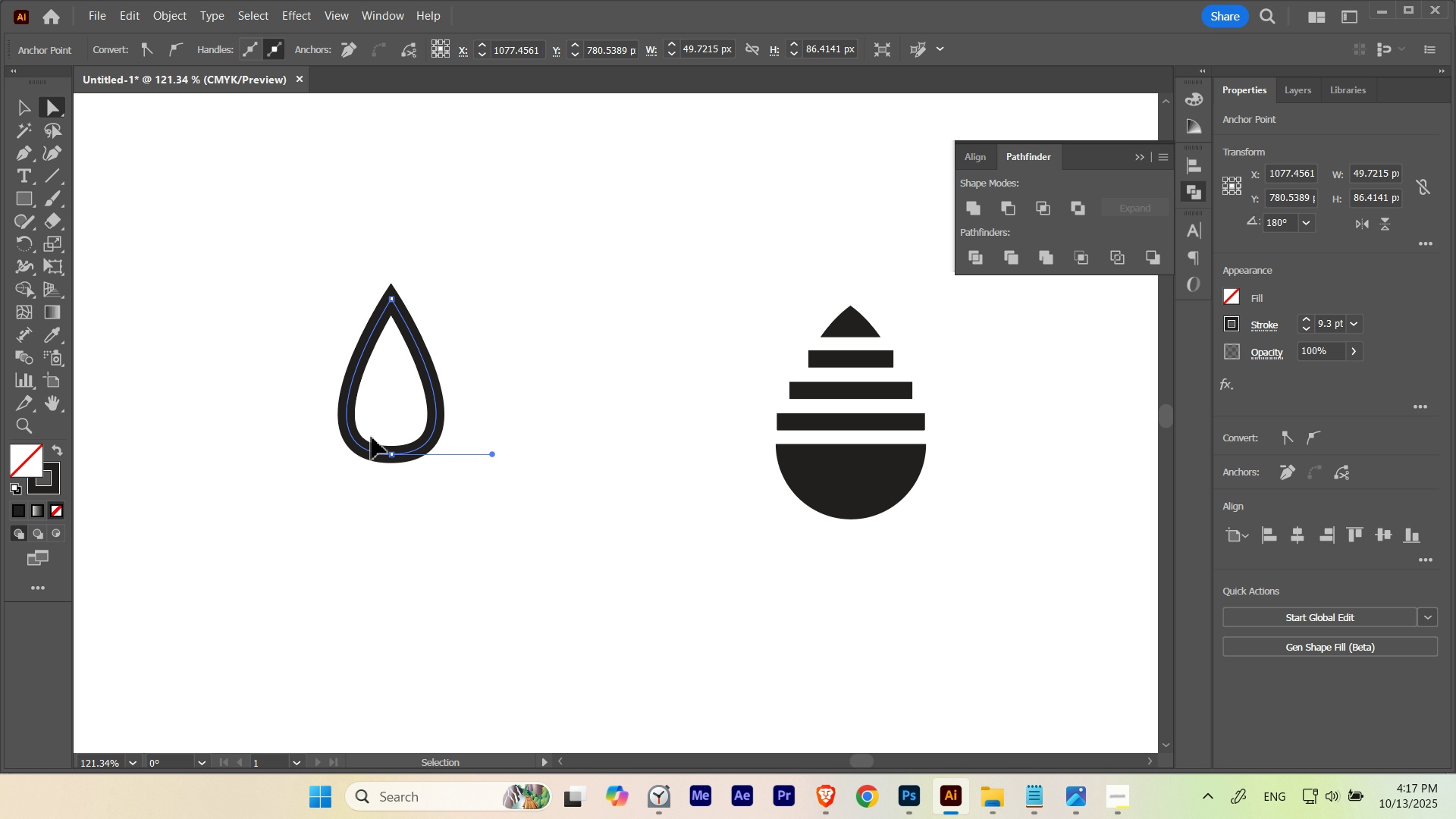 
key(Control+Z)
 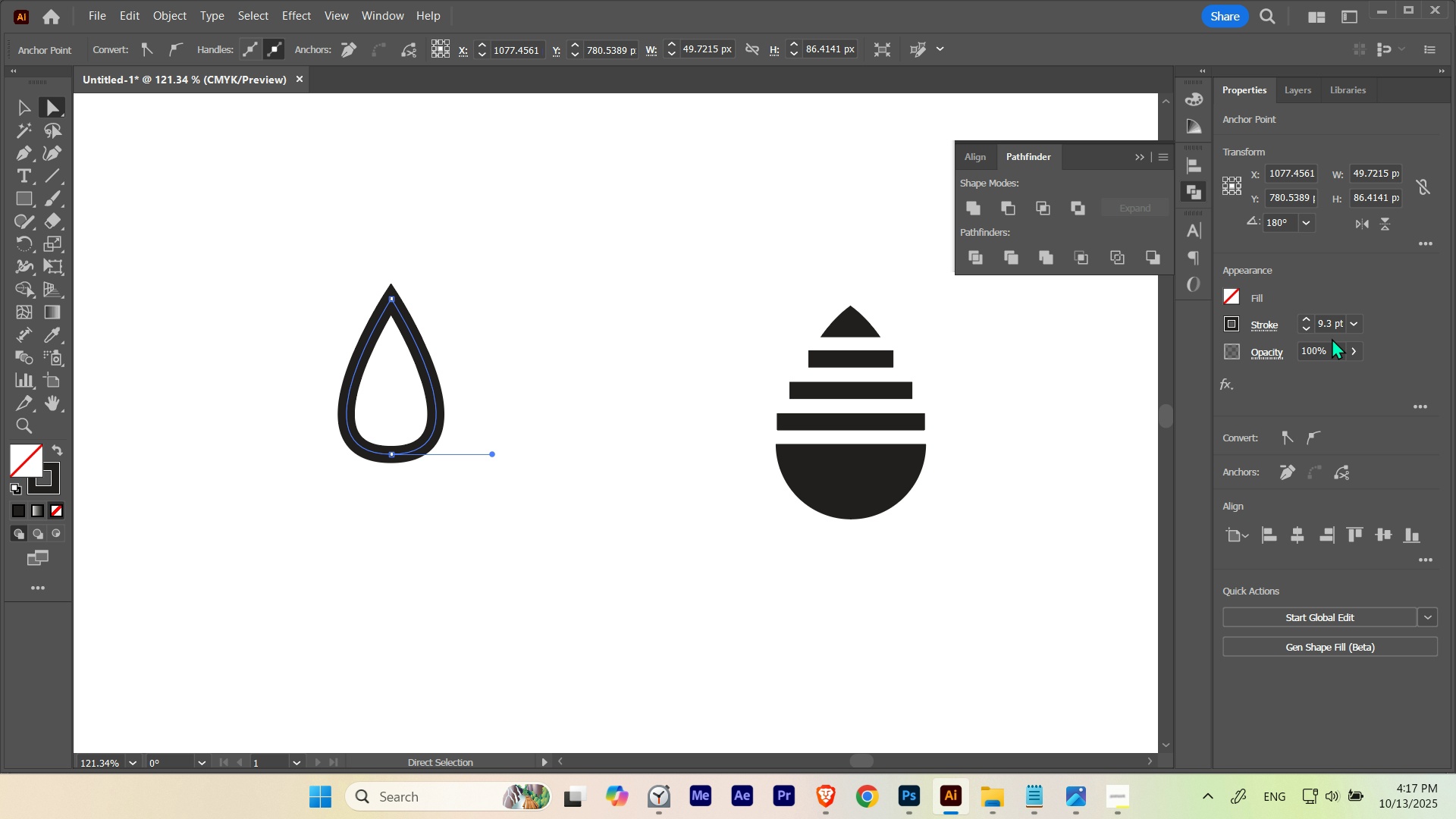 
scroll: coordinate [1333, 322], scroll_direction: down, amount: 5.0
 